 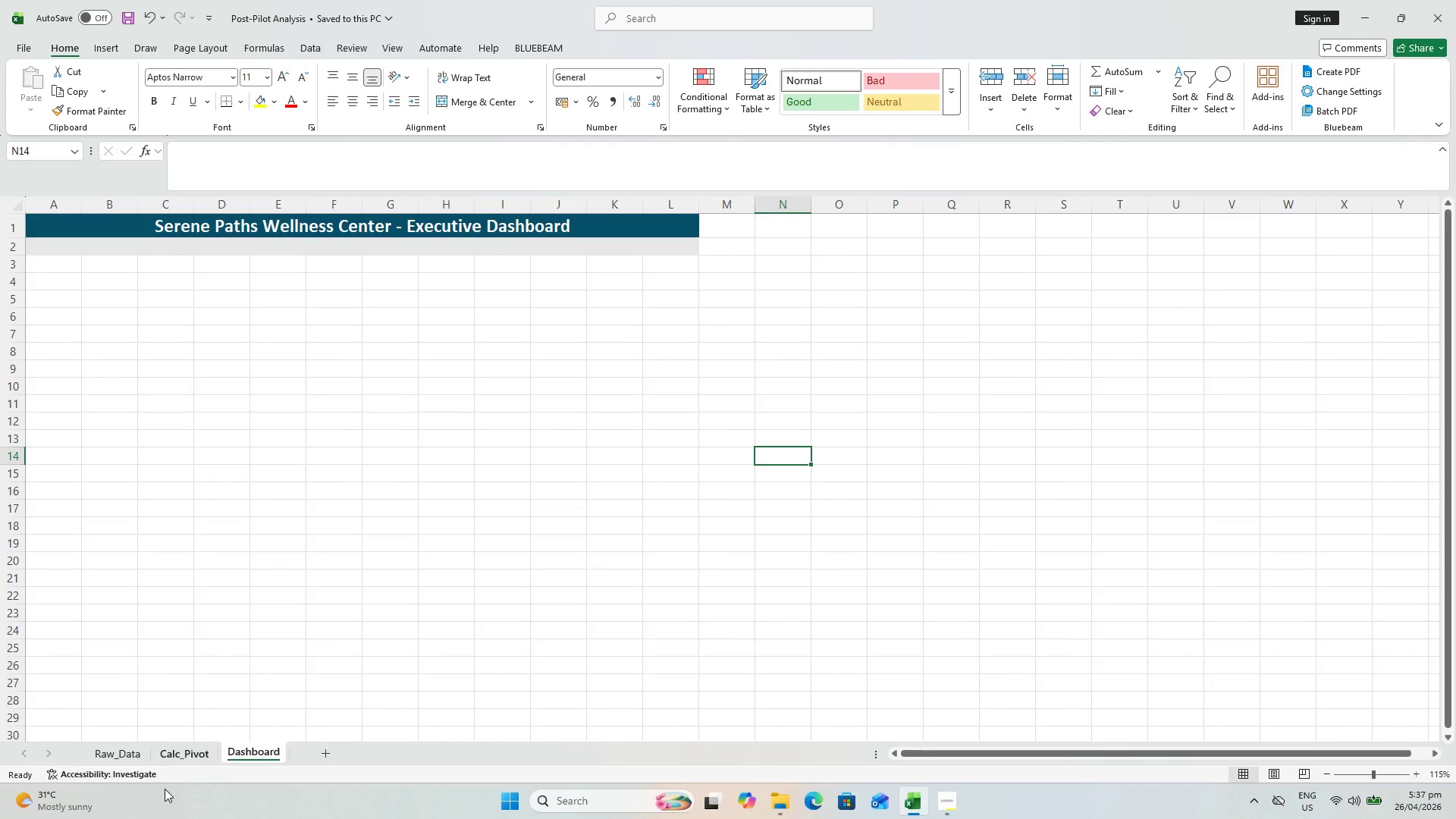 
left_click([192, 765])
 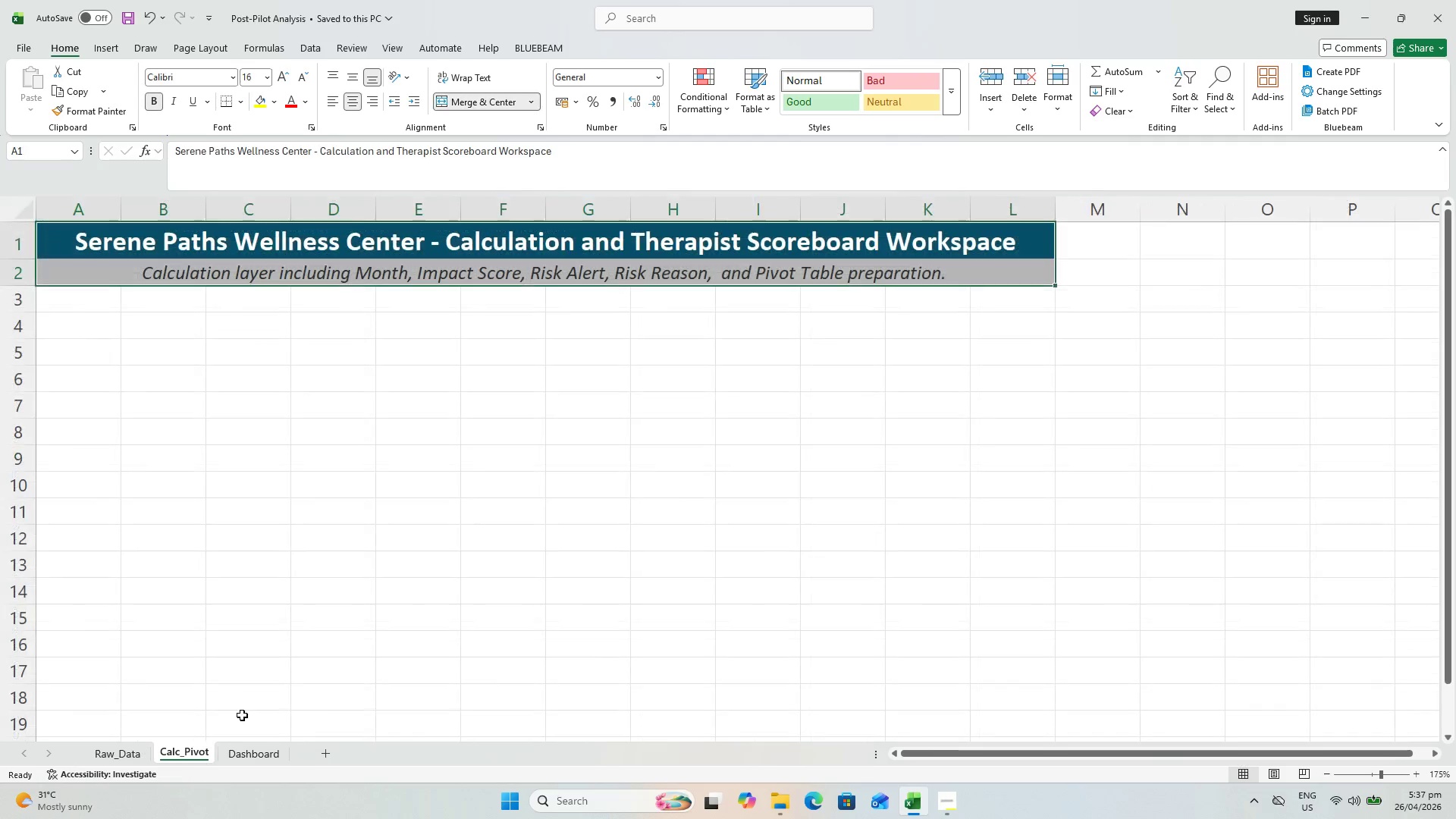 
key(Alt+Tab)
 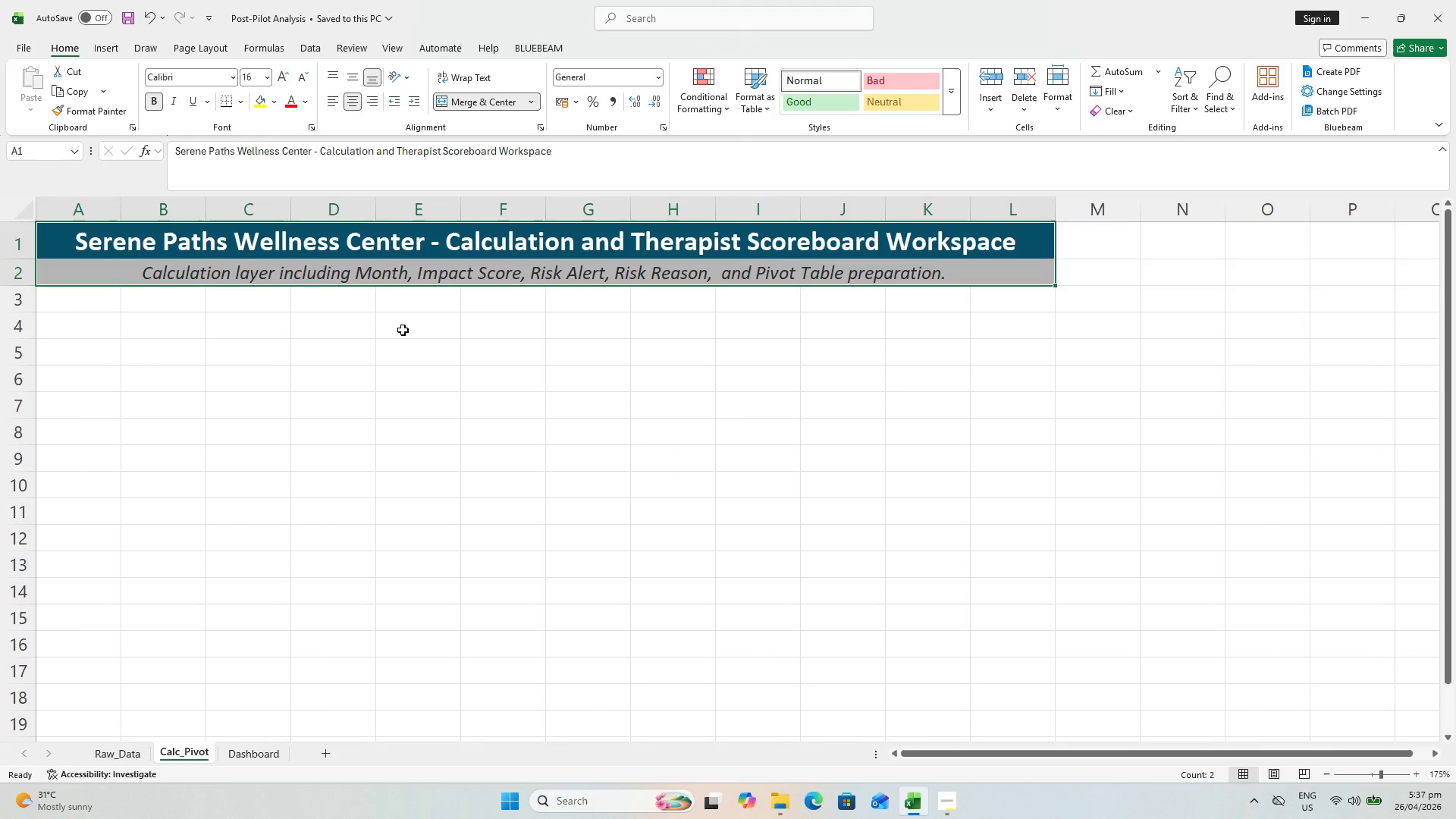 
key(Alt+Escape)
 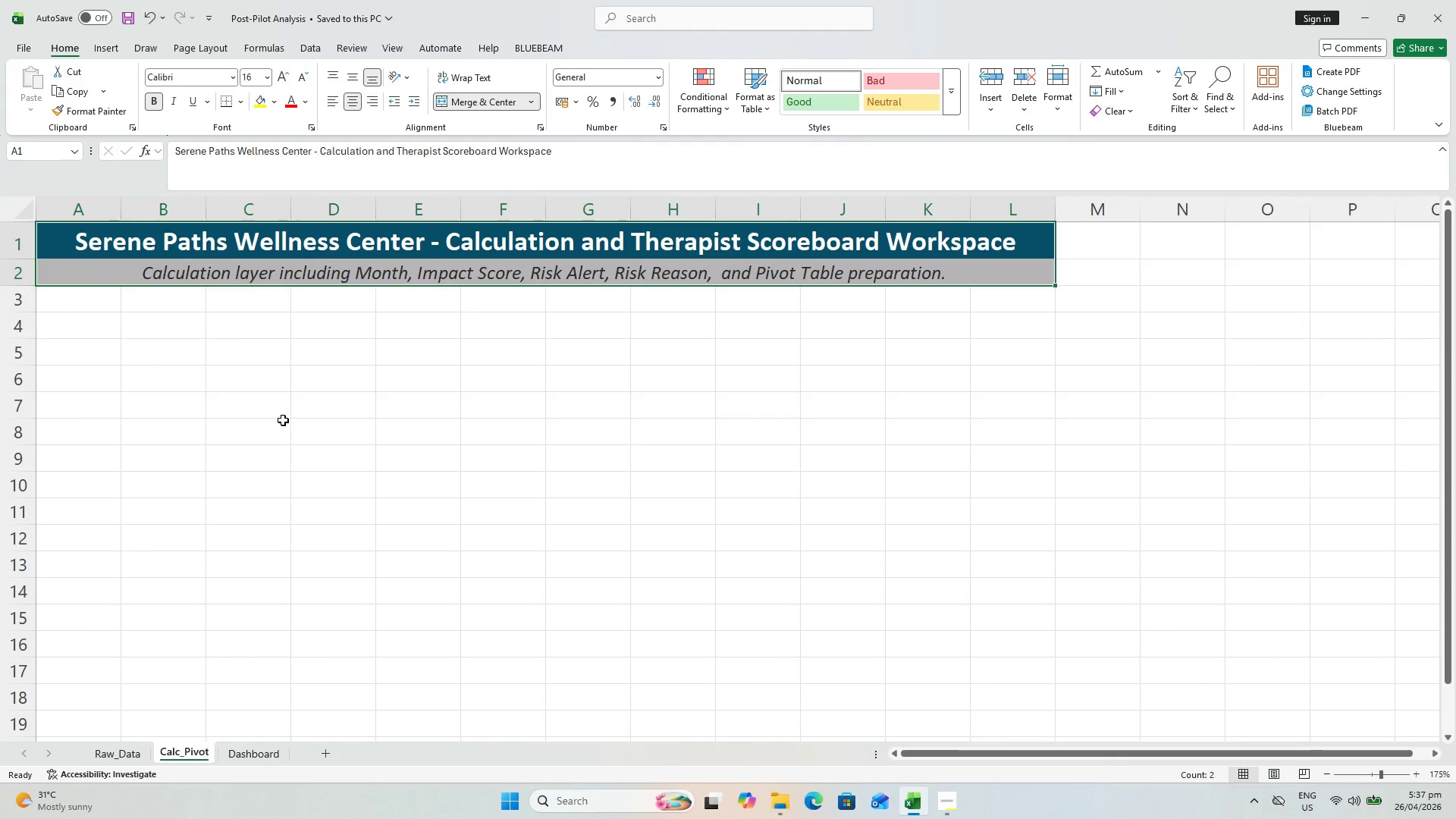 
left_click([283, 420])
 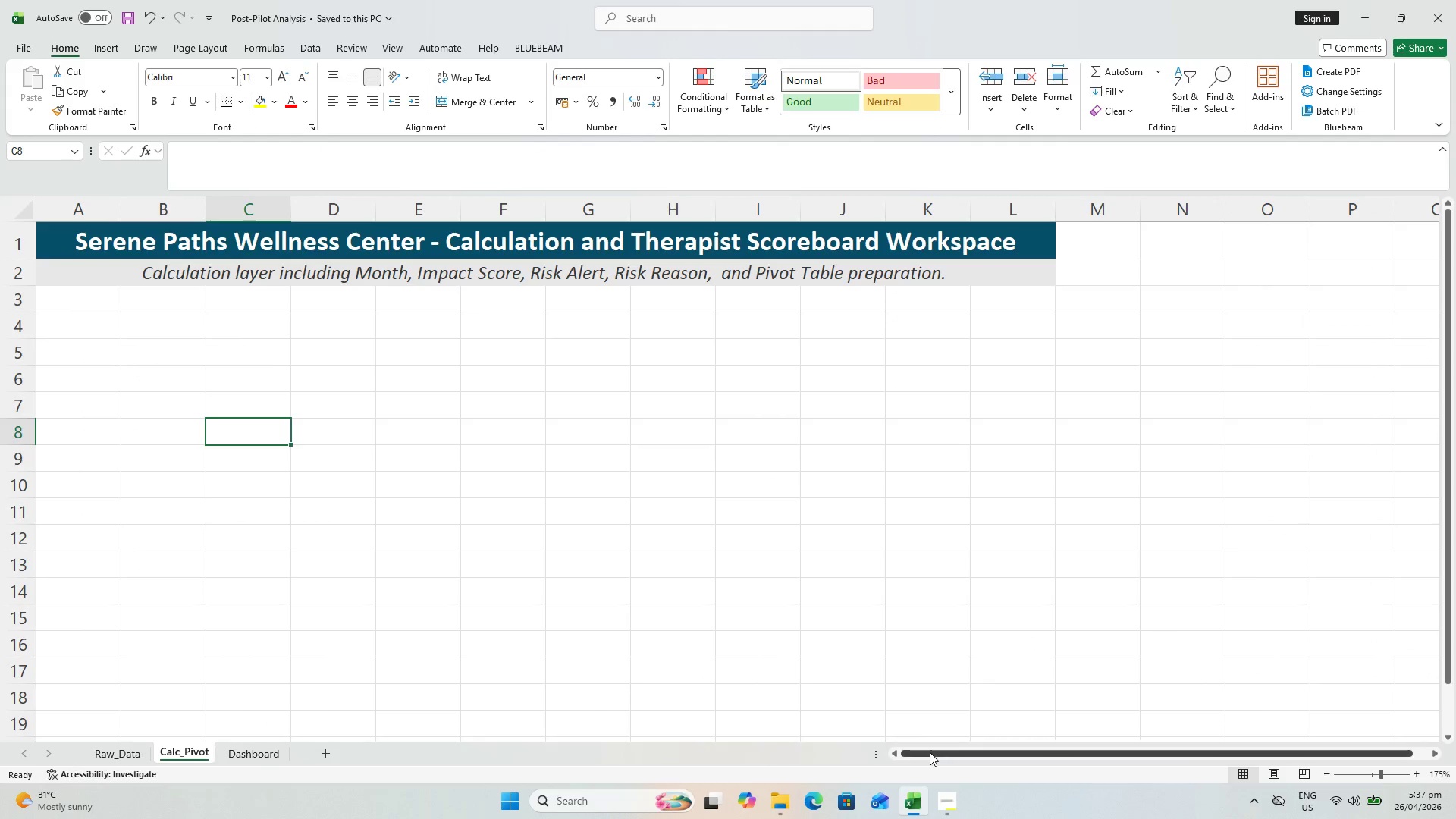 
left_click_drag(start_coordinate=[930, 752], to_coordinate=[914, 764])
 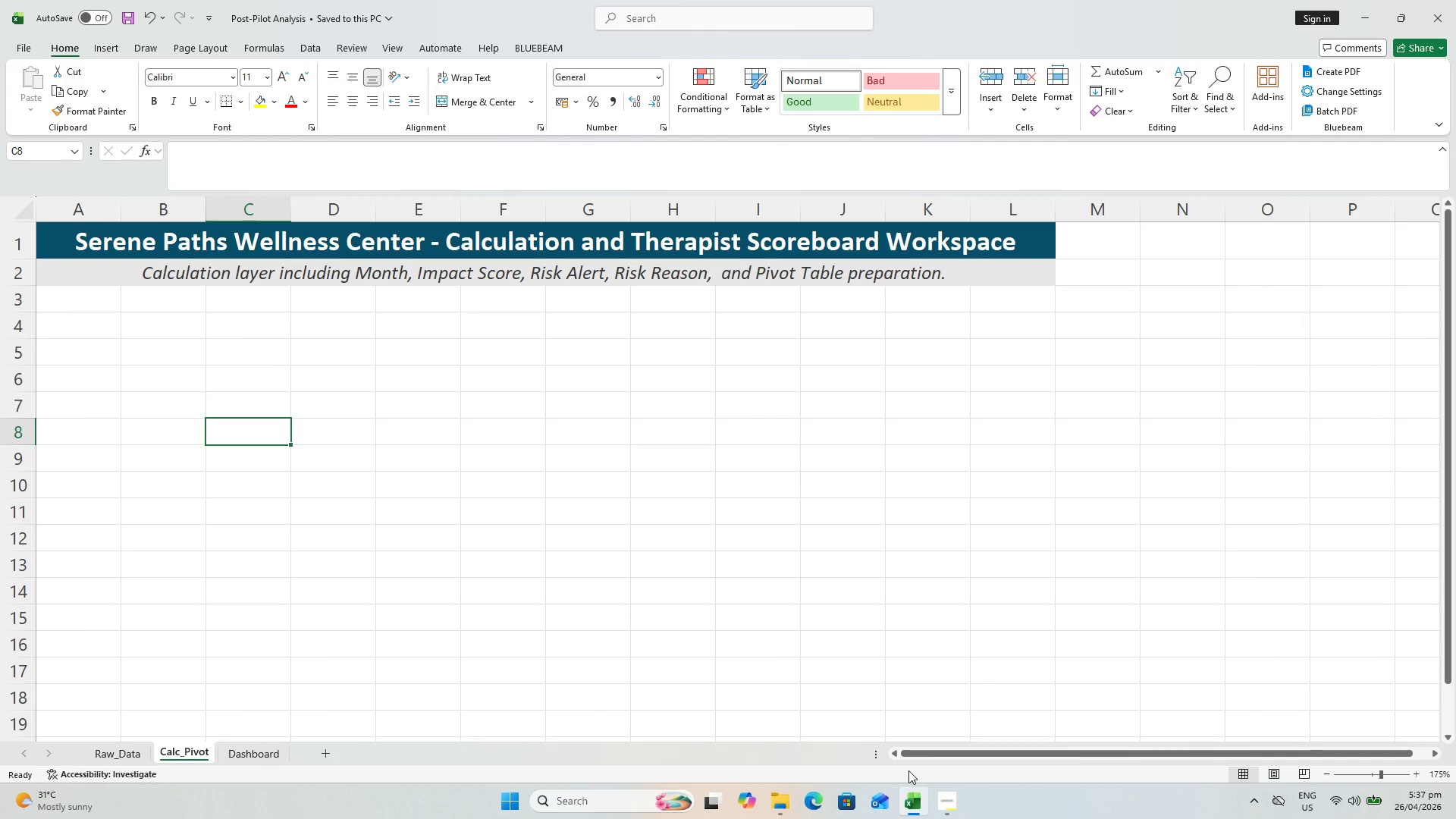 
mouse_move([896, 764])
 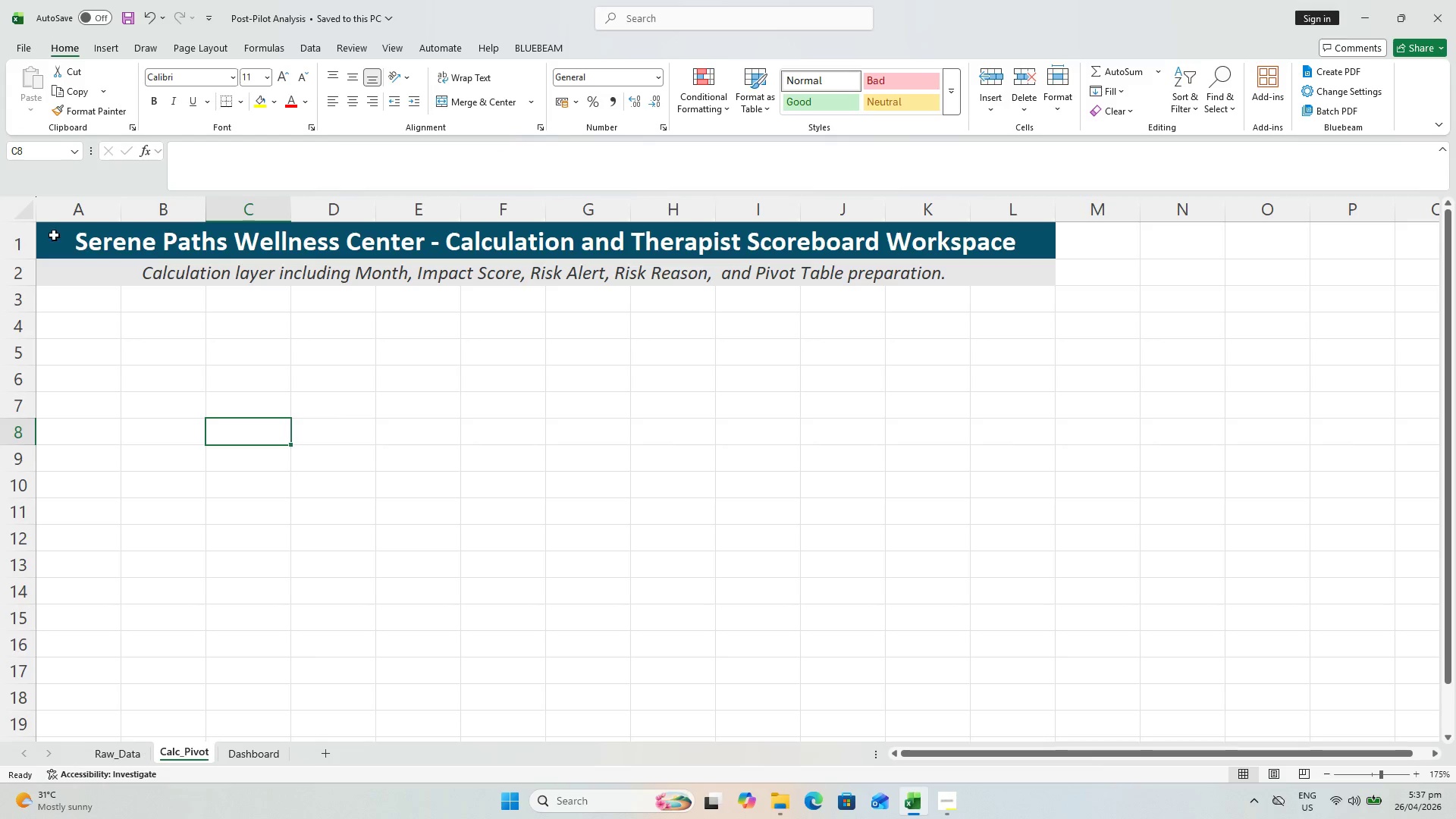 
left_click([84, 356])
 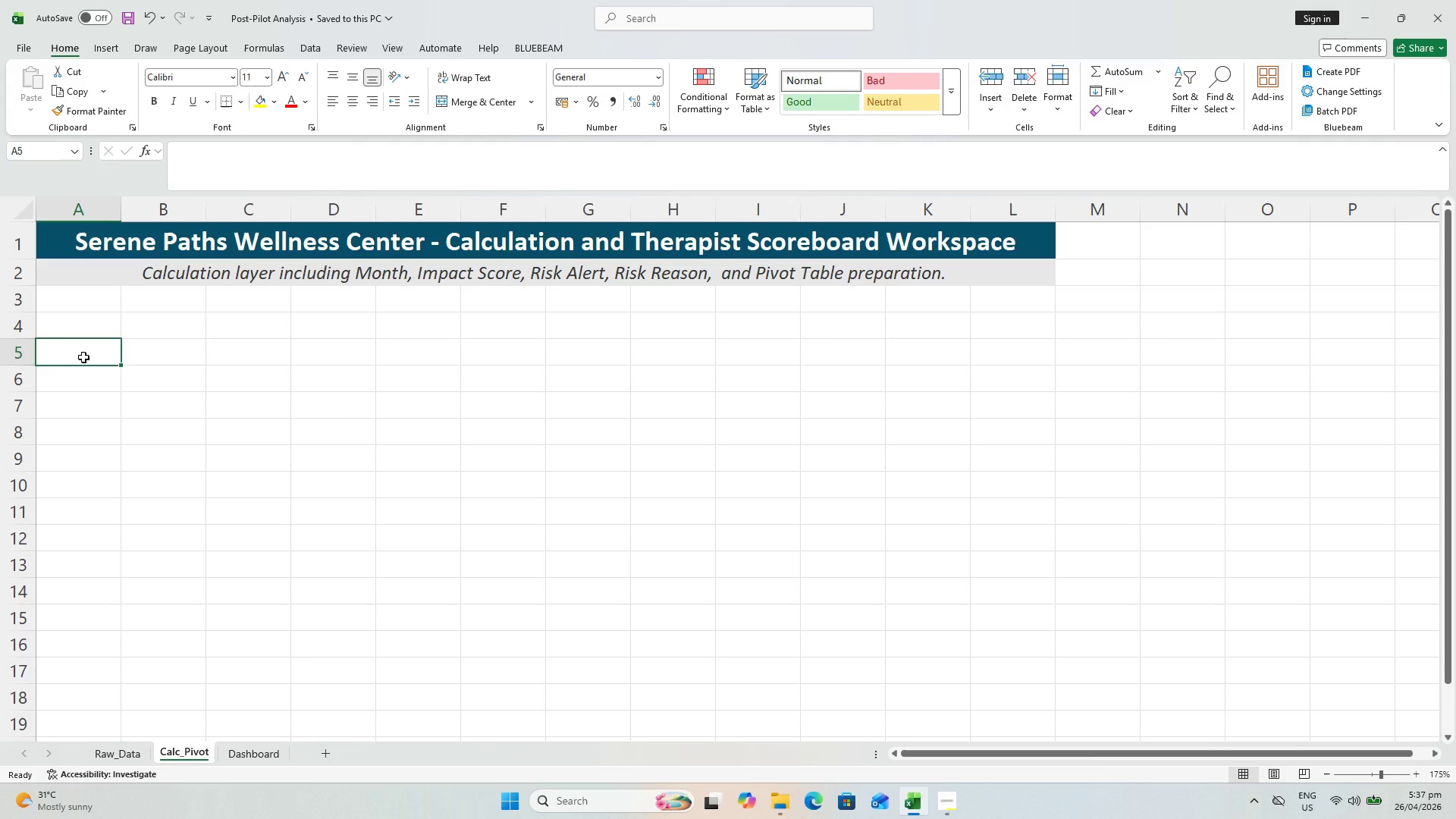 
type(Partif)
key(Backspace)
key(Backspace)
 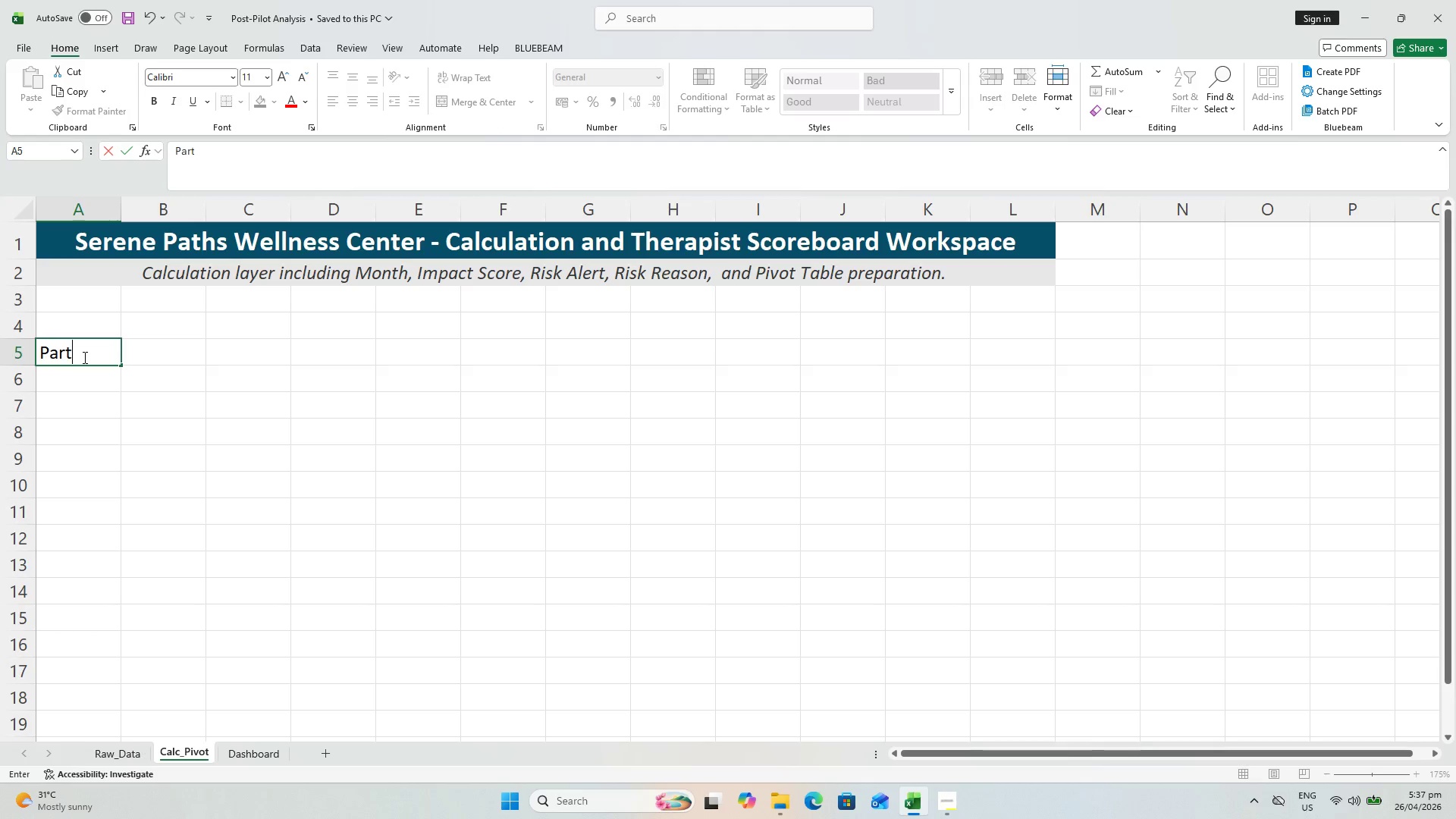 
wait(7.2)
 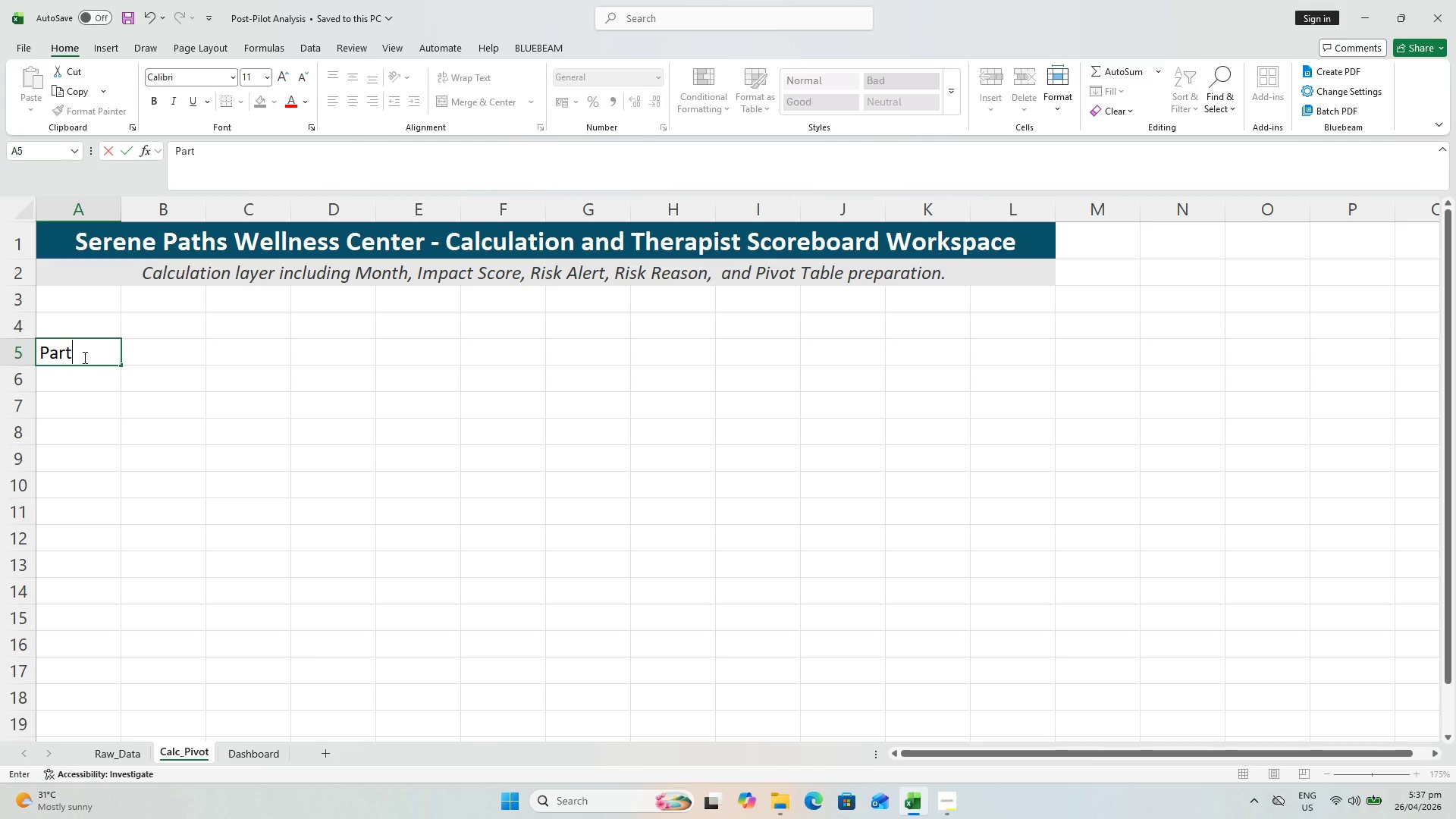 
type(icipant ID)
 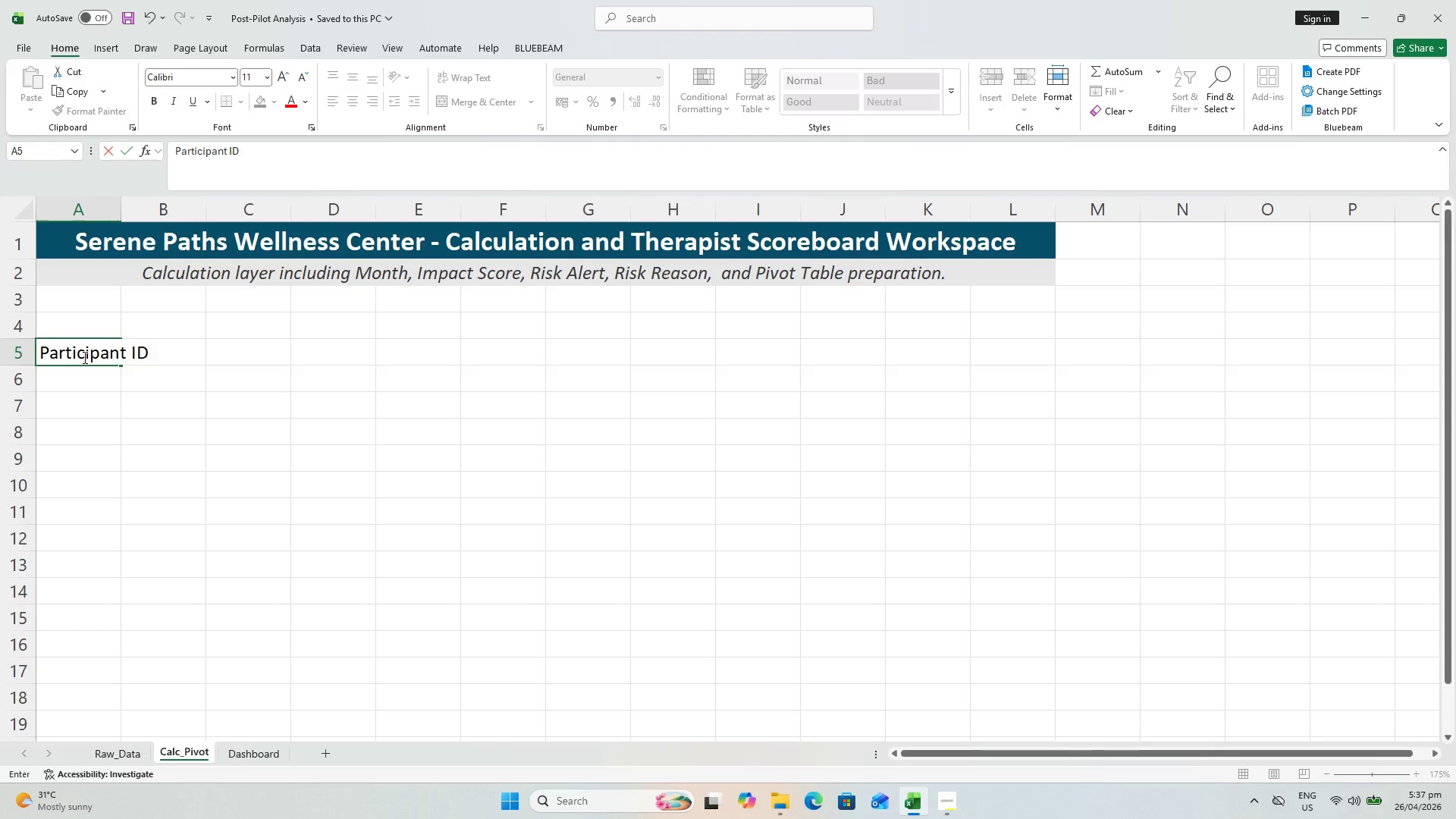 
key(ArrowRight)
 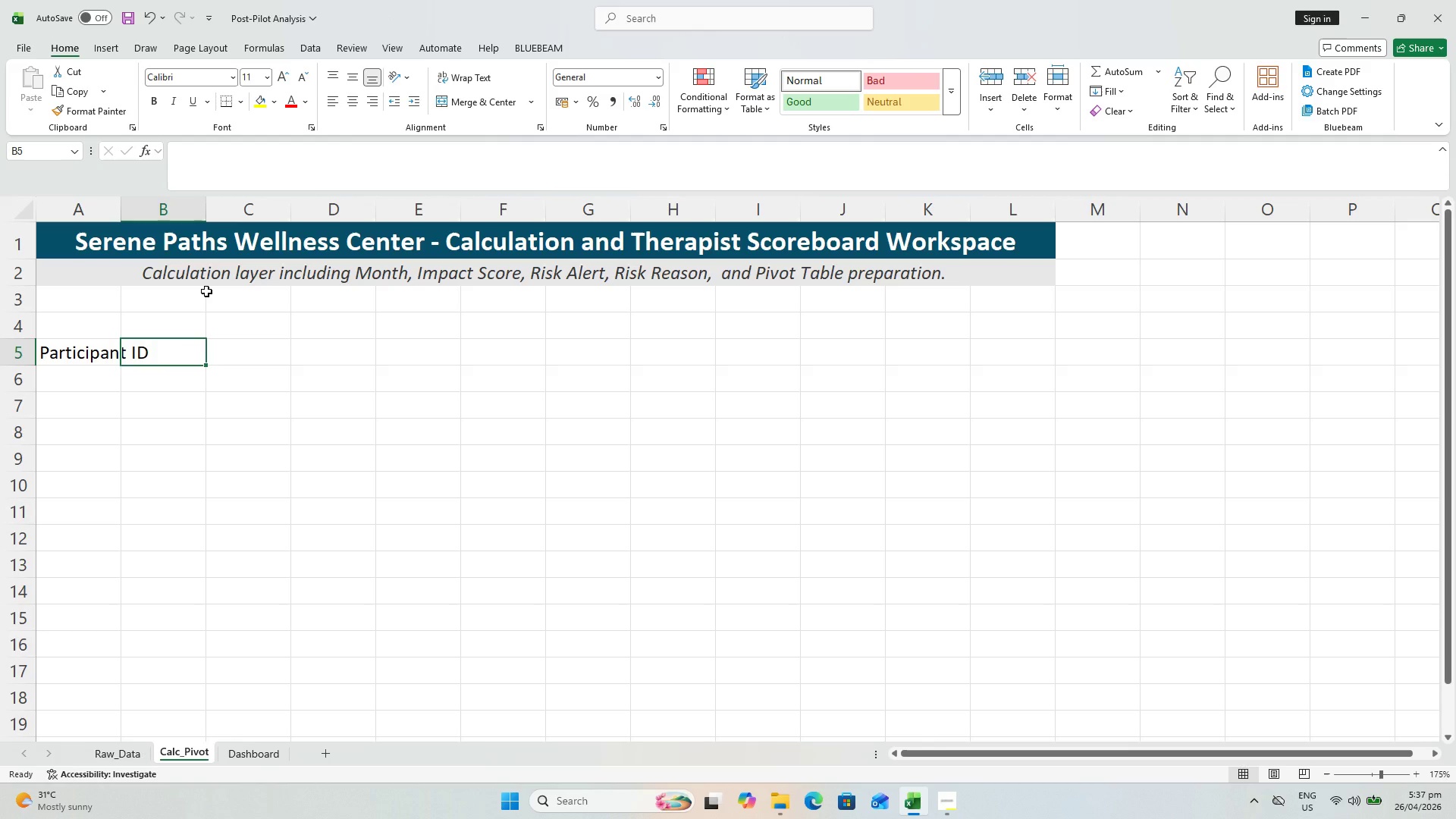 
wait(5.31)
 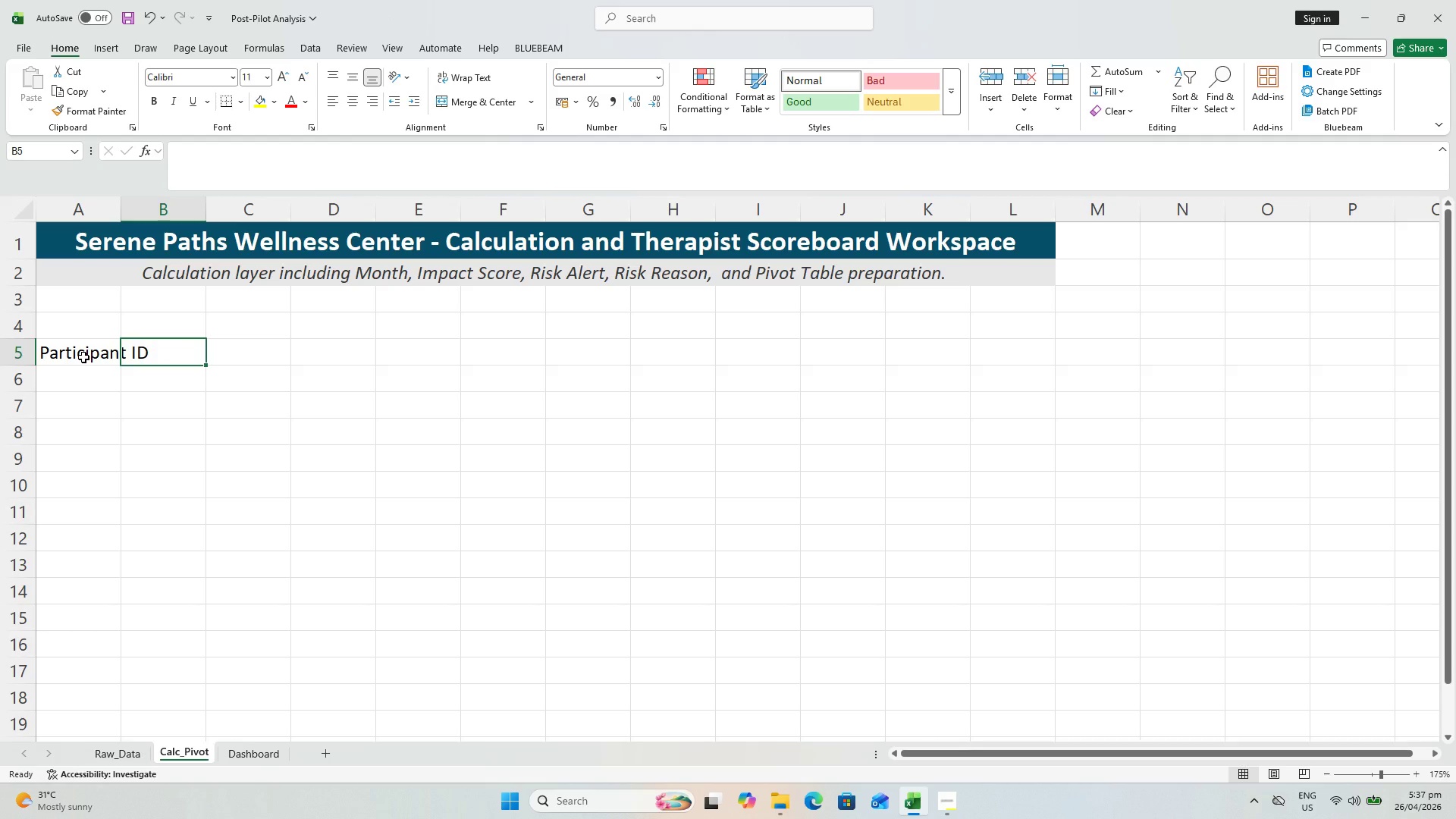 
type(Clinician NAme)
key(Backspace)
key(Backspace)
key(Backspace)
type(ame)
 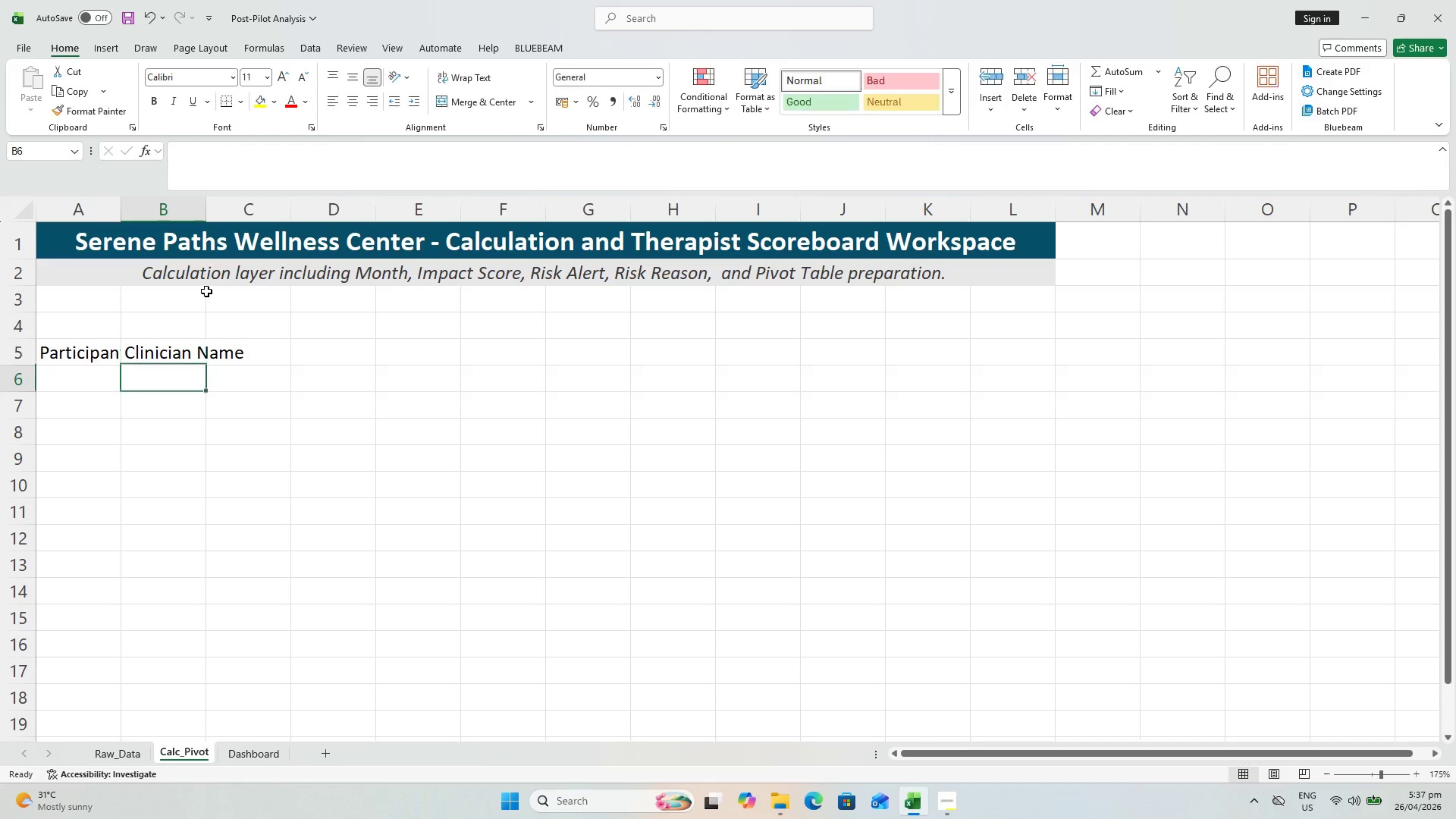 
 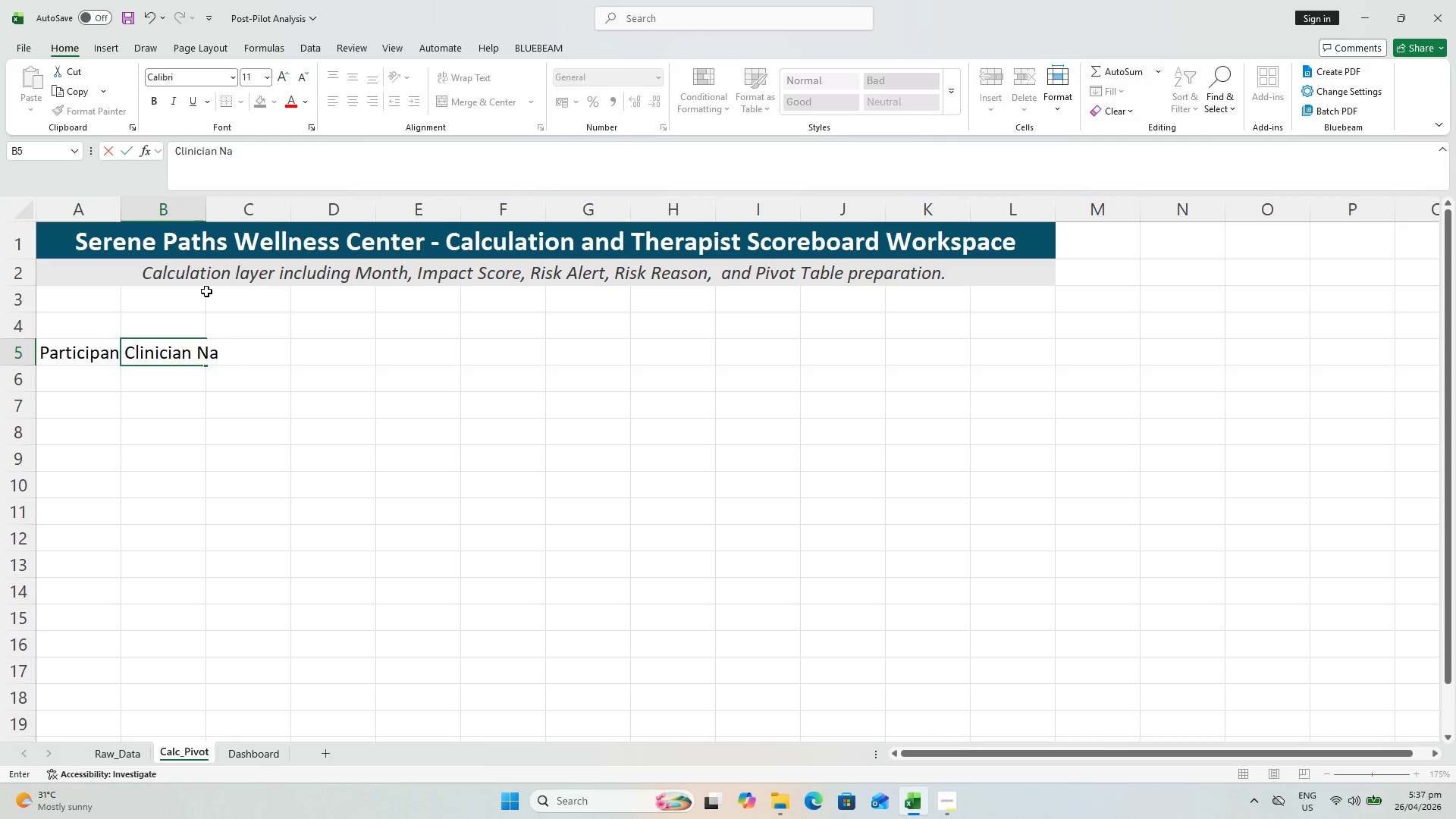 
key(ArrowDown)
 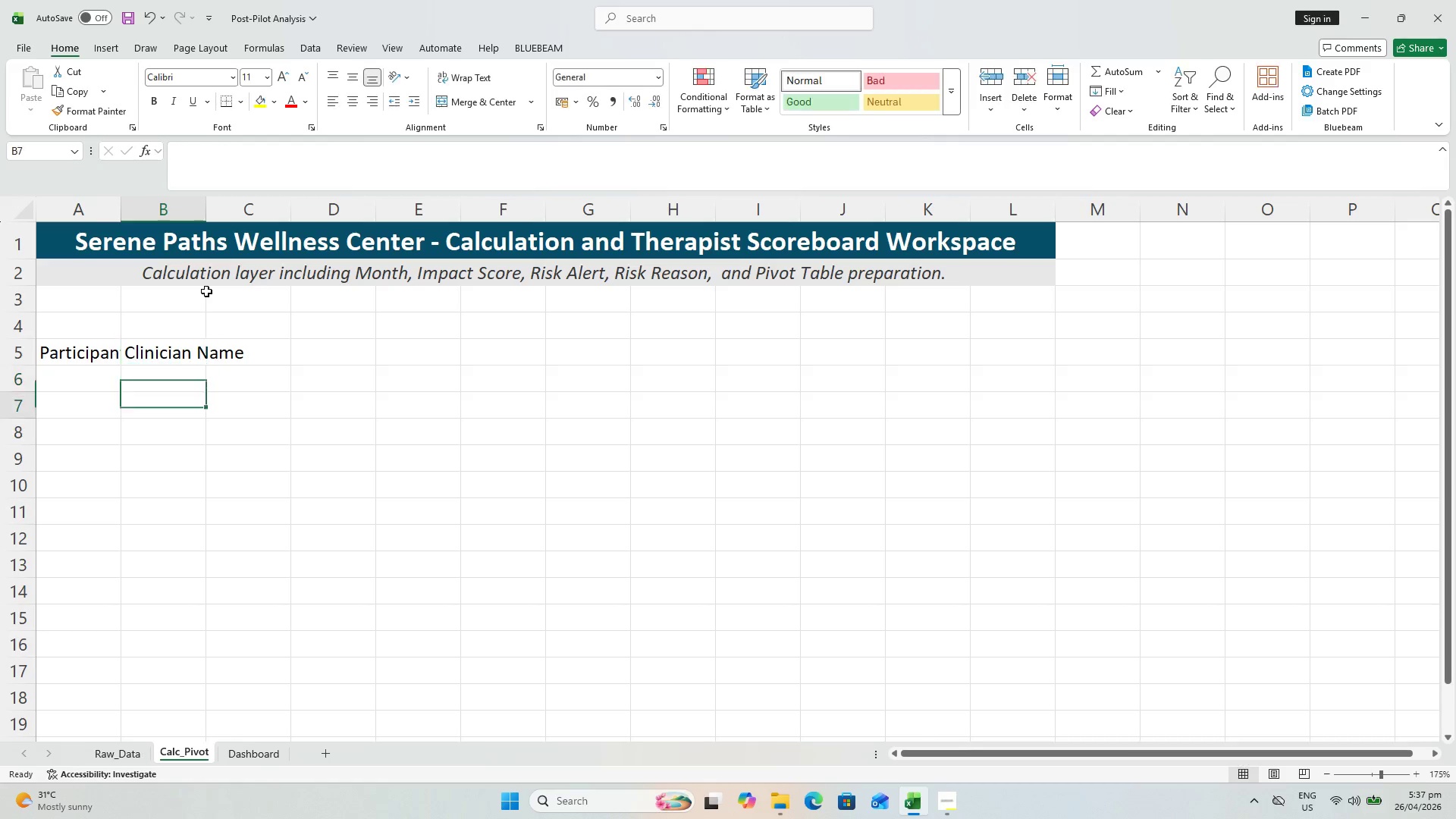 
key(ArrowDown)
 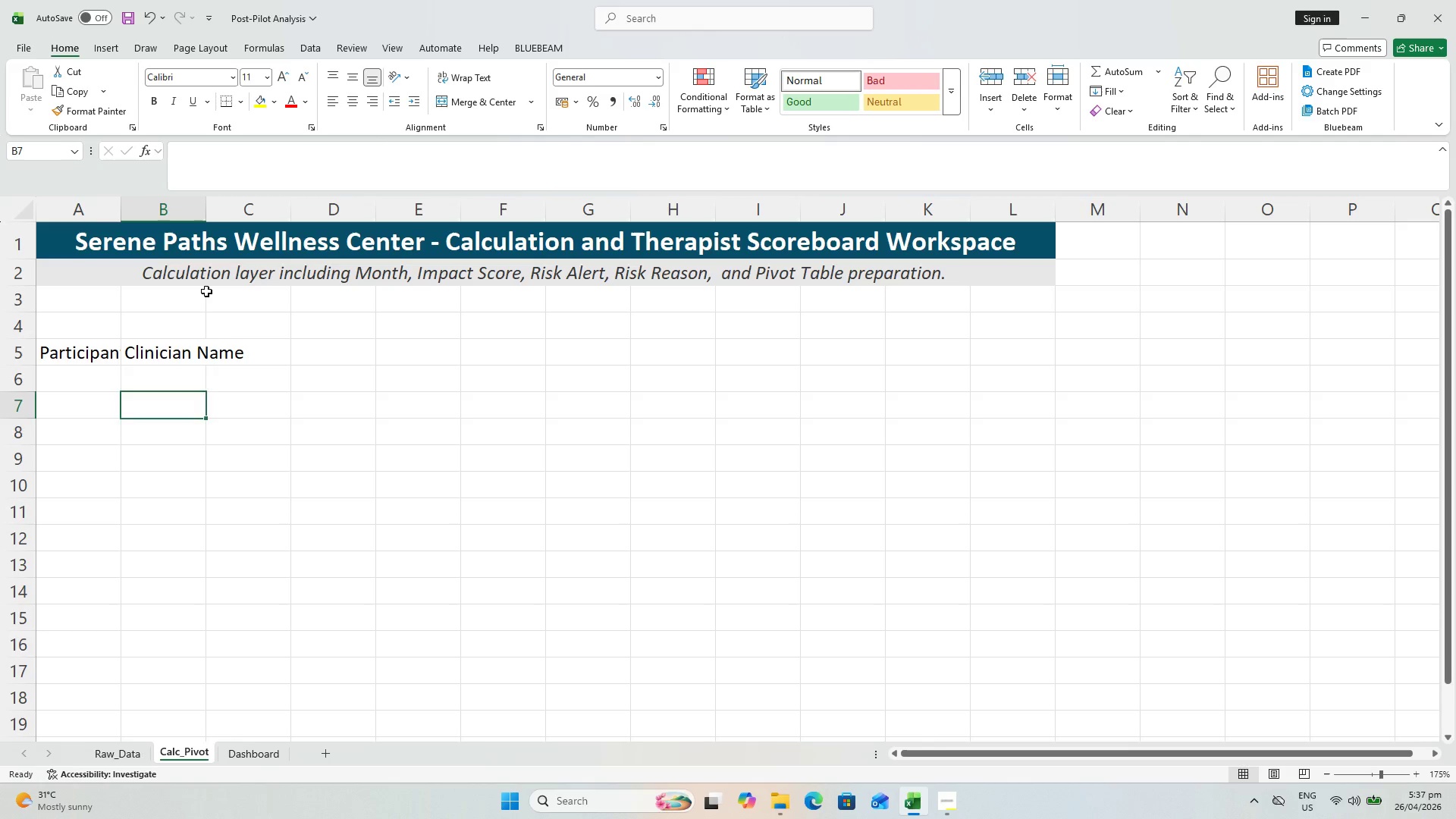 
key(ArrowUp)
 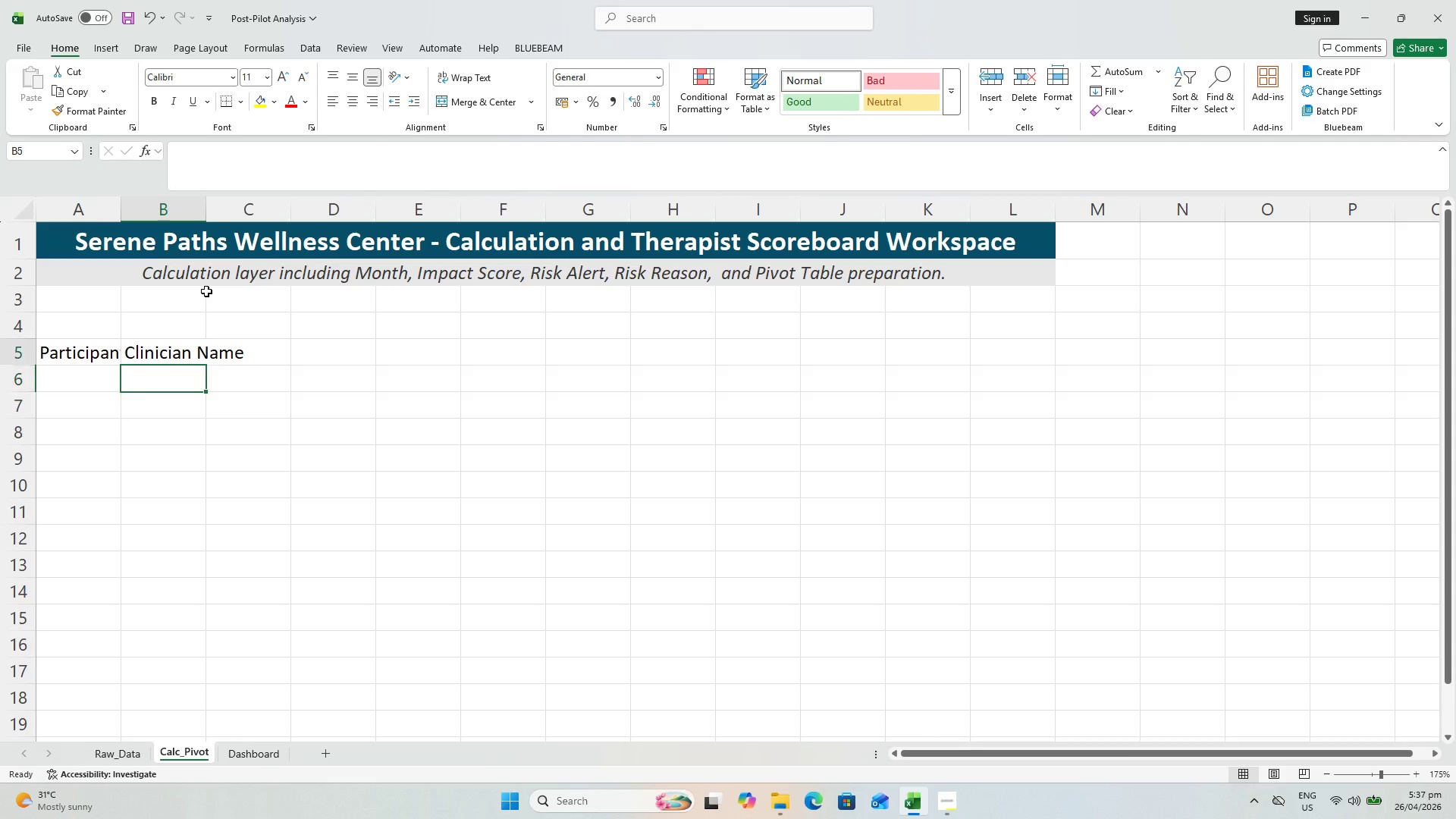 
key(ArrowUp)
 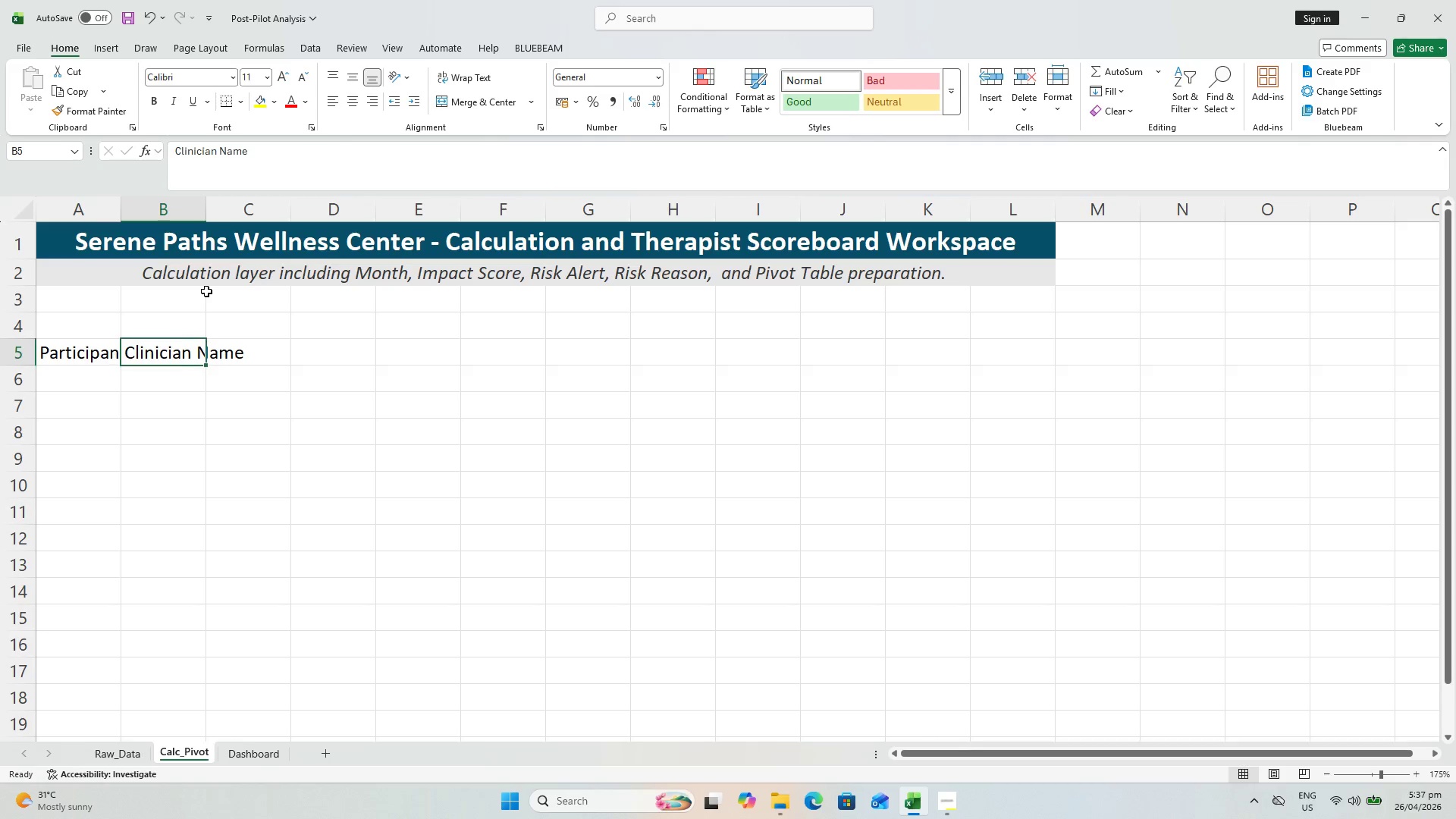 
key(ArrowRight)
 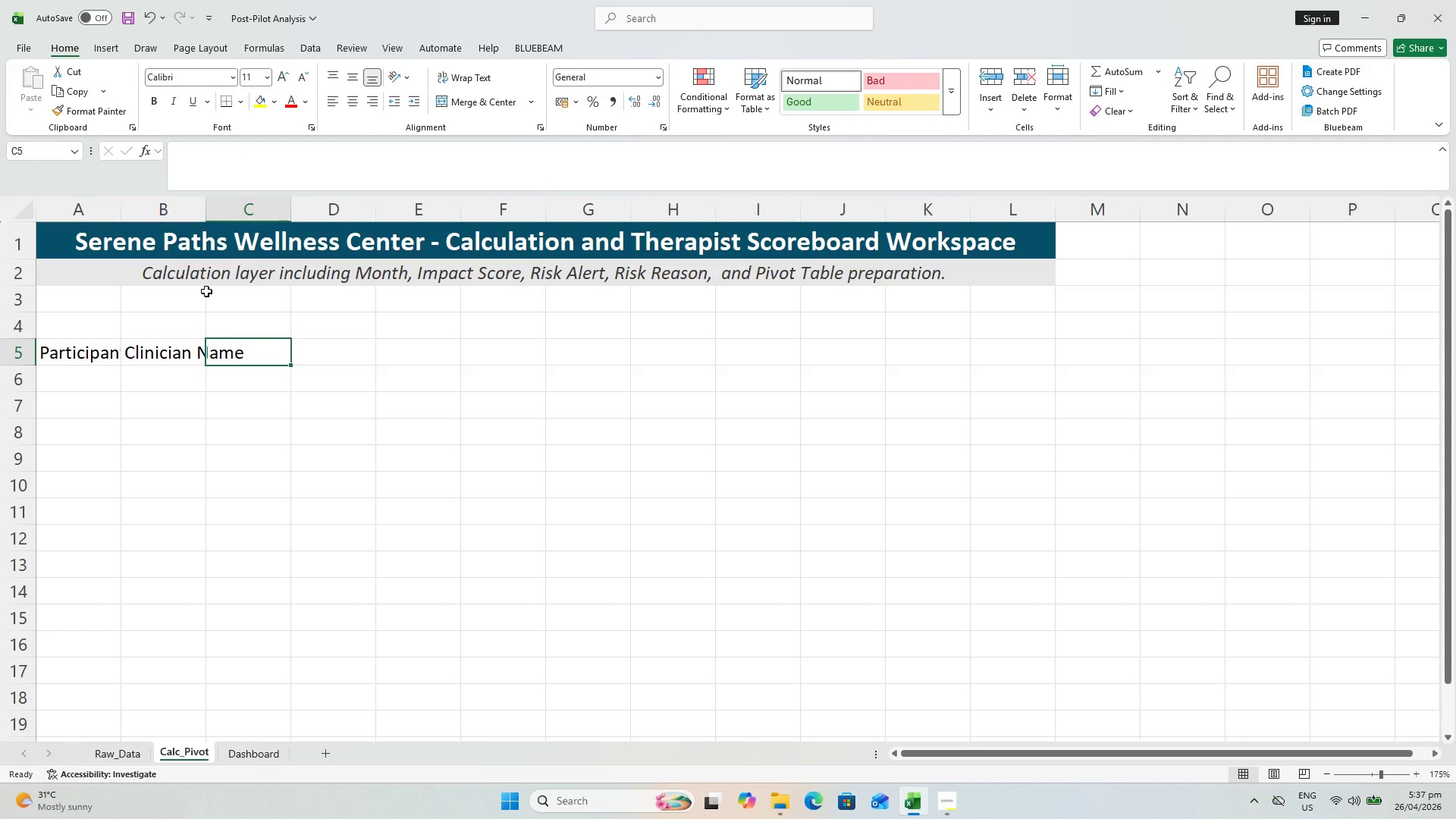 
type(Session Date)
 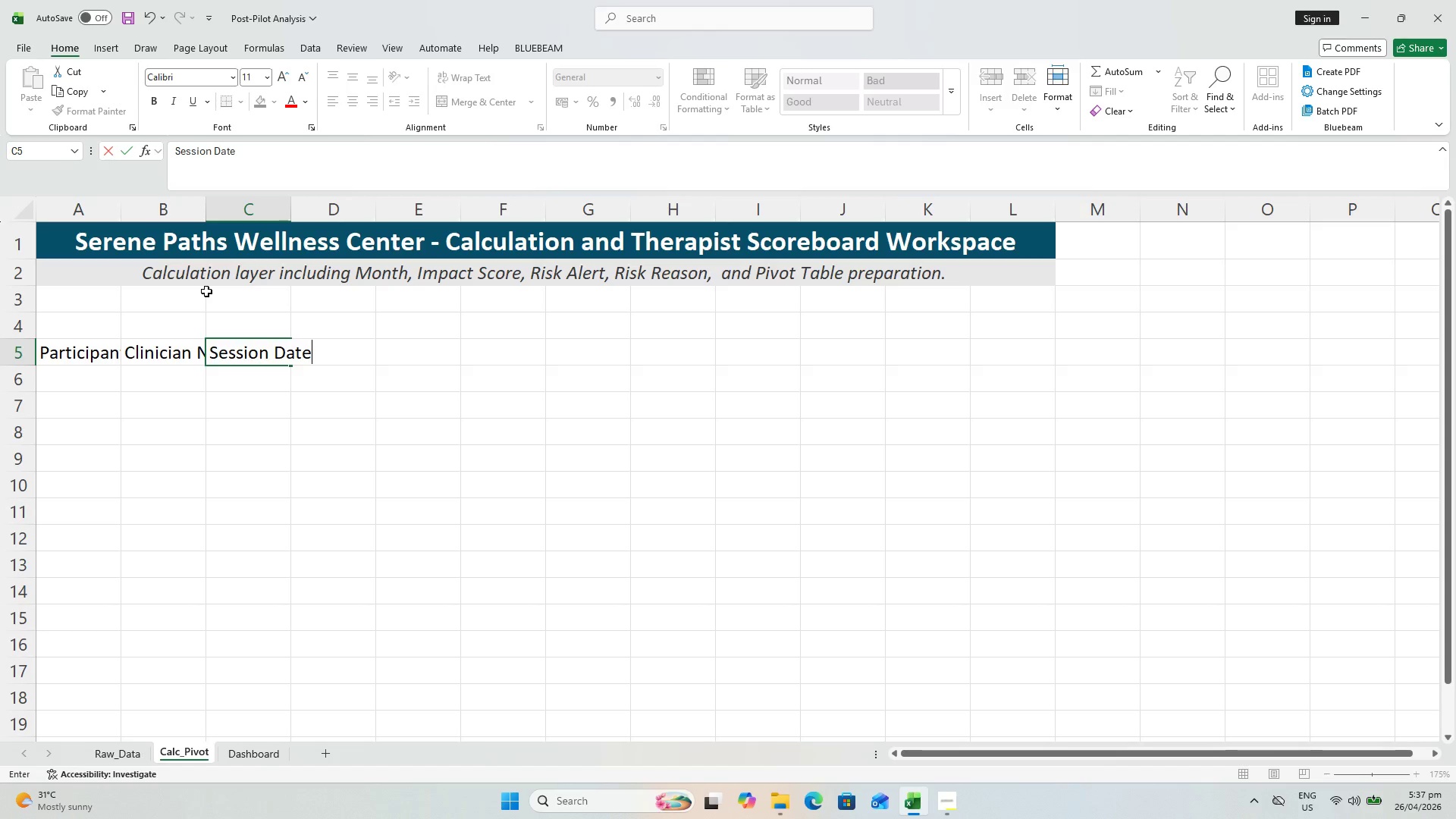 
key(ArrowRight)
 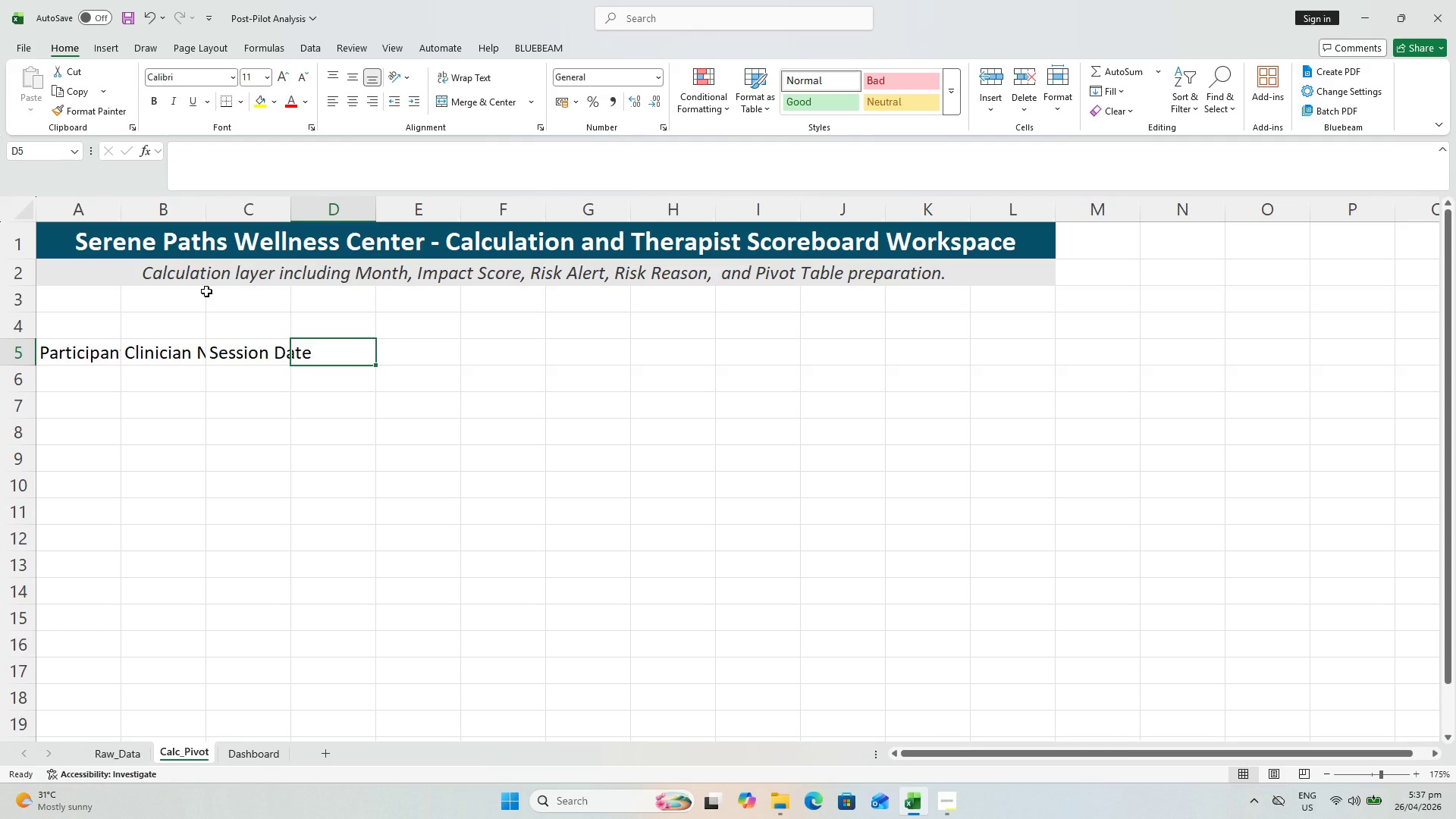 
type(Month)
 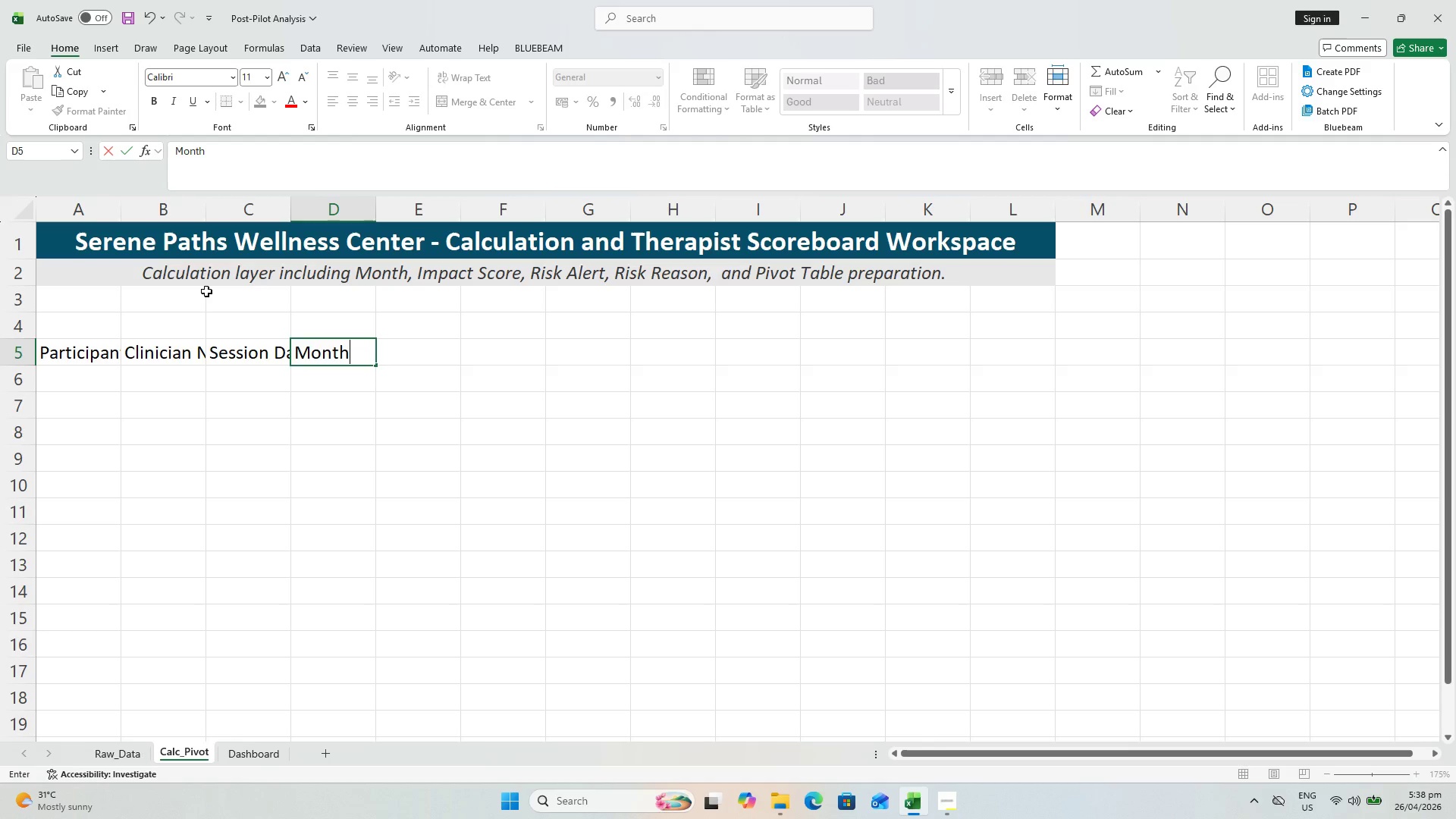 
key(ArrowDown)
 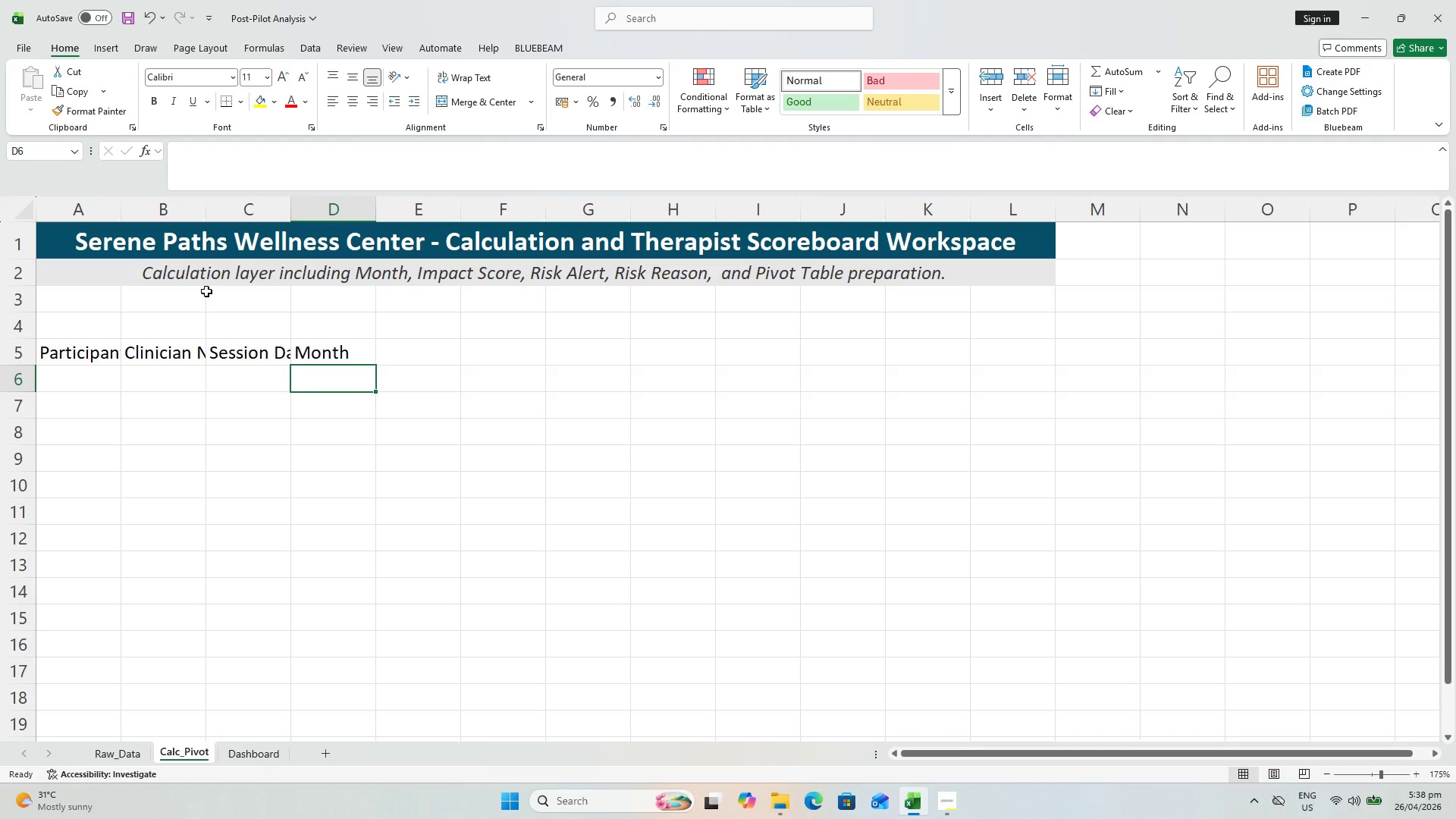 
hold_key(key=ShiftLeft, duration=0.33)
 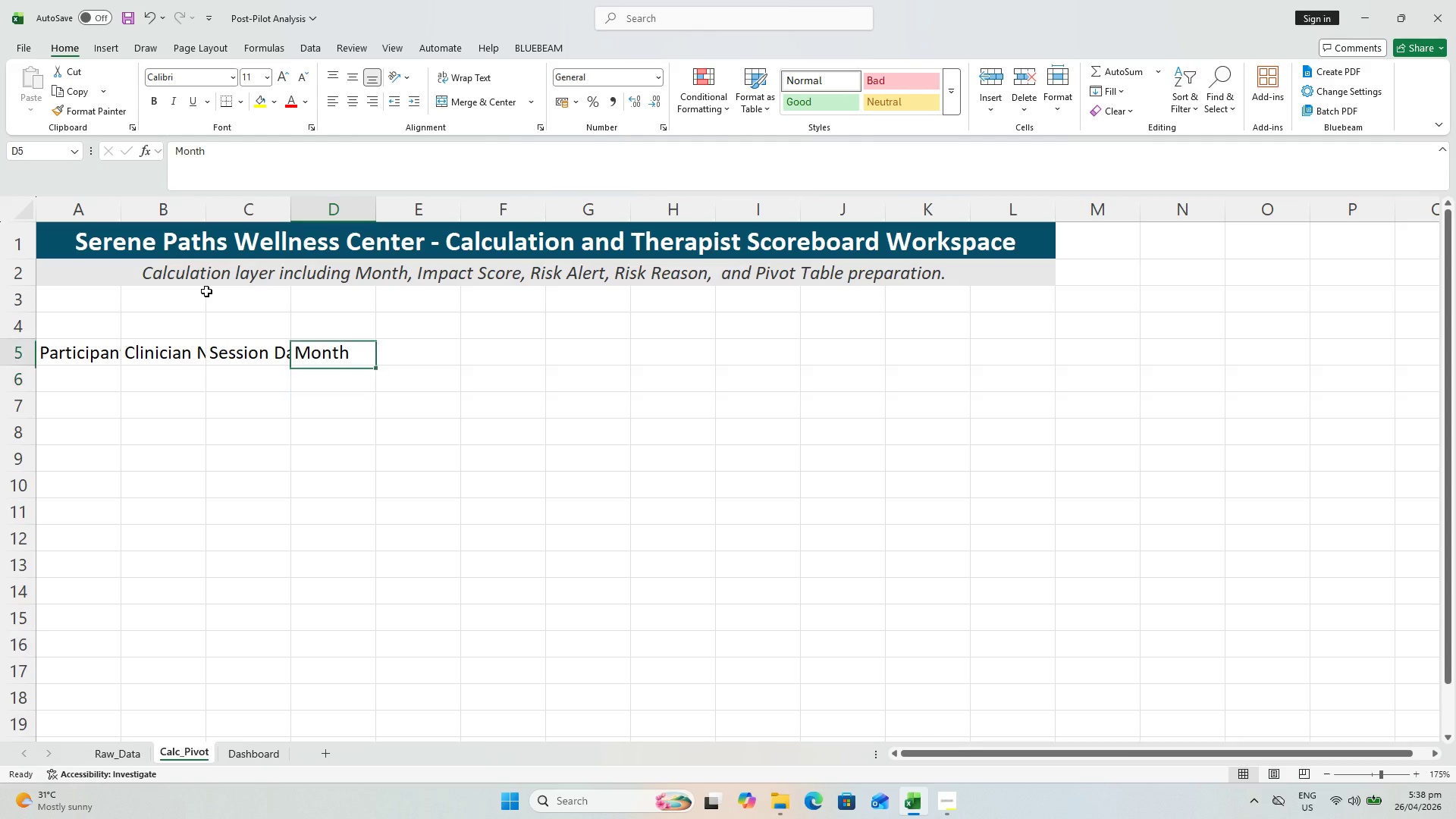 
key(ArrowUp)
 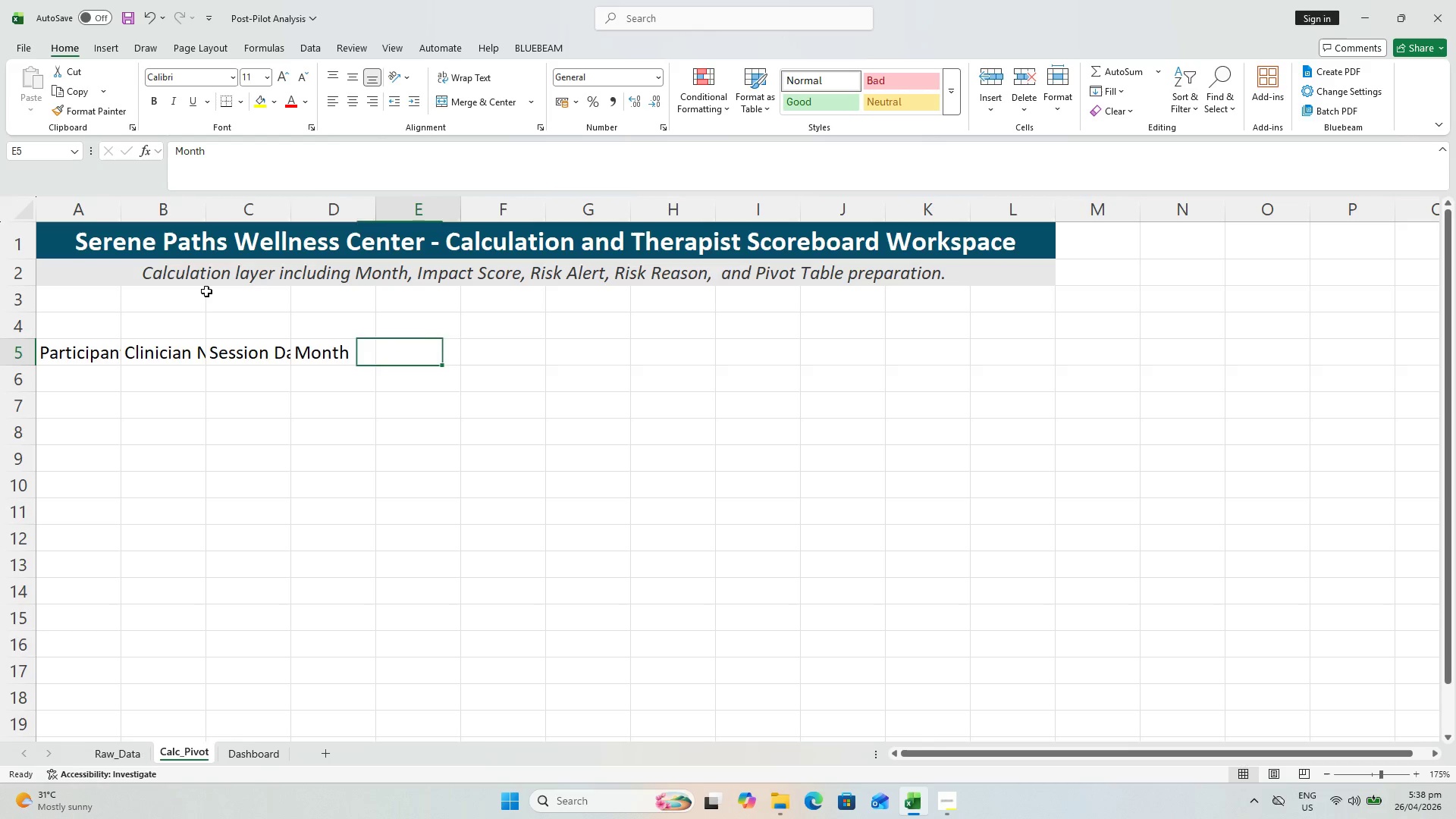 
key(ArrowRight)
 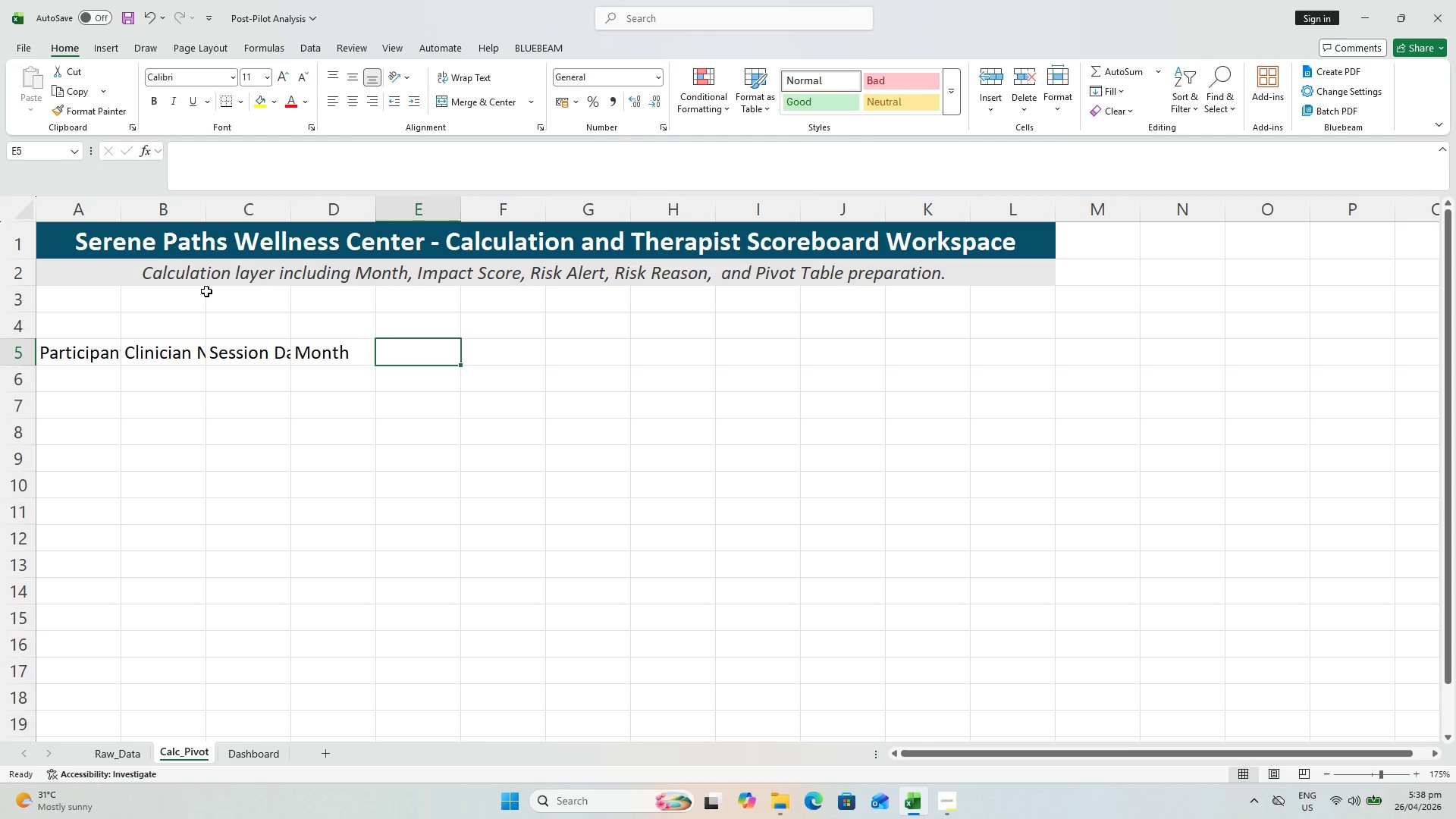 
type(SAtisfaction)
key(Backspace)
key(Backspace)
key(Backspace)
key(Backspace)
key(Backspace)
key(Backspace)
key(Backspace)
key(Backspace)
key(Backspace)
key(Backspace)
key(Backspace)
type(atis)
key(Backspace)
type(stac)
key(Backspace)
key(Backspace)
key(Backspace)
type(faction SCore)
key(Backspace)
key(Backspace)
key(Backspace)
key(Backspace)
type(core)
 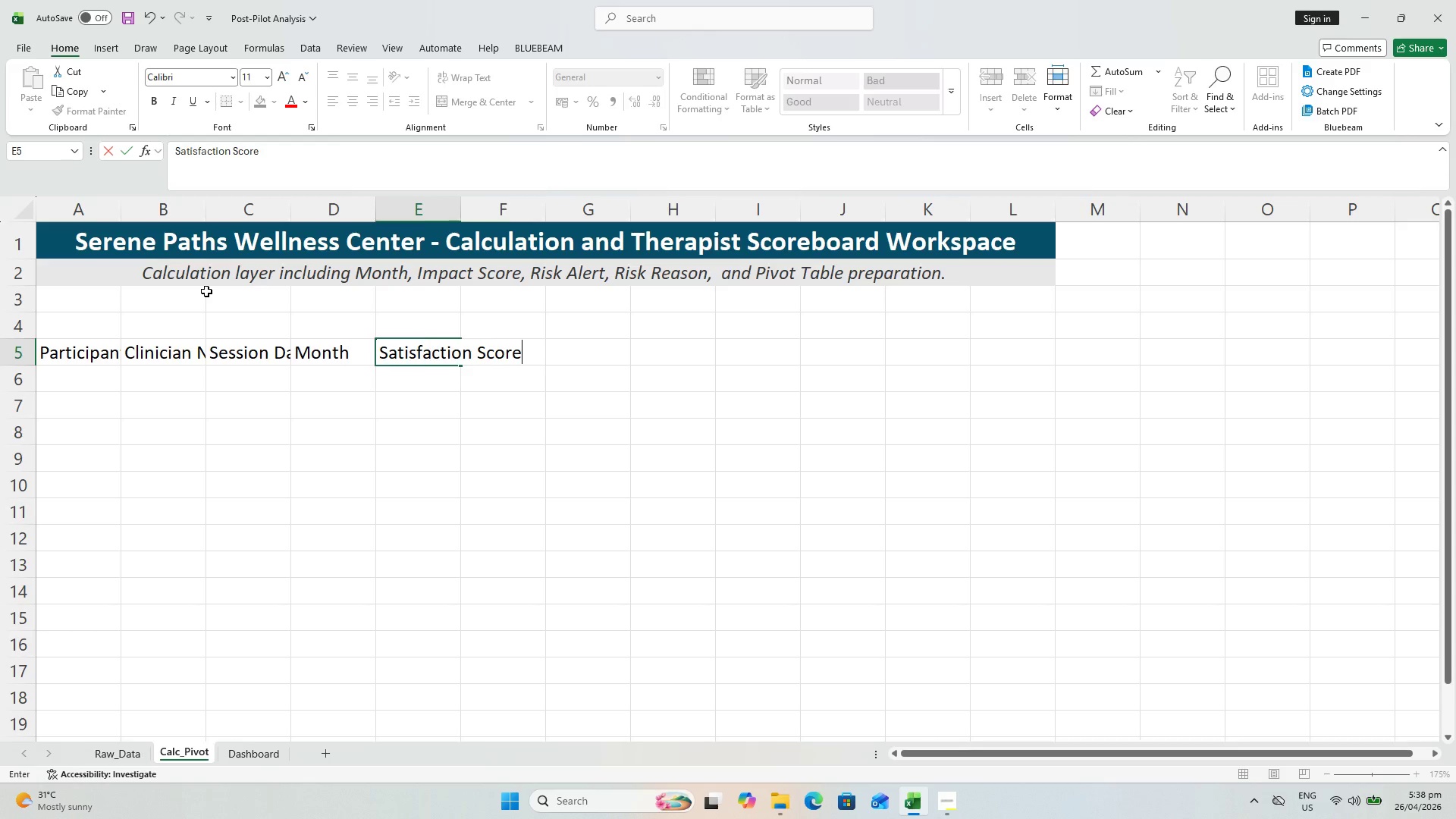 
key(ArrowRight)
 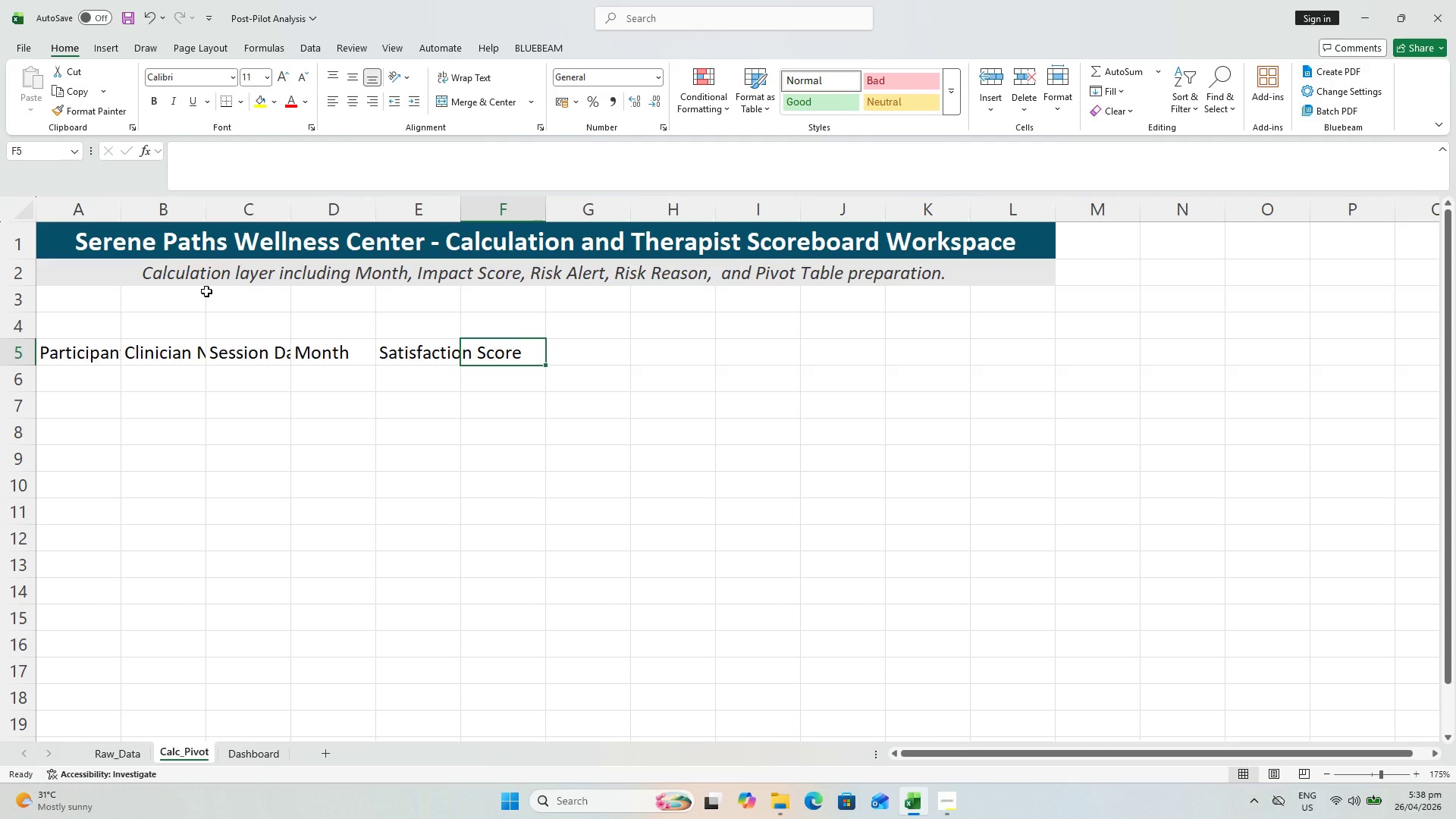 
wait(8.5)
 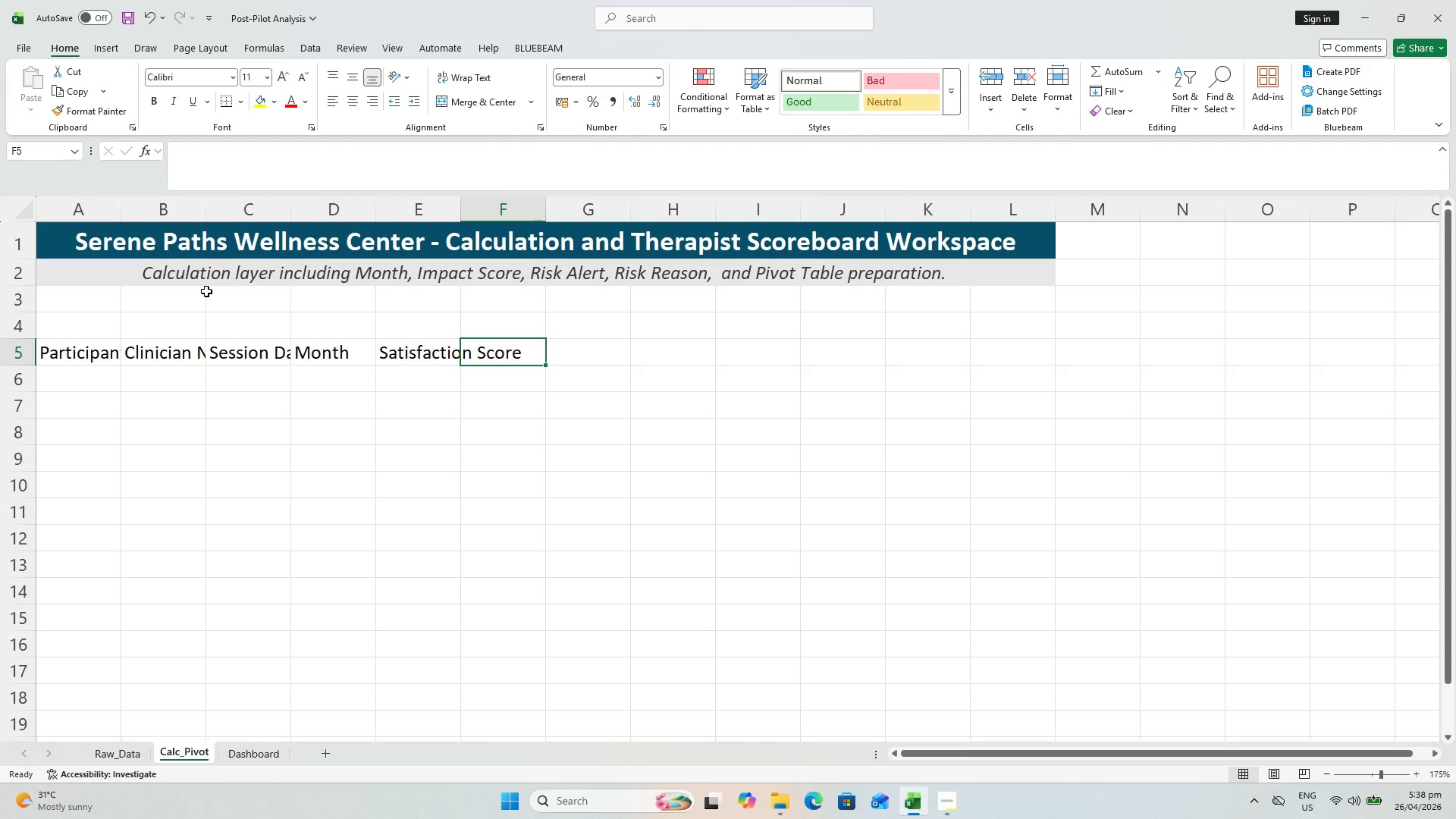 
hold_key(key=ShiftLeft, duration=0.33)
 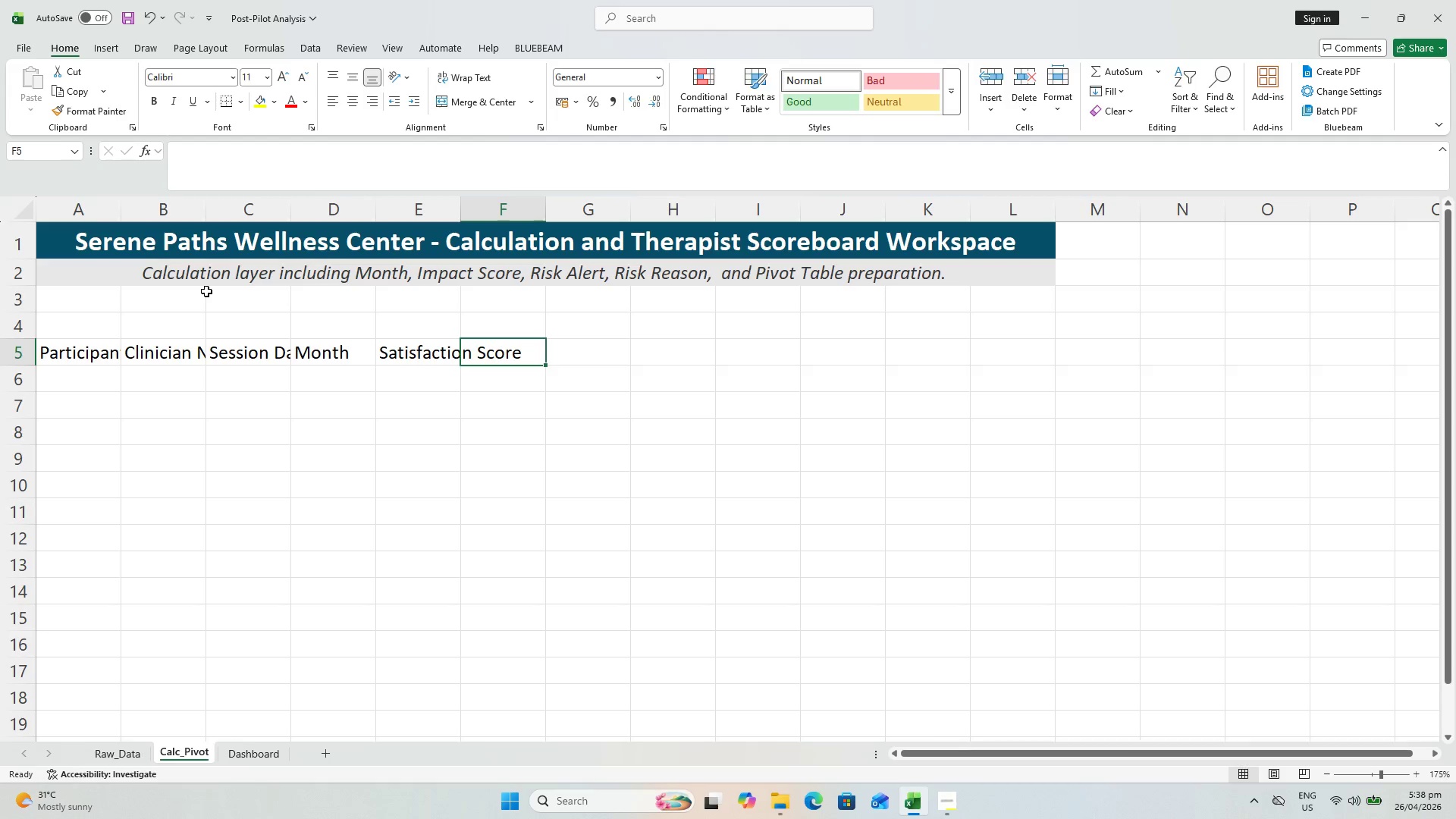 
type(Stress Pre-Session)
 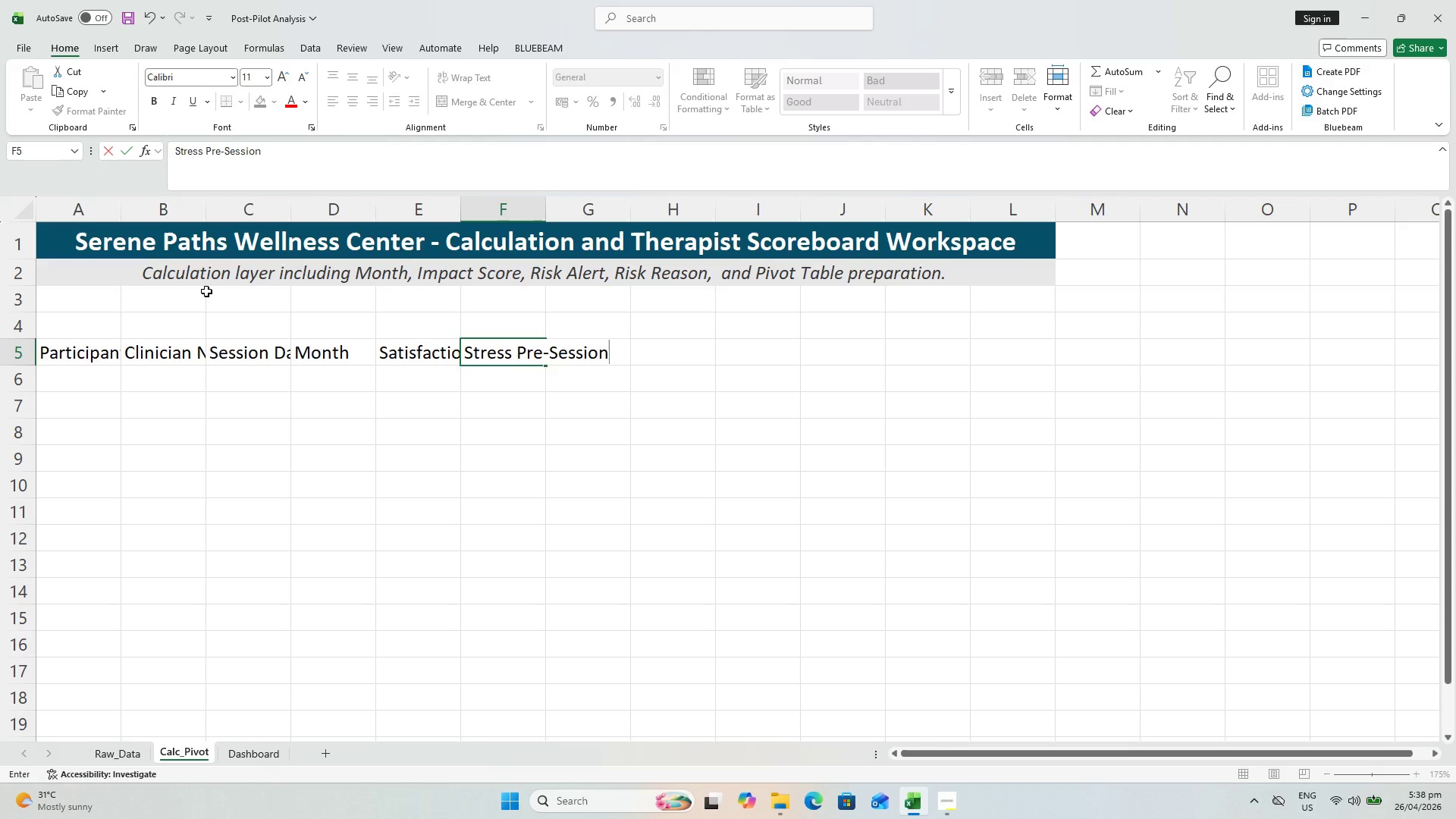 
key(ArrowRight)
 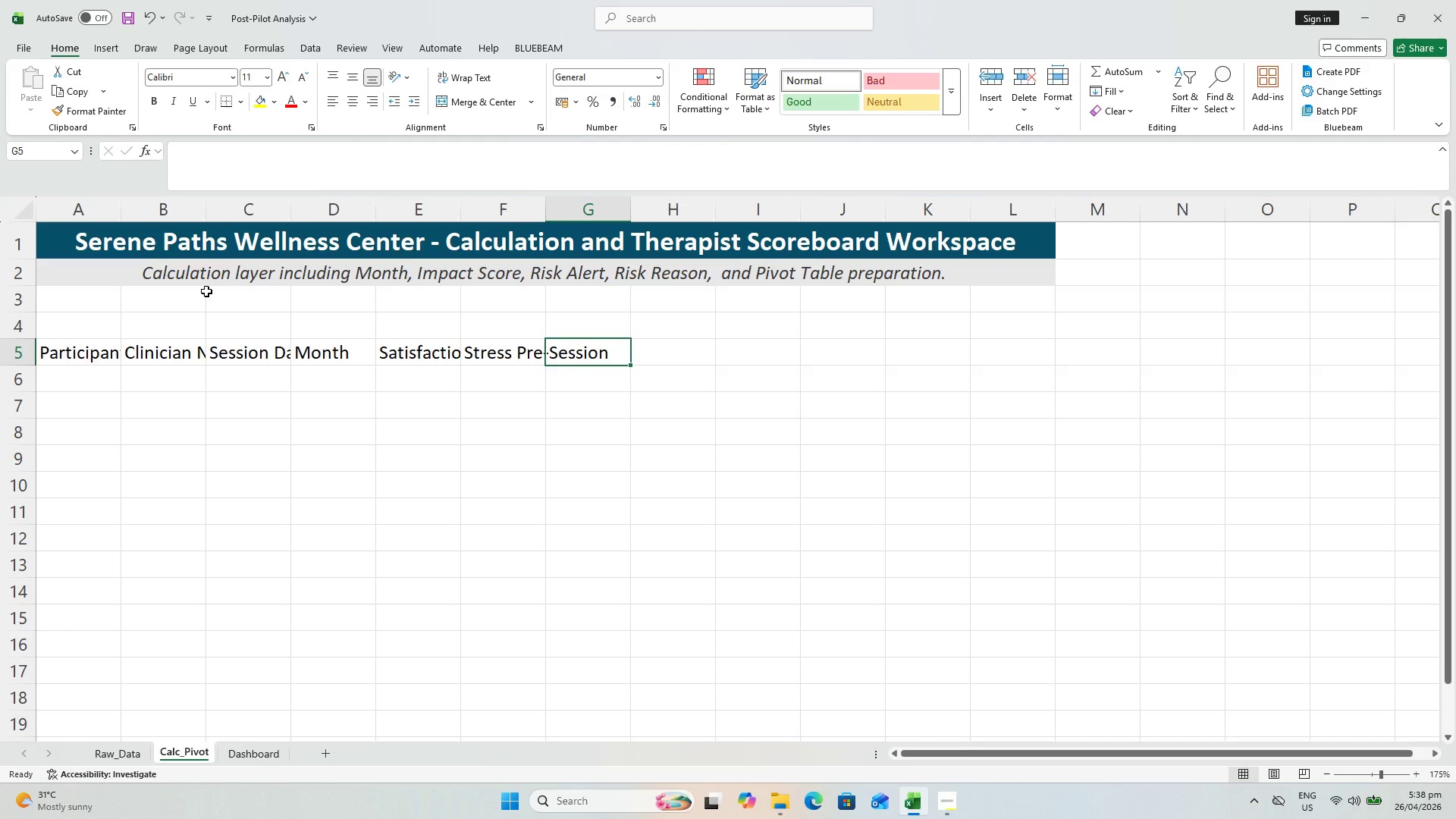 
type(Stress-)
key(Backspace)
type( post)
key(Backspace)
key(Backspace)
key(Backspace)
key(Backspace)
key(Backspace)
type( Post-se)
key(Backspace)
key(Backspace)
type(Session)
 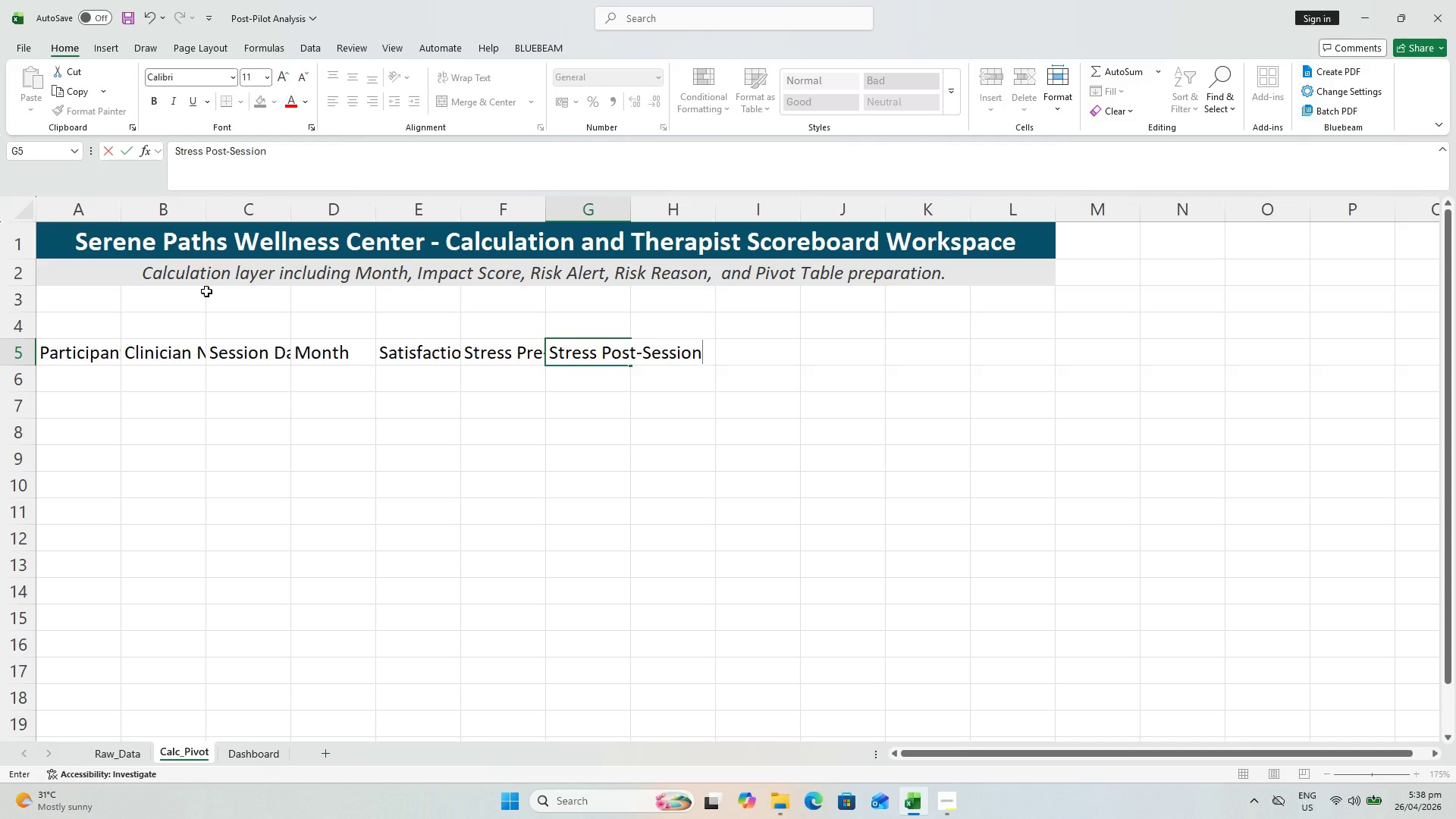 
key(ArrowRight)
 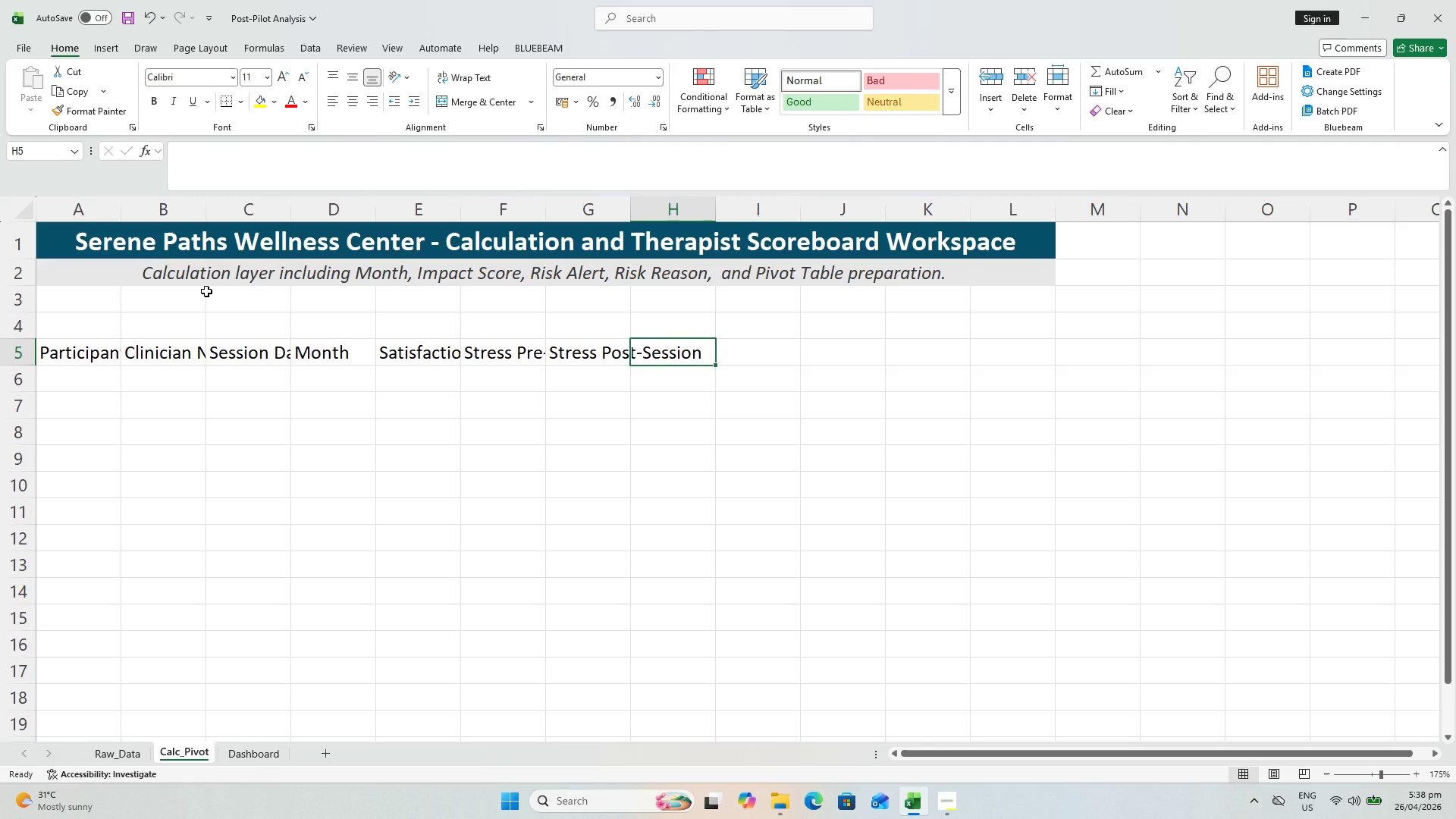 
type(Imapc)
key(Backspace)
key(Backspace)
key(Backspace)
type(pact Score)
 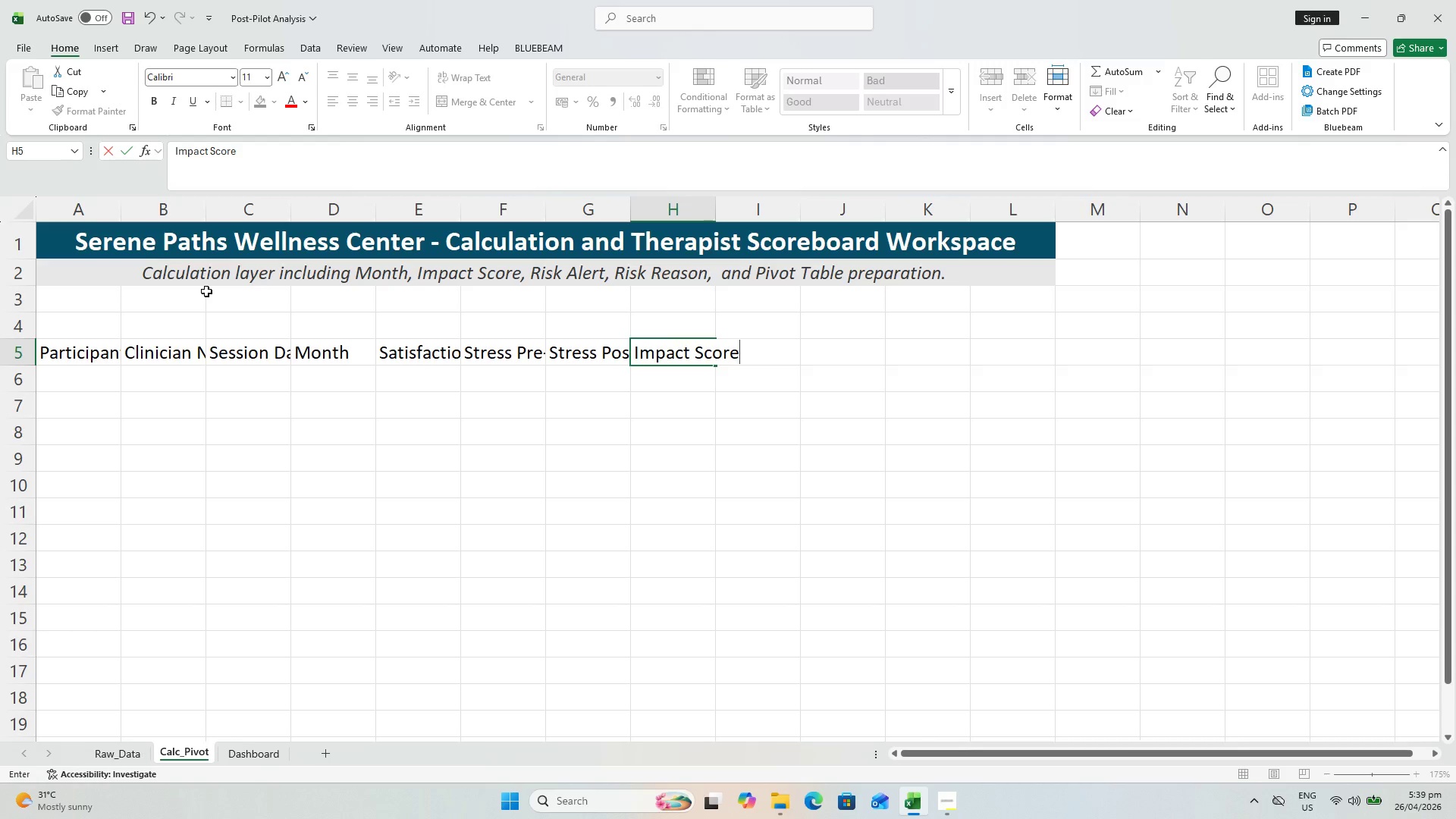 
key(ArrowRight)
 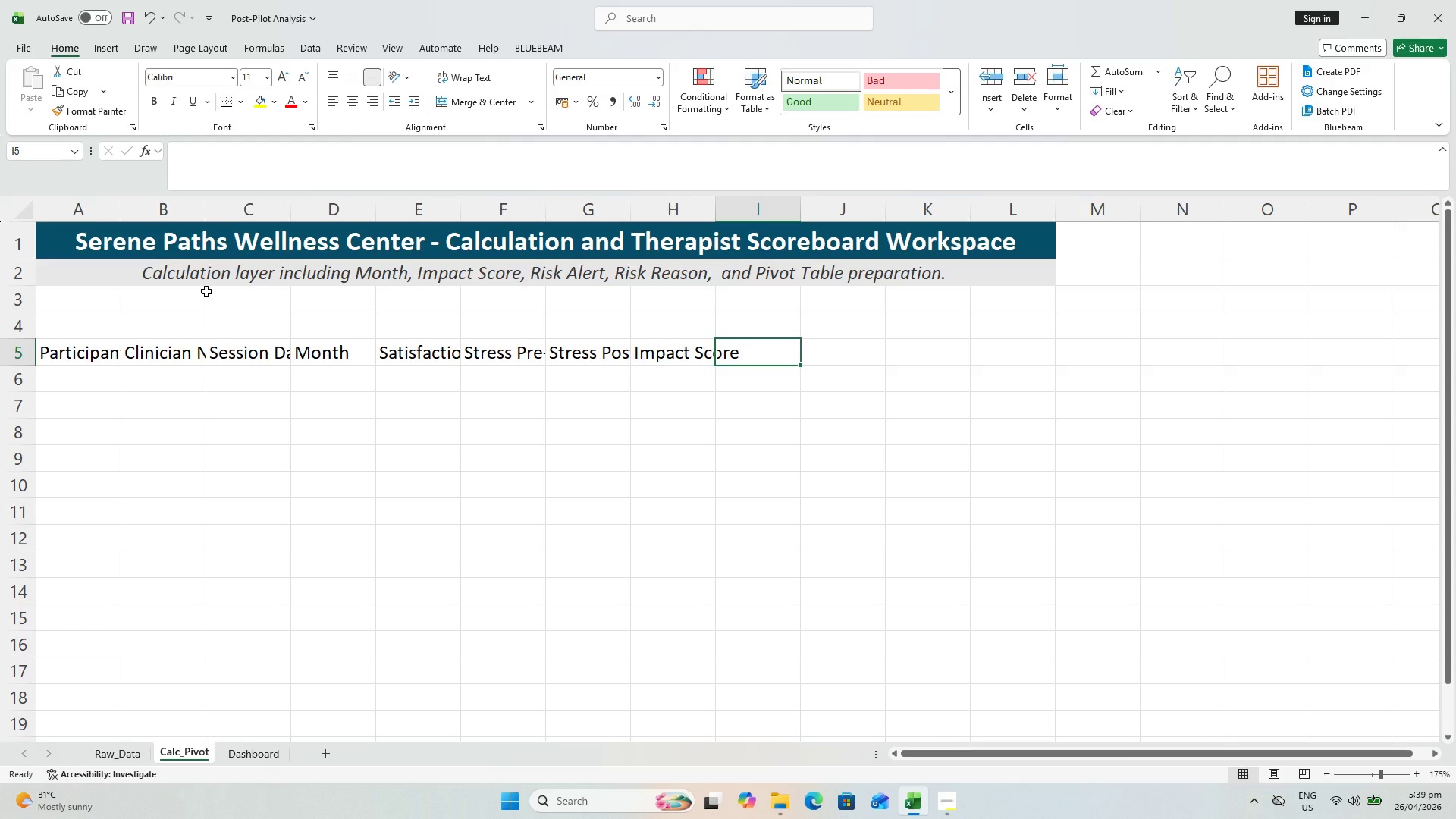 
type(Impact Interpretation)
 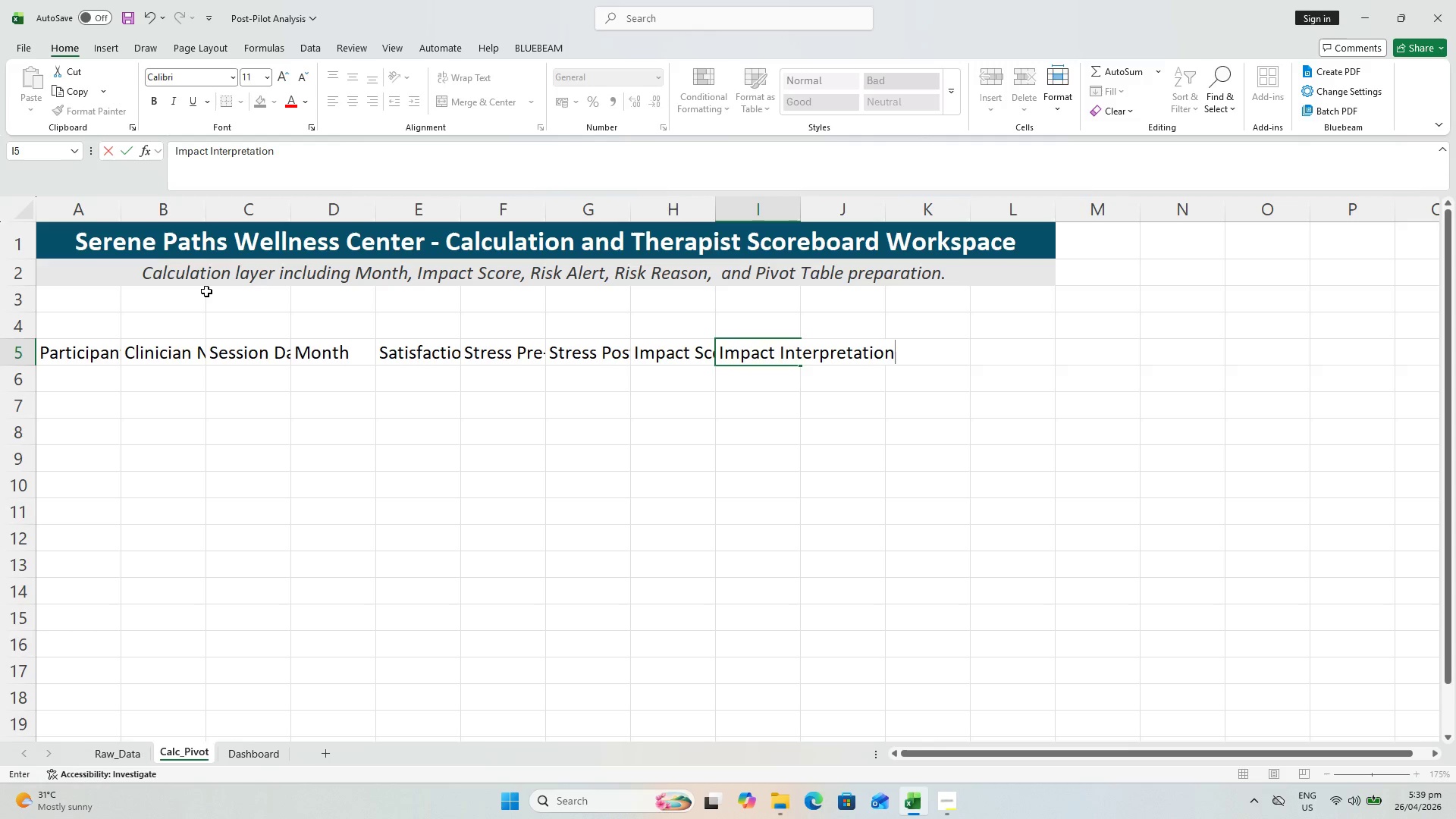 
key(ArrowRight)
 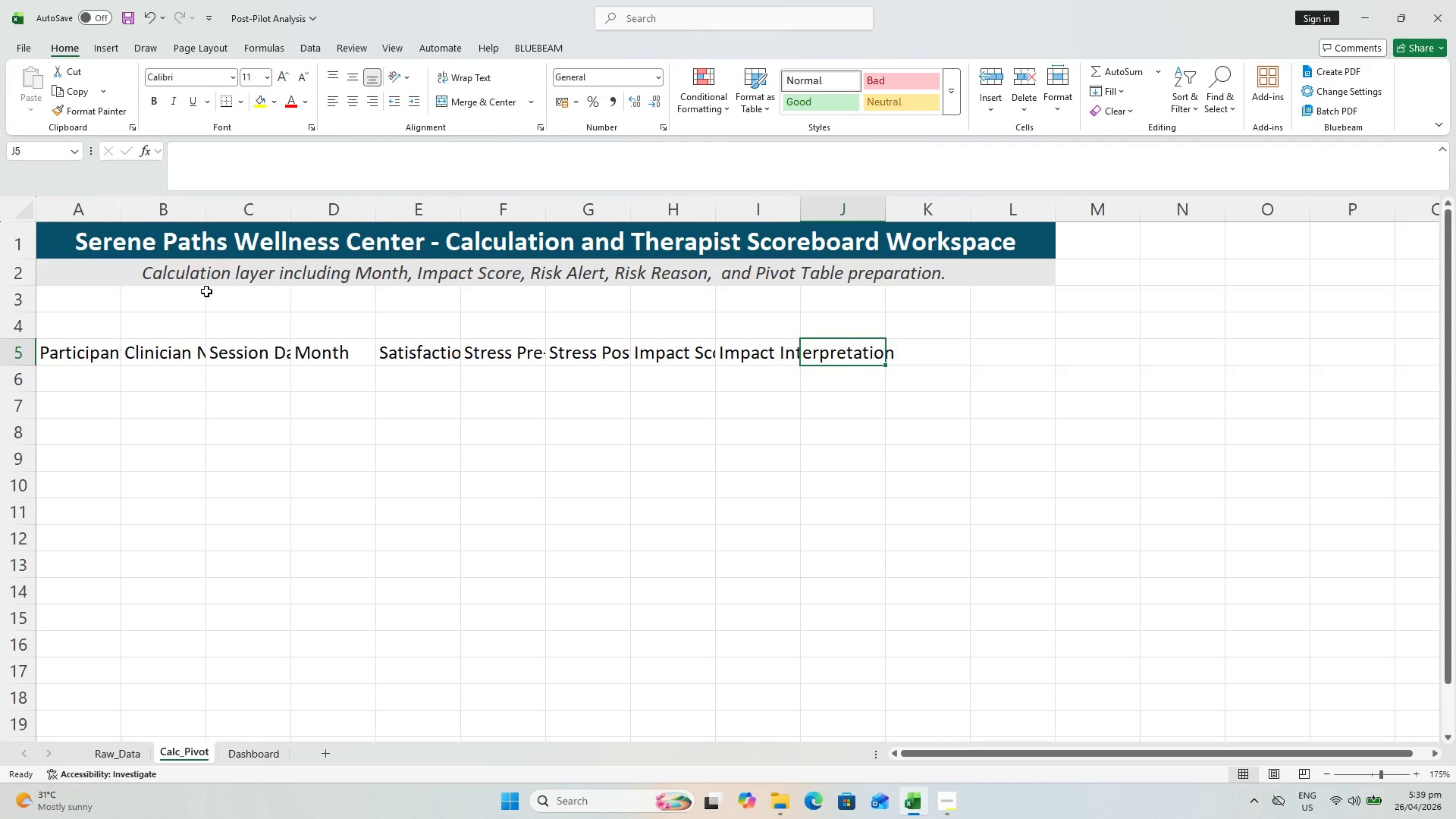 
type(Risk Alert)
 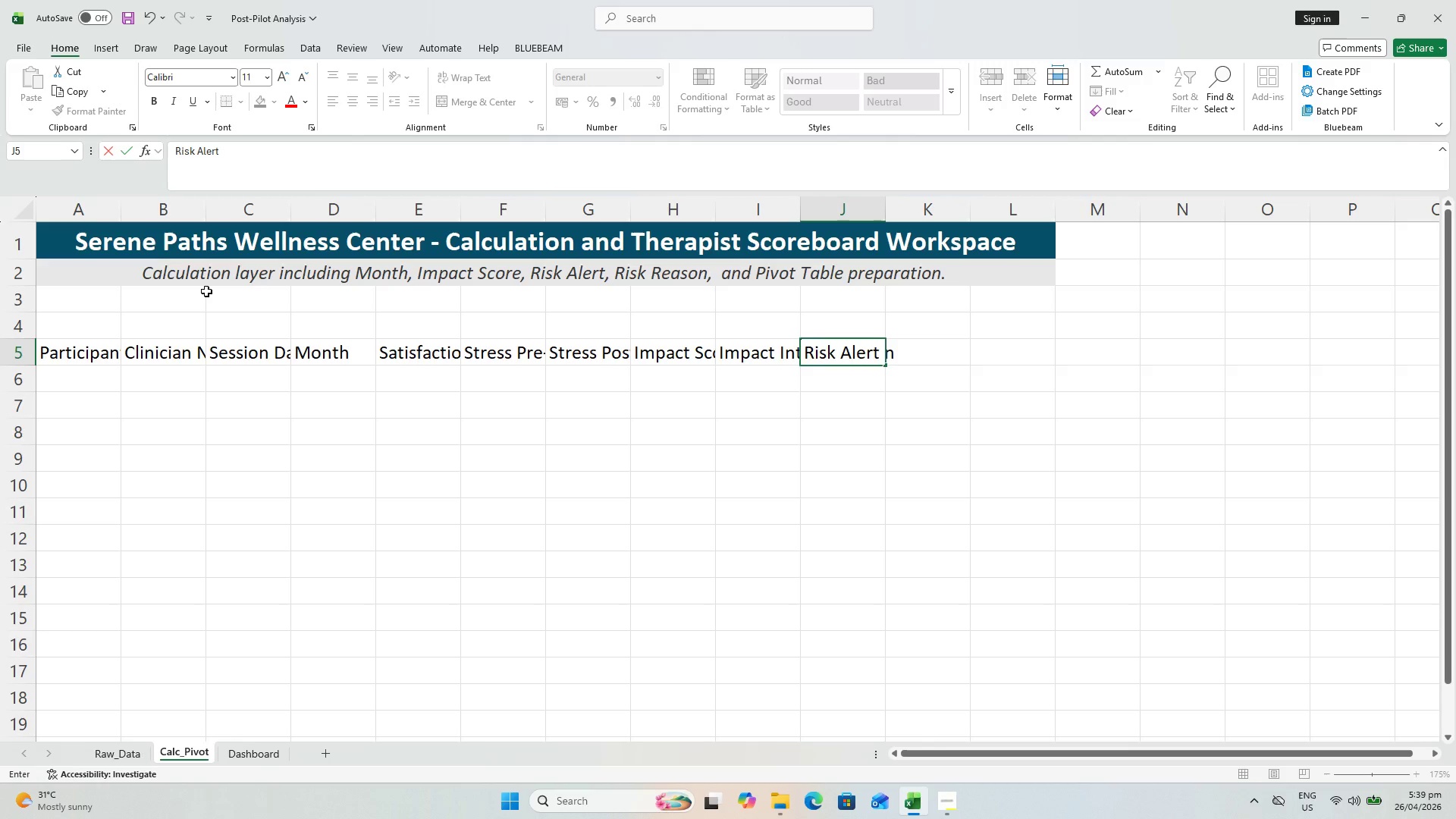 
key(ArrowRight)
 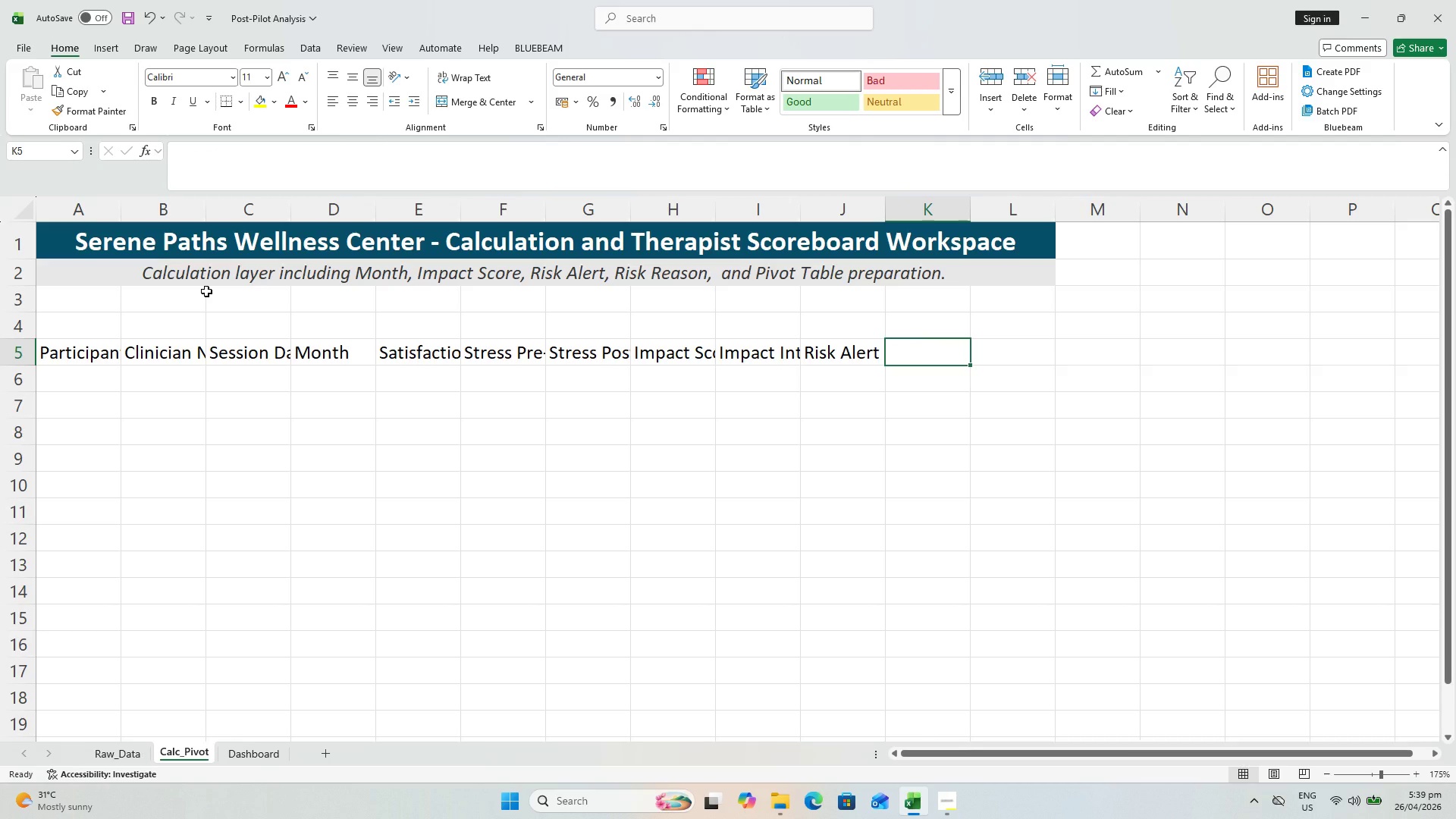 
type(Risk)
 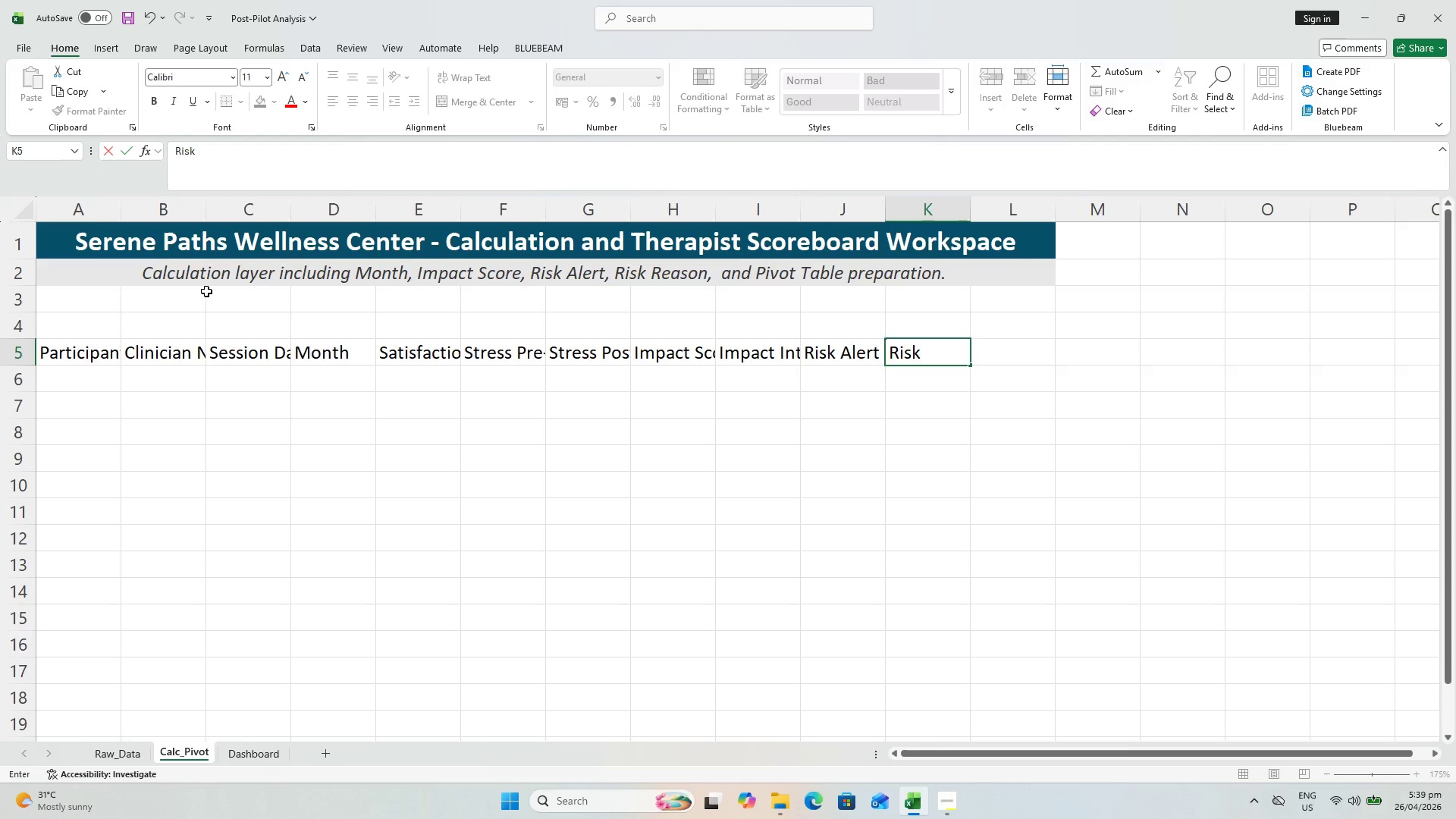 
type( Seas)
key(Backspace)
key(Backspace)
key(Backspace)
key(Backspace)
type(Reason )
key(Backspace)
 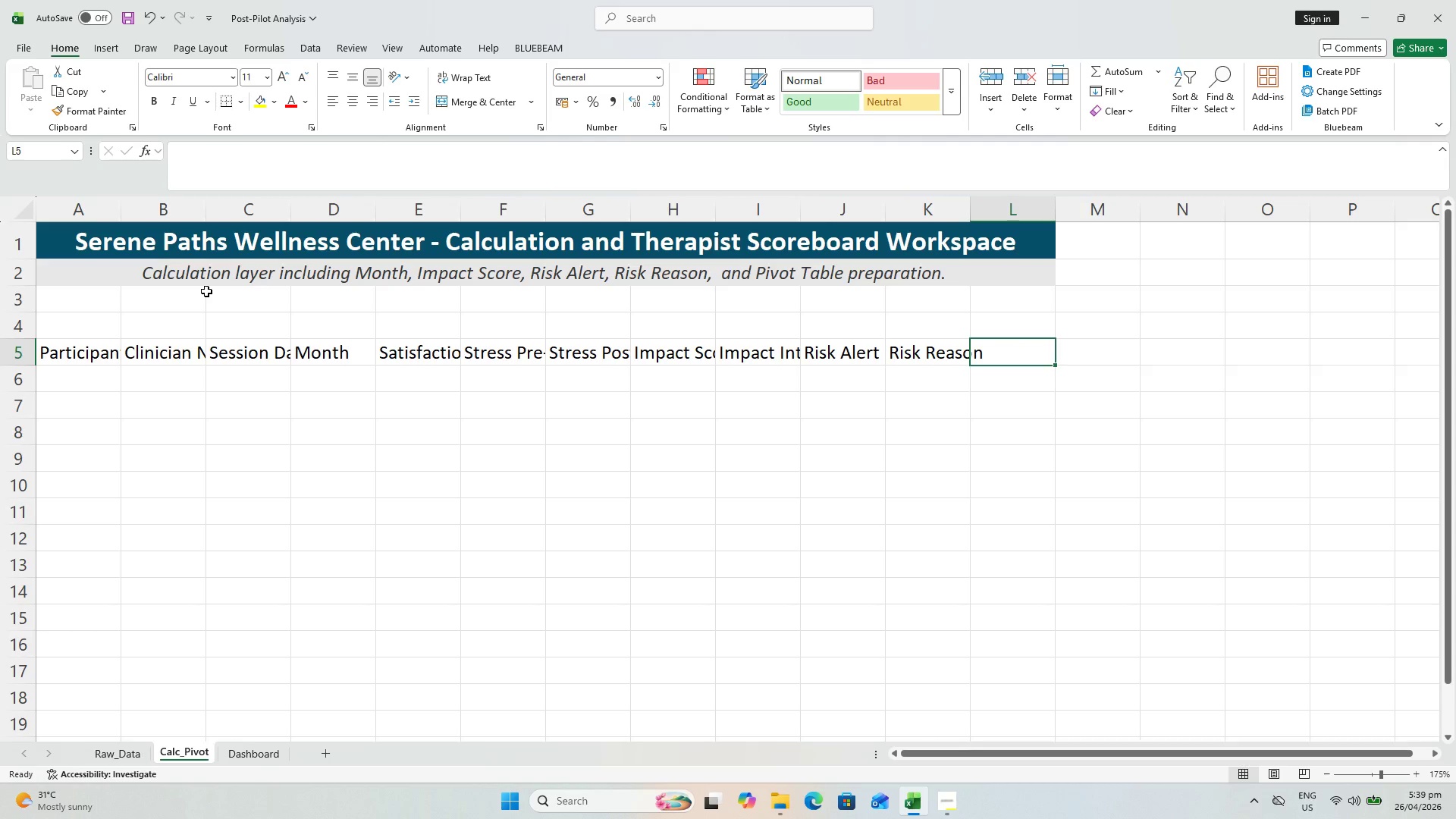 
 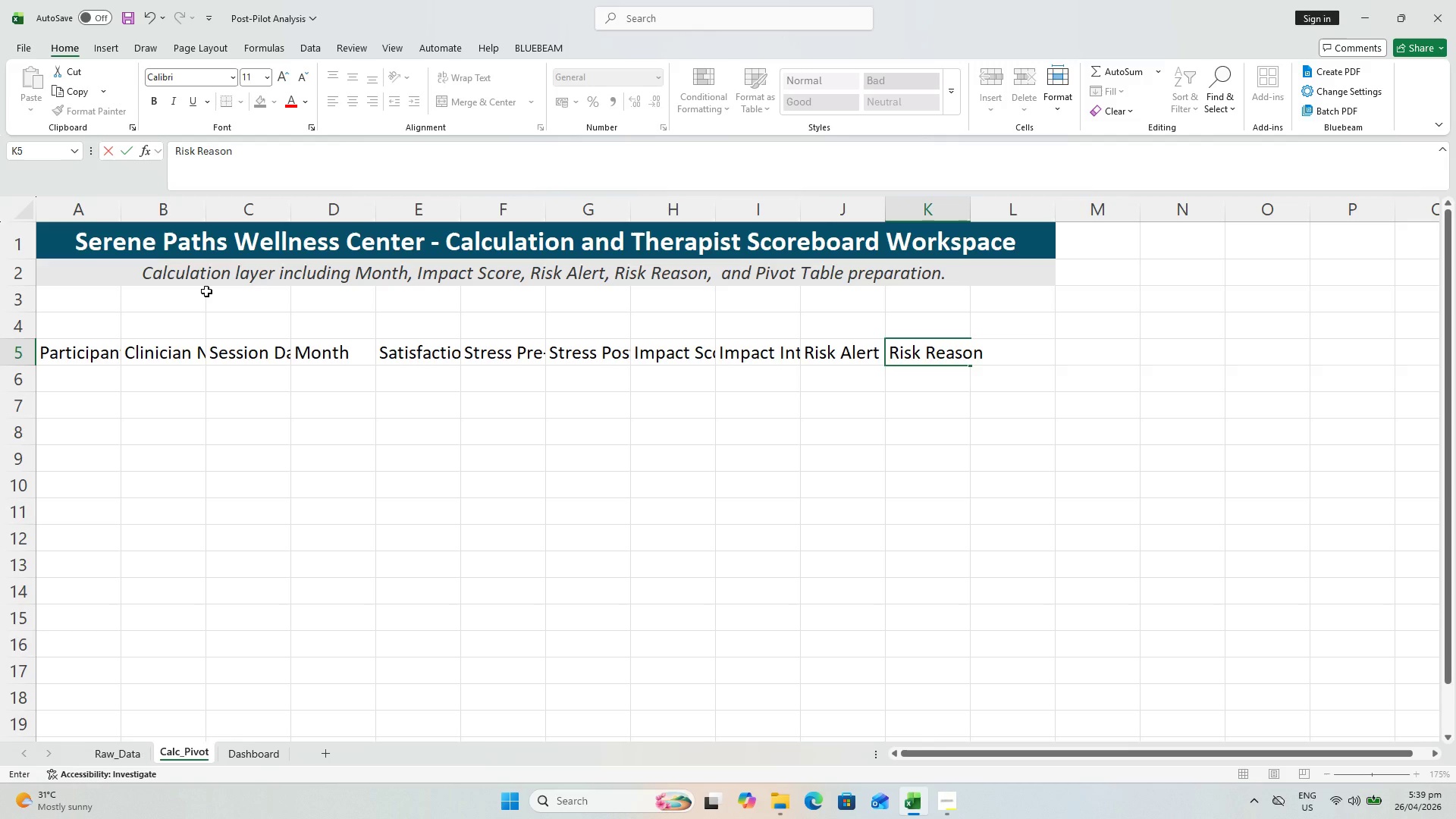 
key(ArrowRight)
 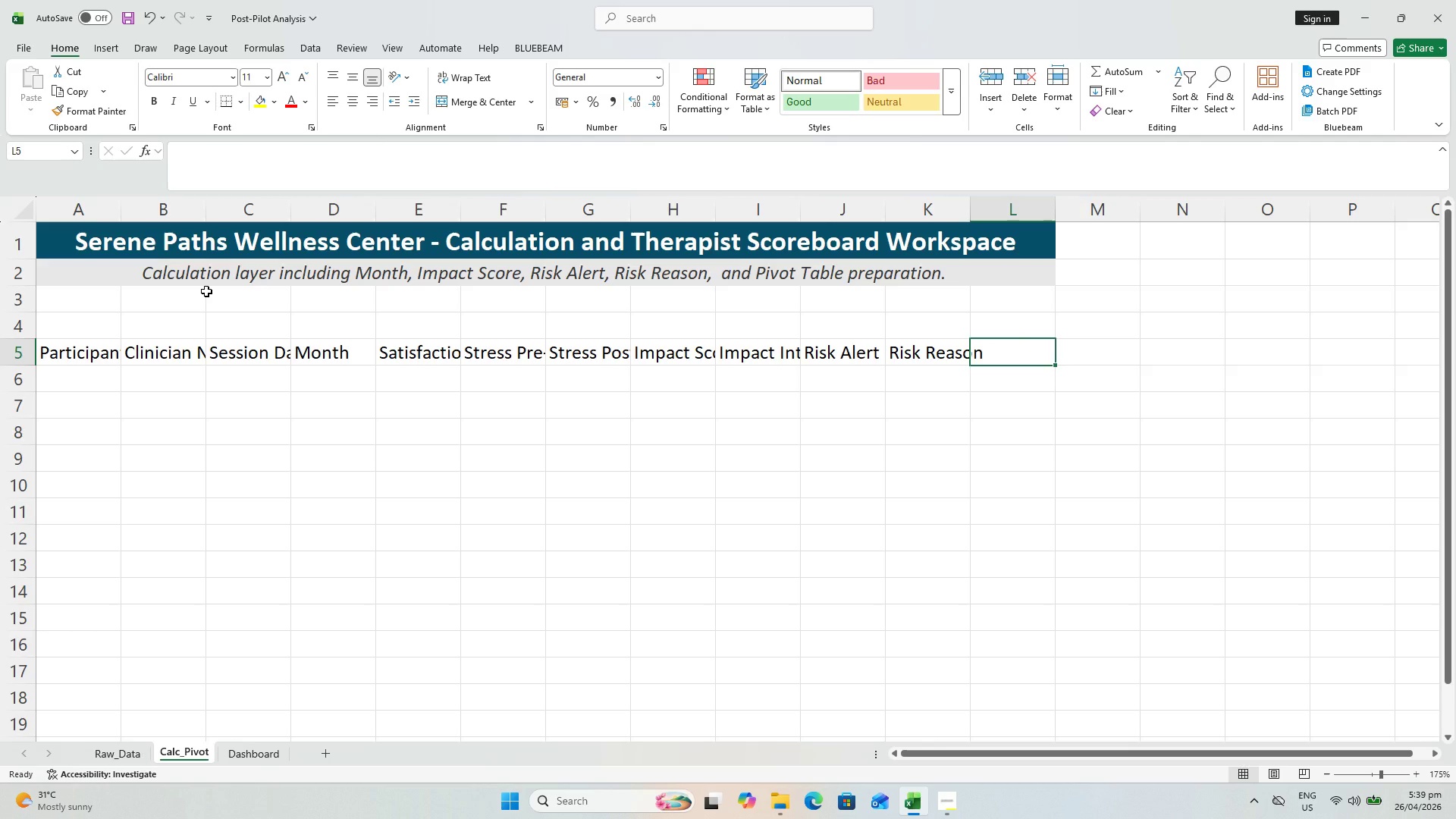 
type(Primary Feedback Categroy)
key(Backspace)
key(Backspace)
key(Backspace)
type(ory)
 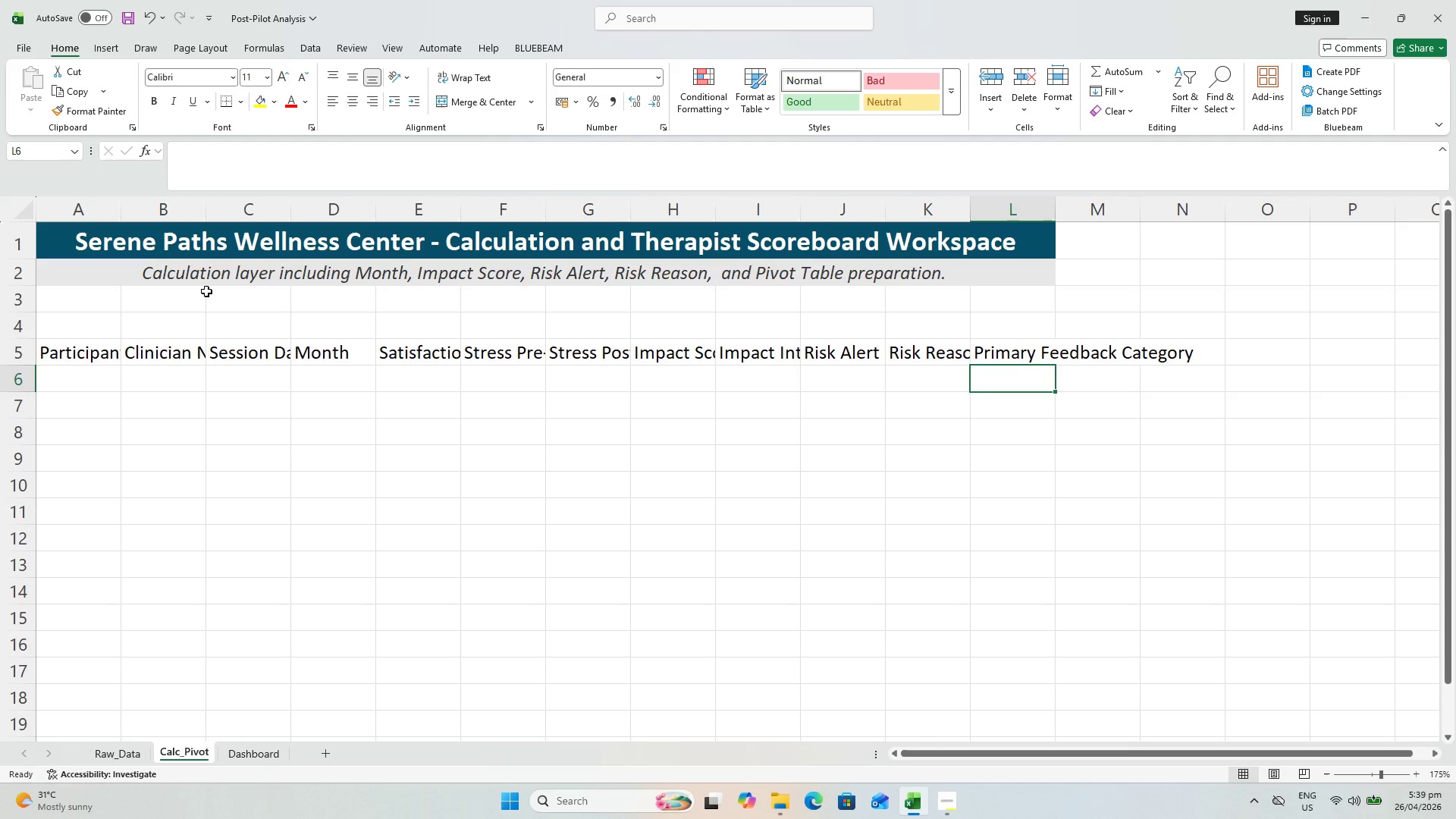 
 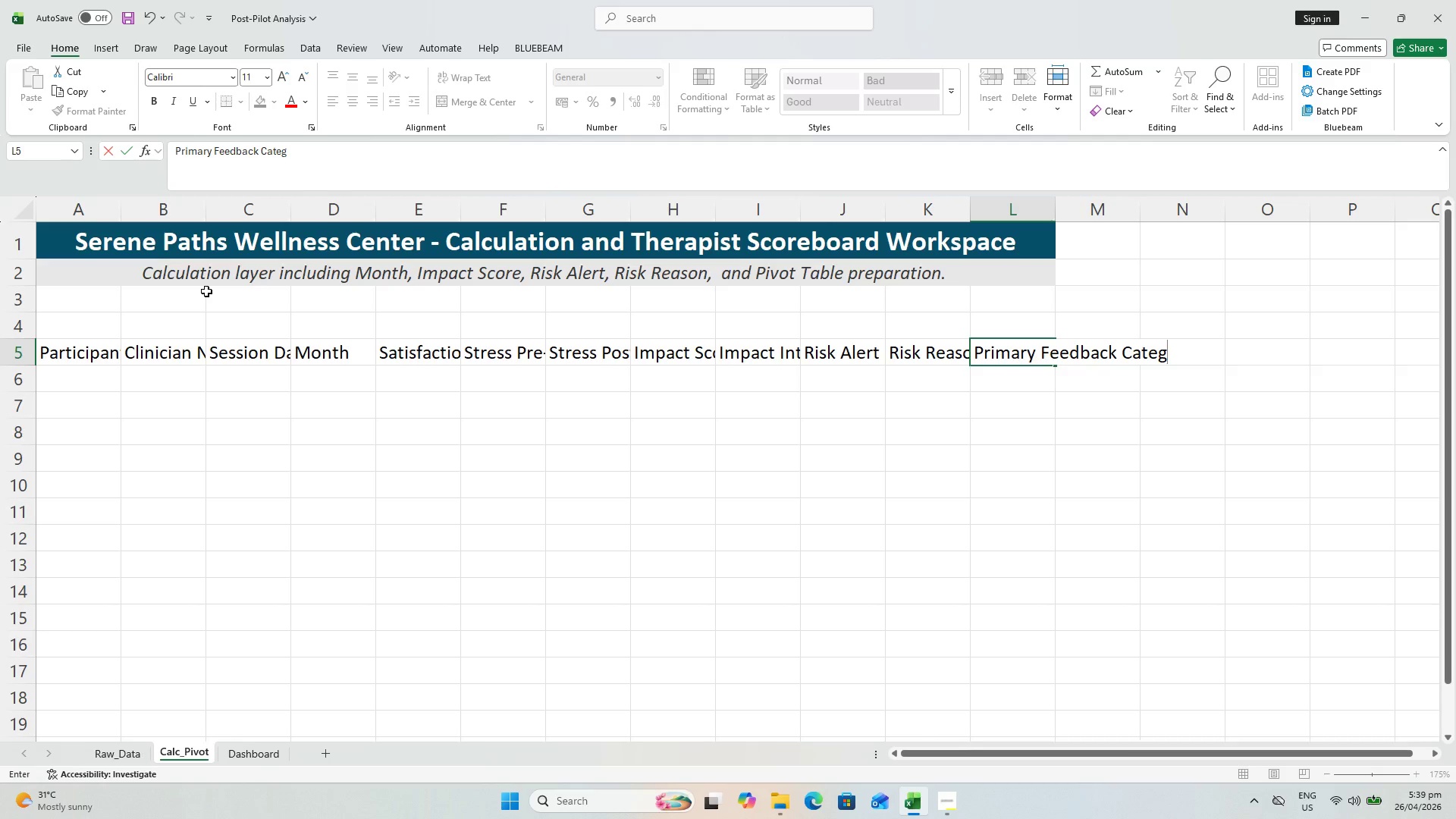 
key(Enter)
 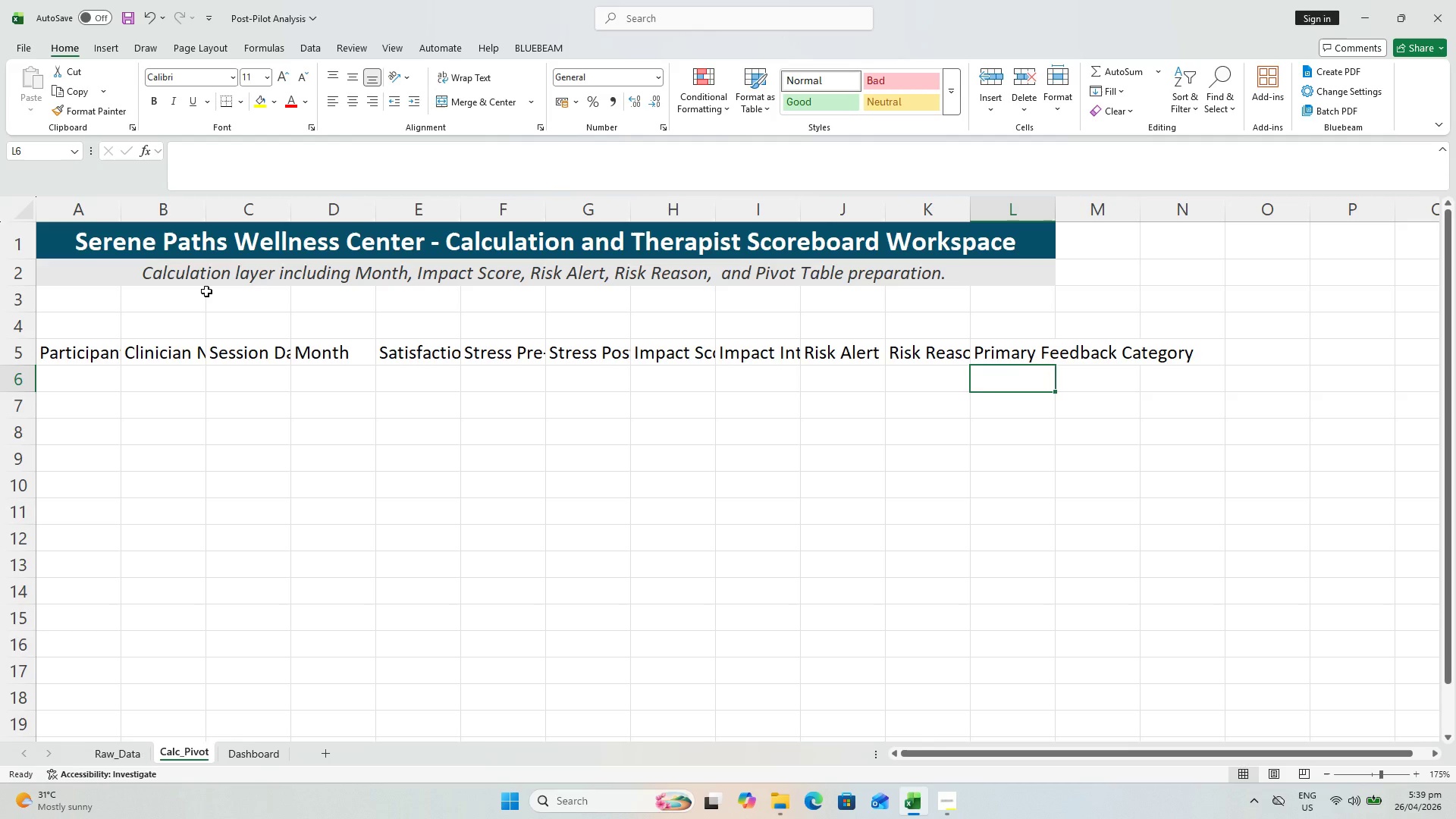 
key(Control+S)
 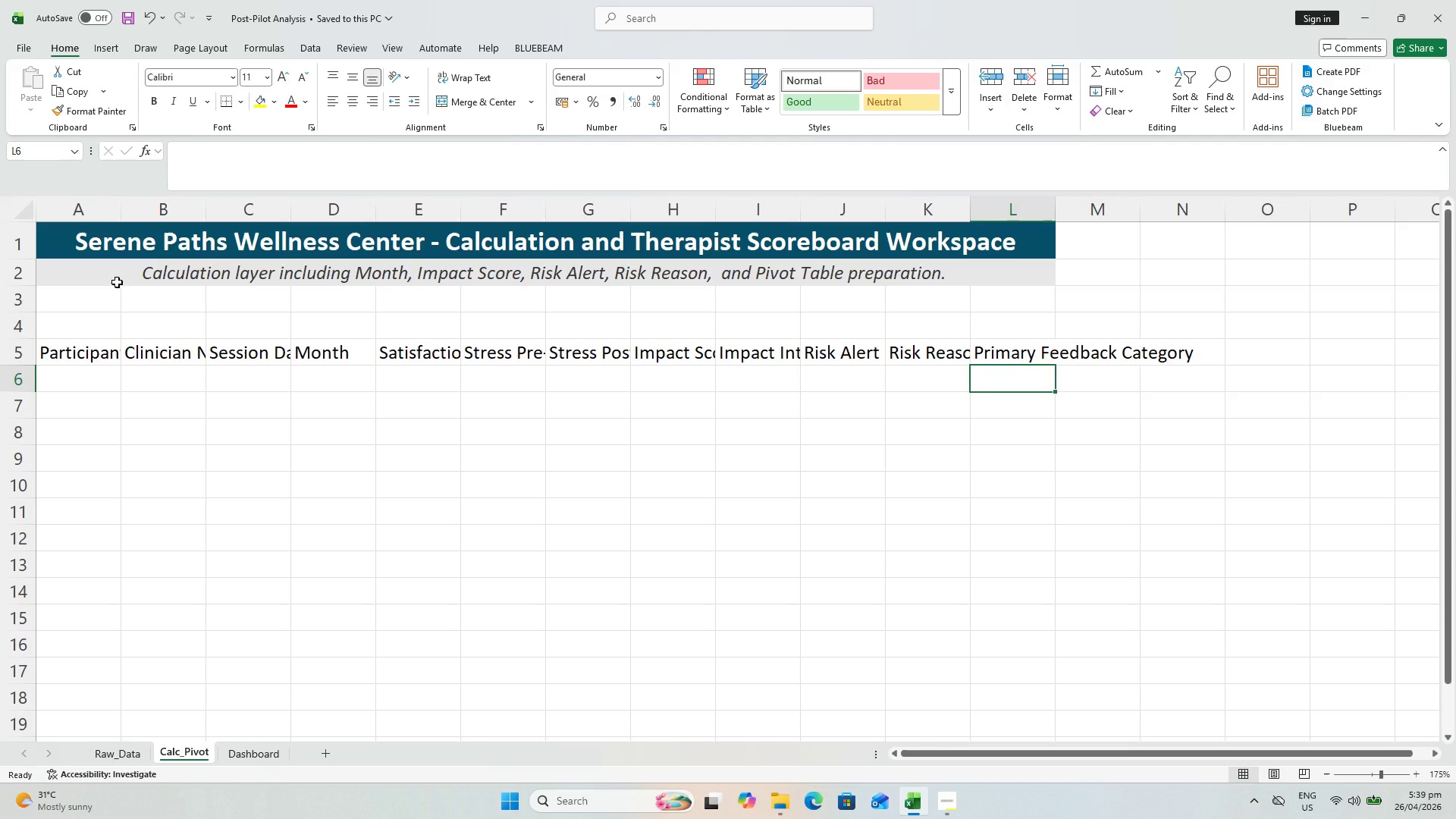 
wait(6.3)
 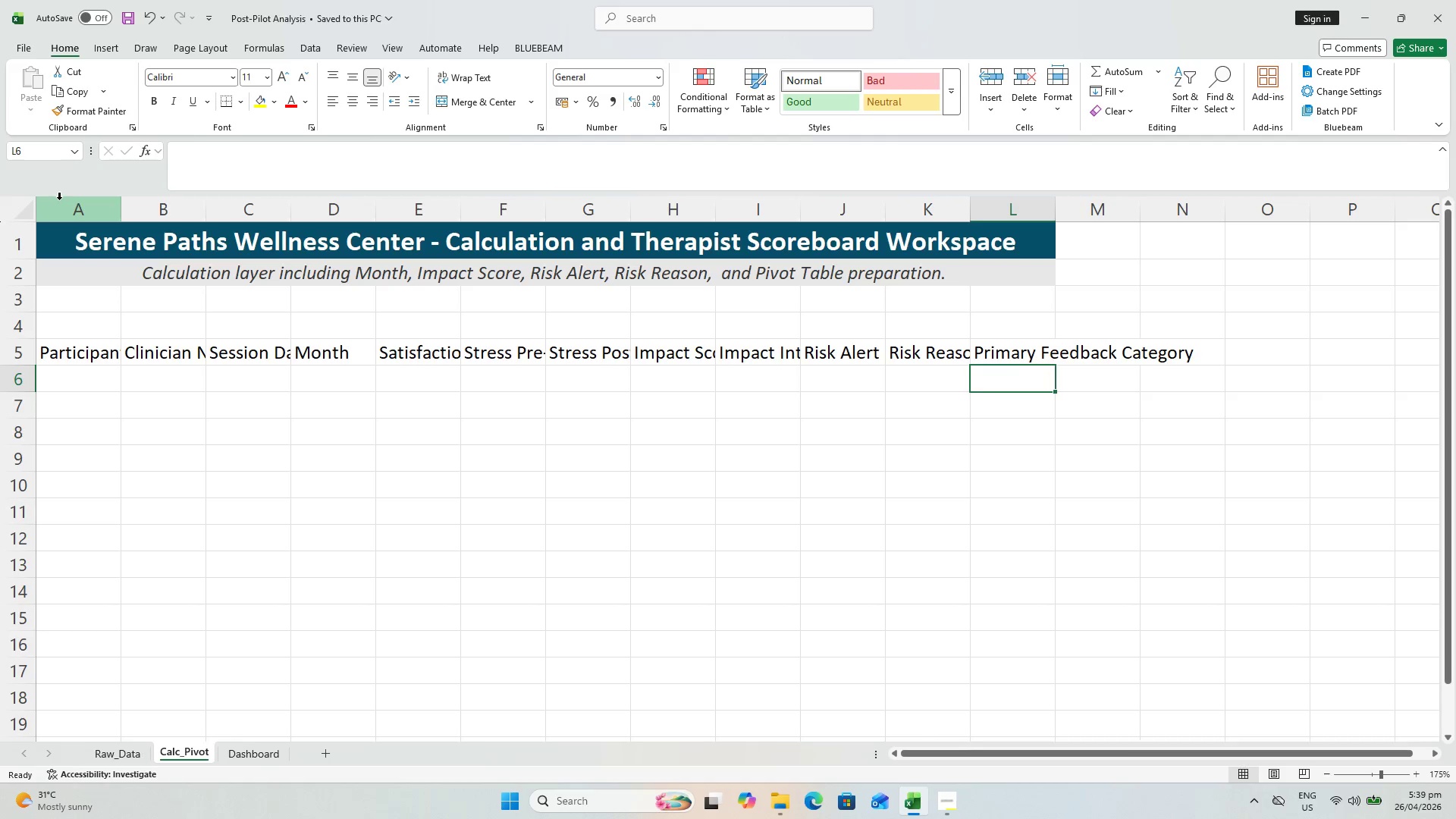 
double_click([121, 209])
 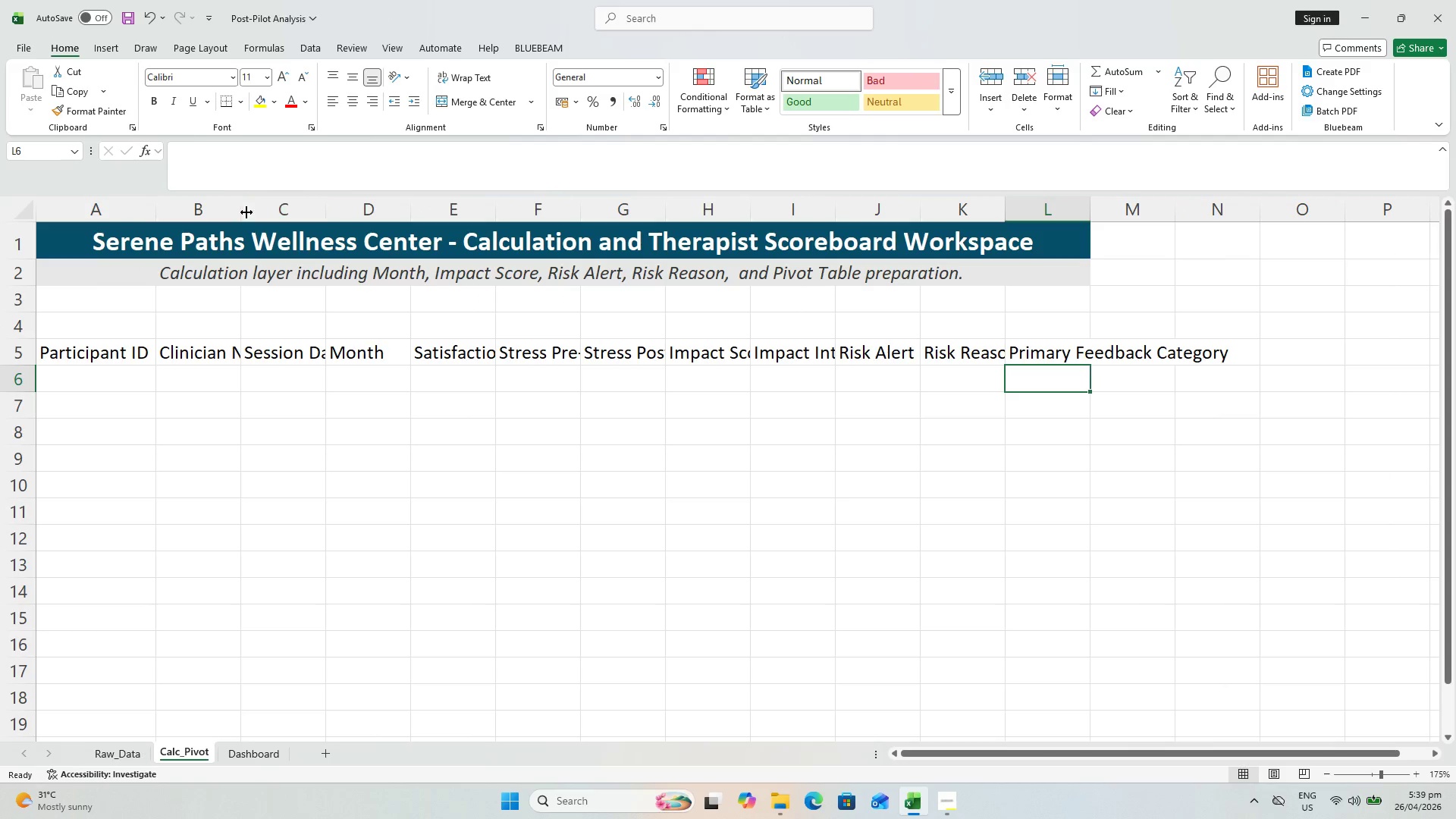 
left_click([238, 212])
 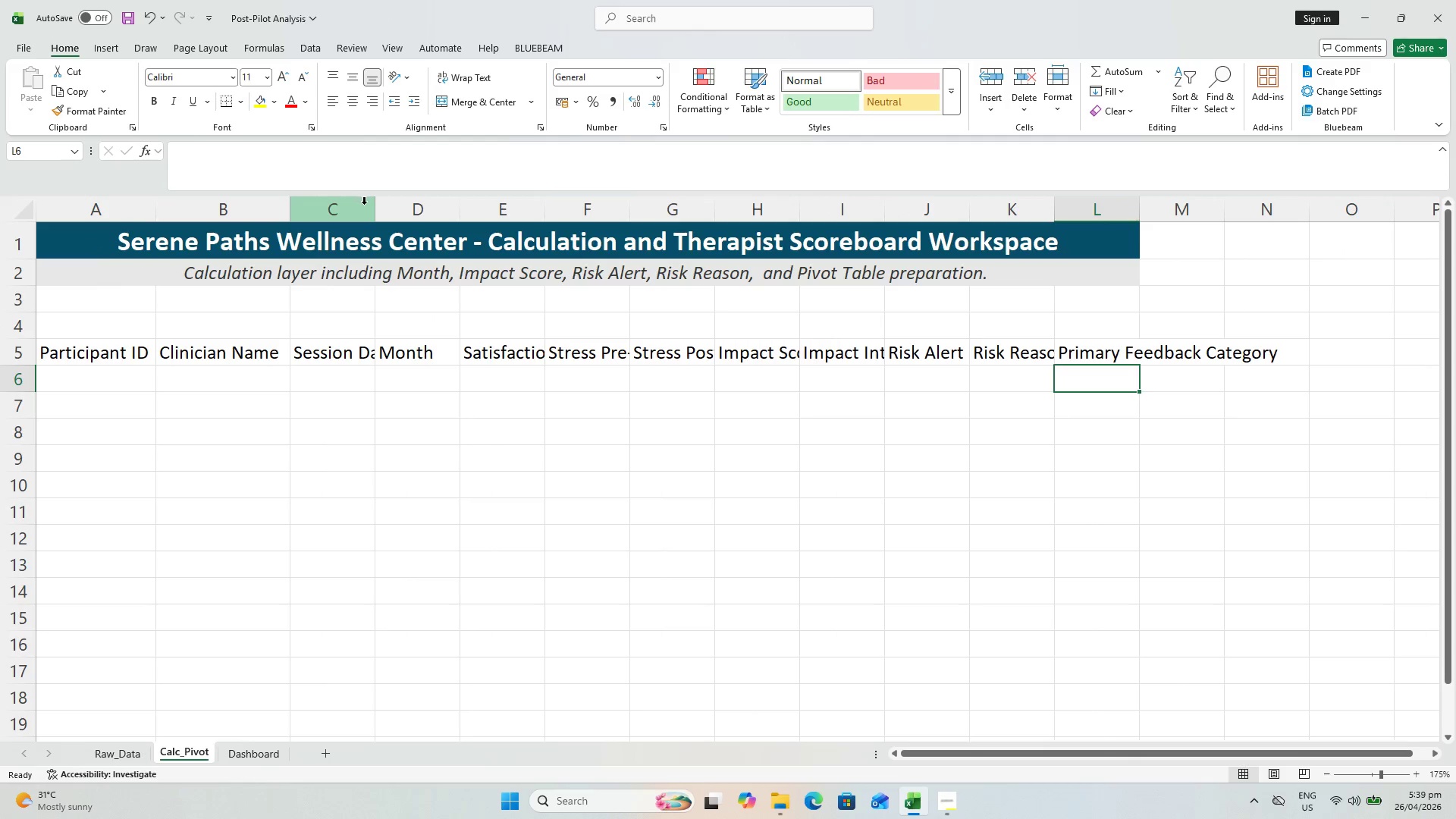 
left_click([375, 209])
 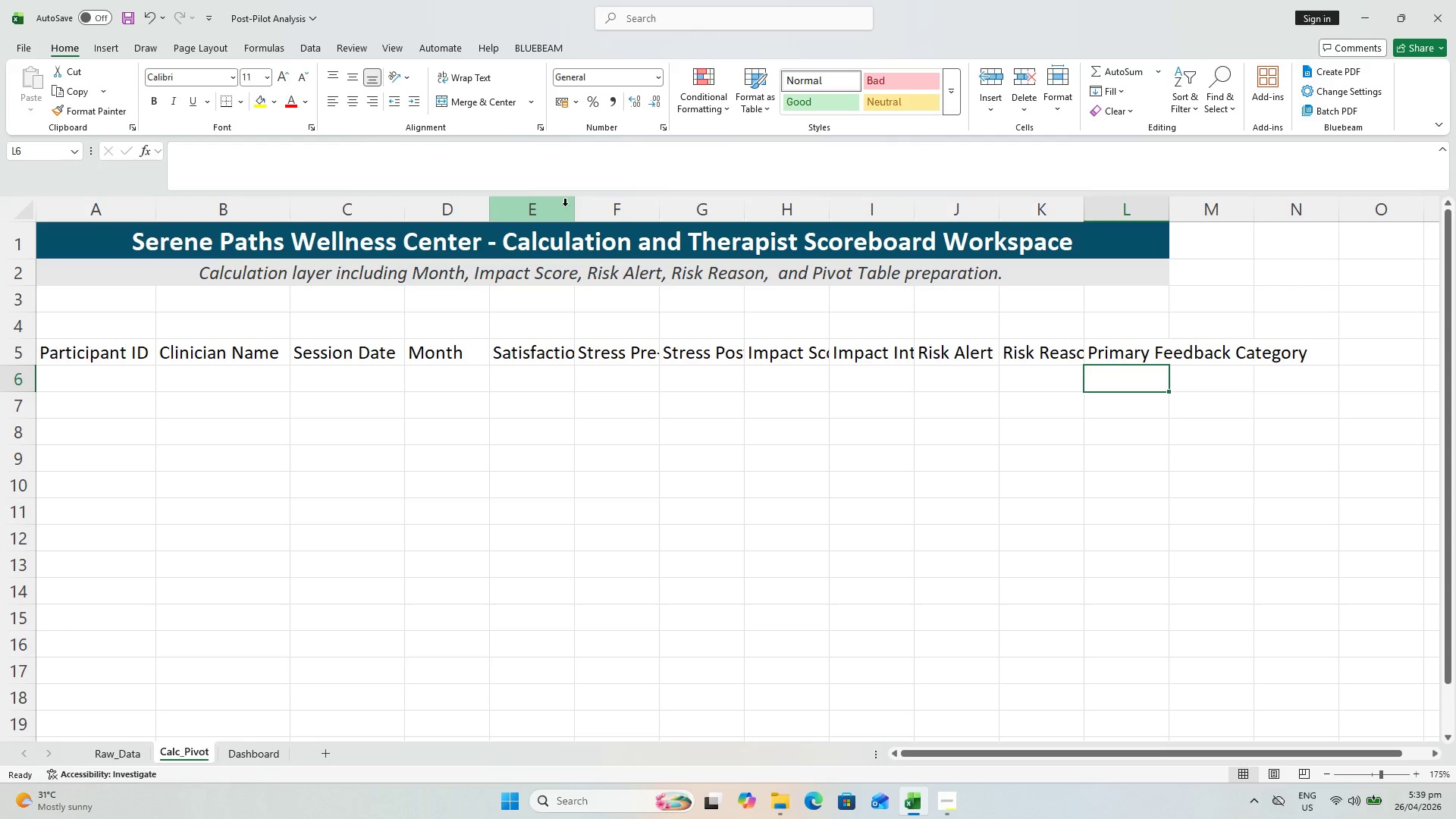 
left_click([576, 206])
 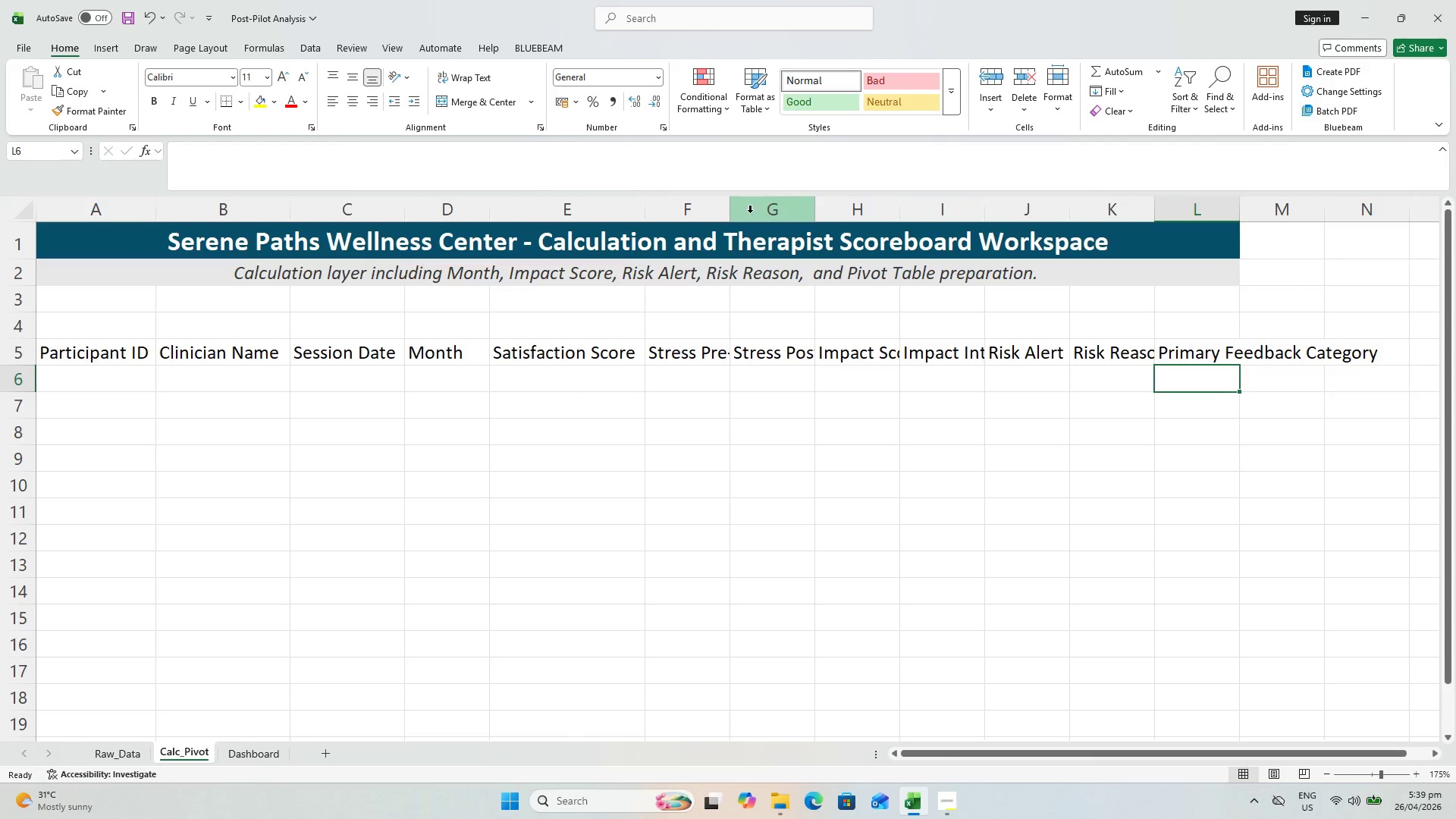 
left_click([730, 206])
 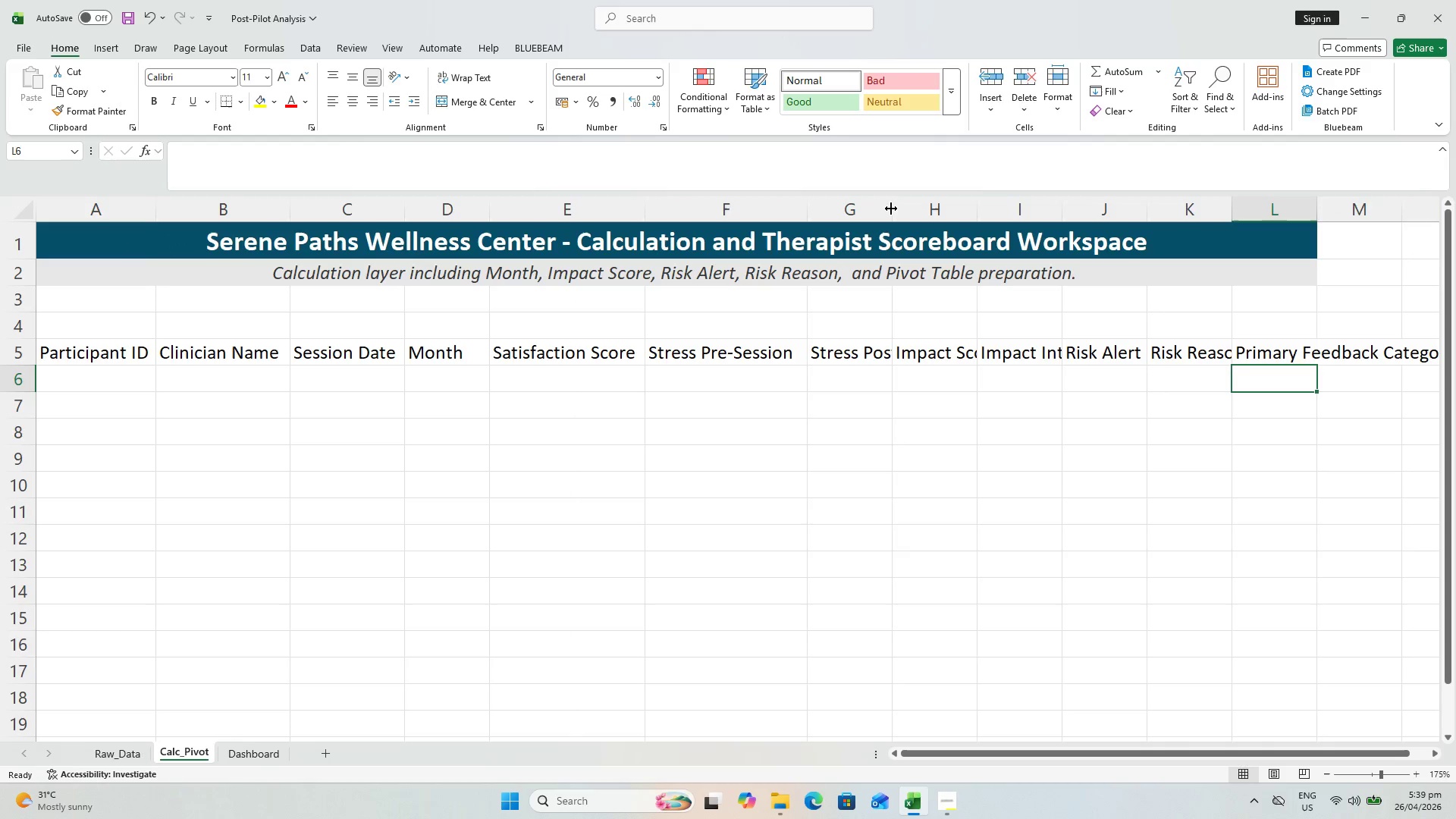 
double_click([899, 209])
 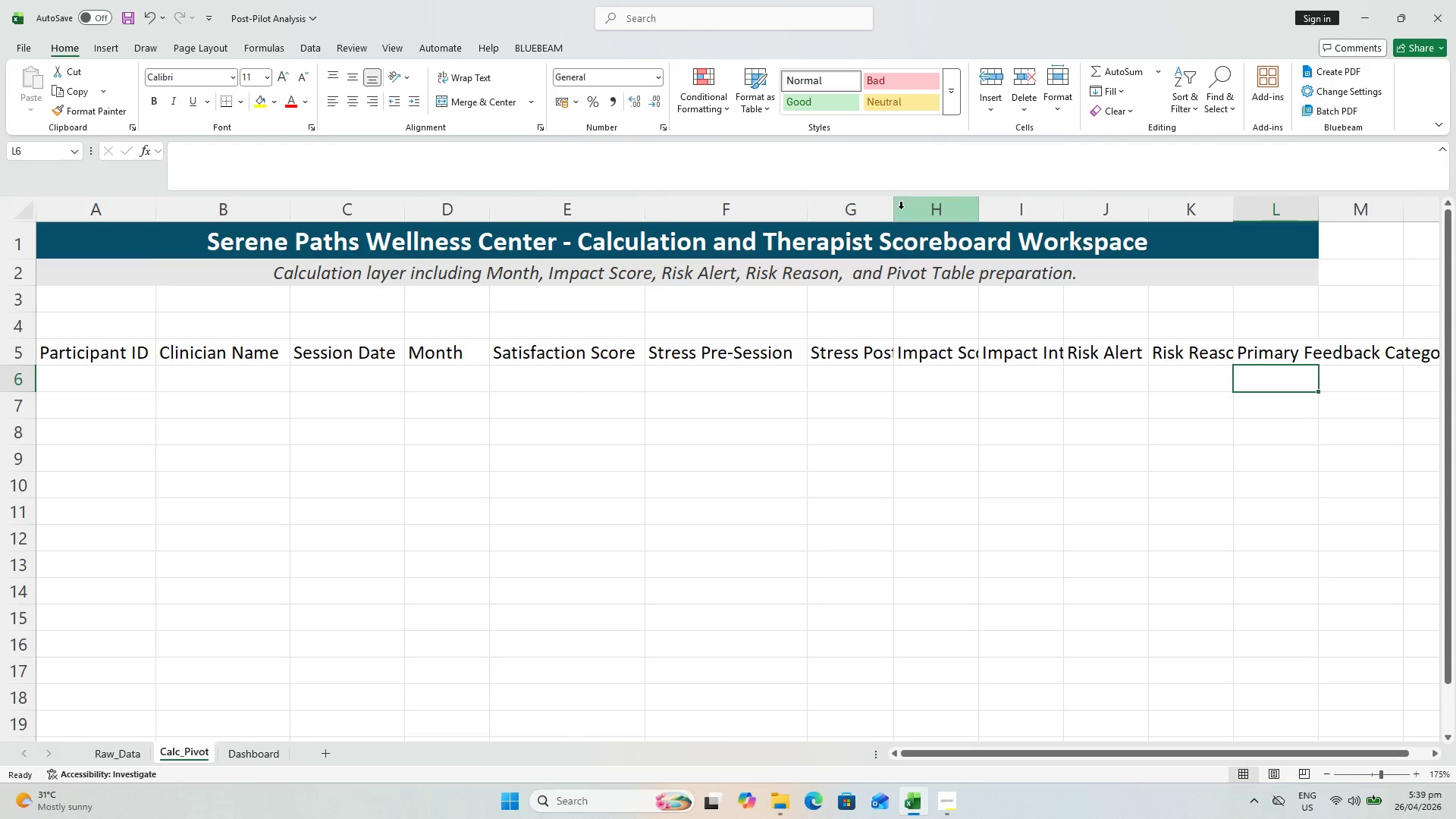 
double_click([890, 207])
 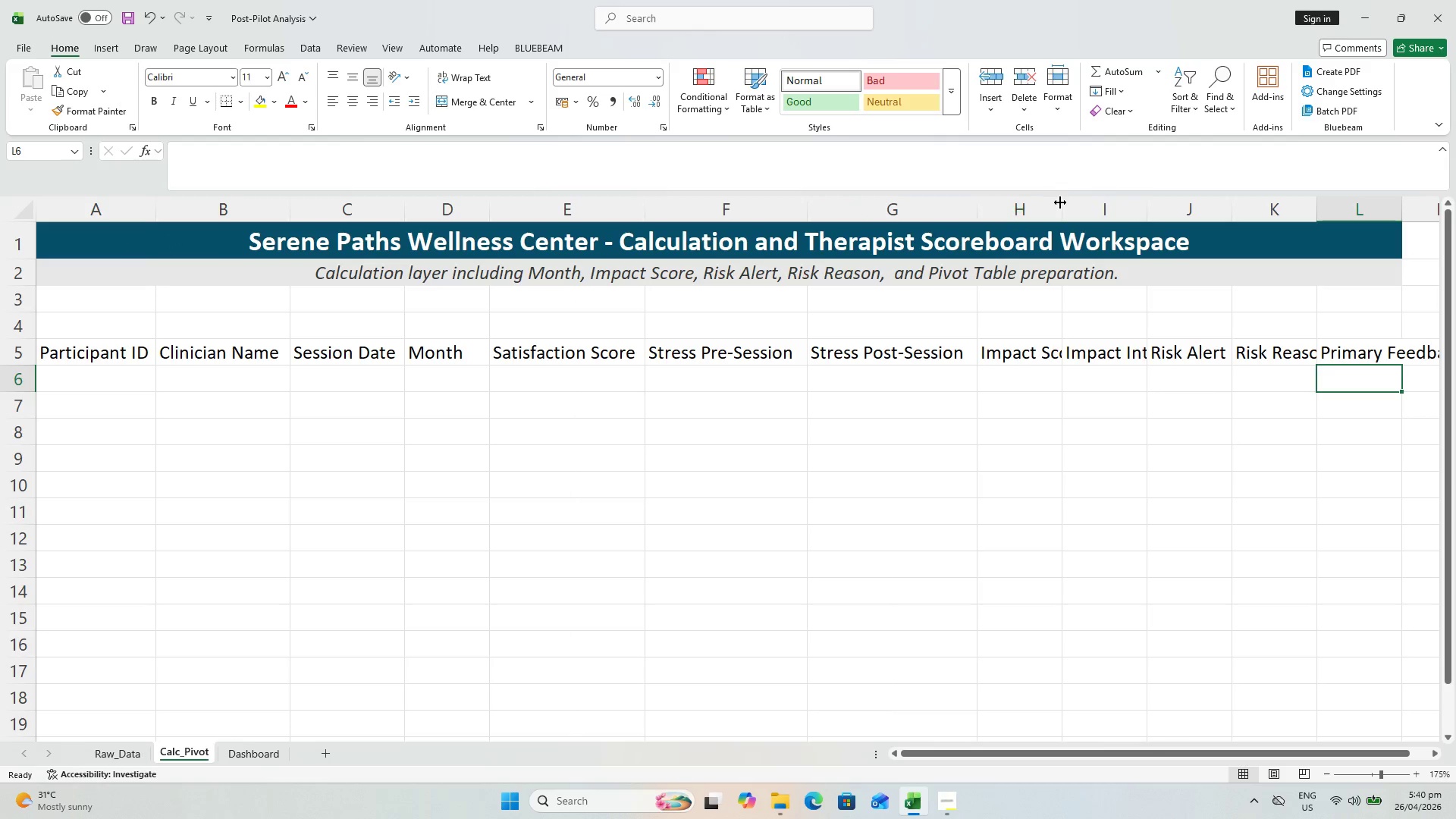 
double_click([1060, 202])
 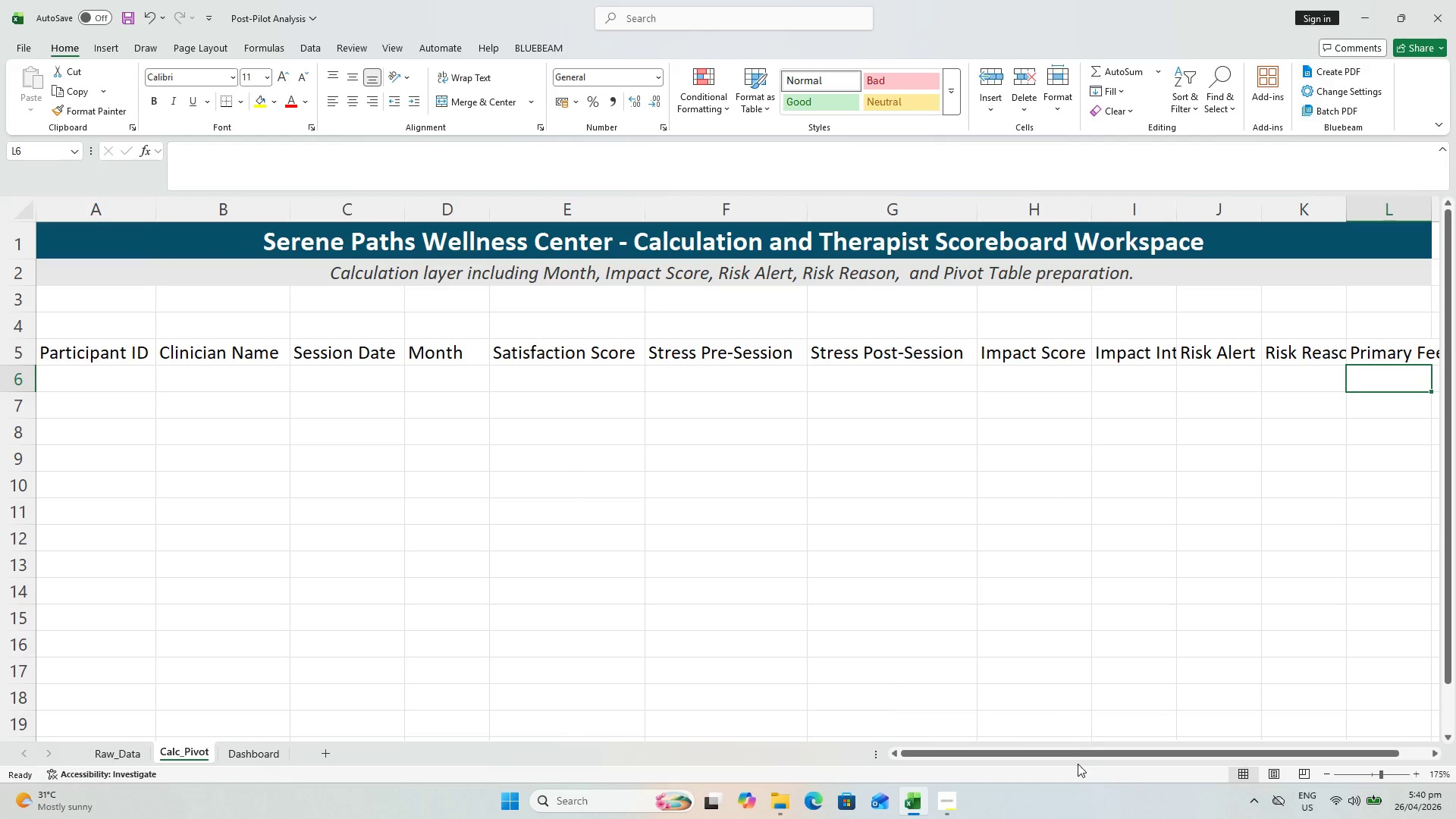 
left_click_drag(start_coordinate=[1072, 754], to_coordinate=[1172, 755])
 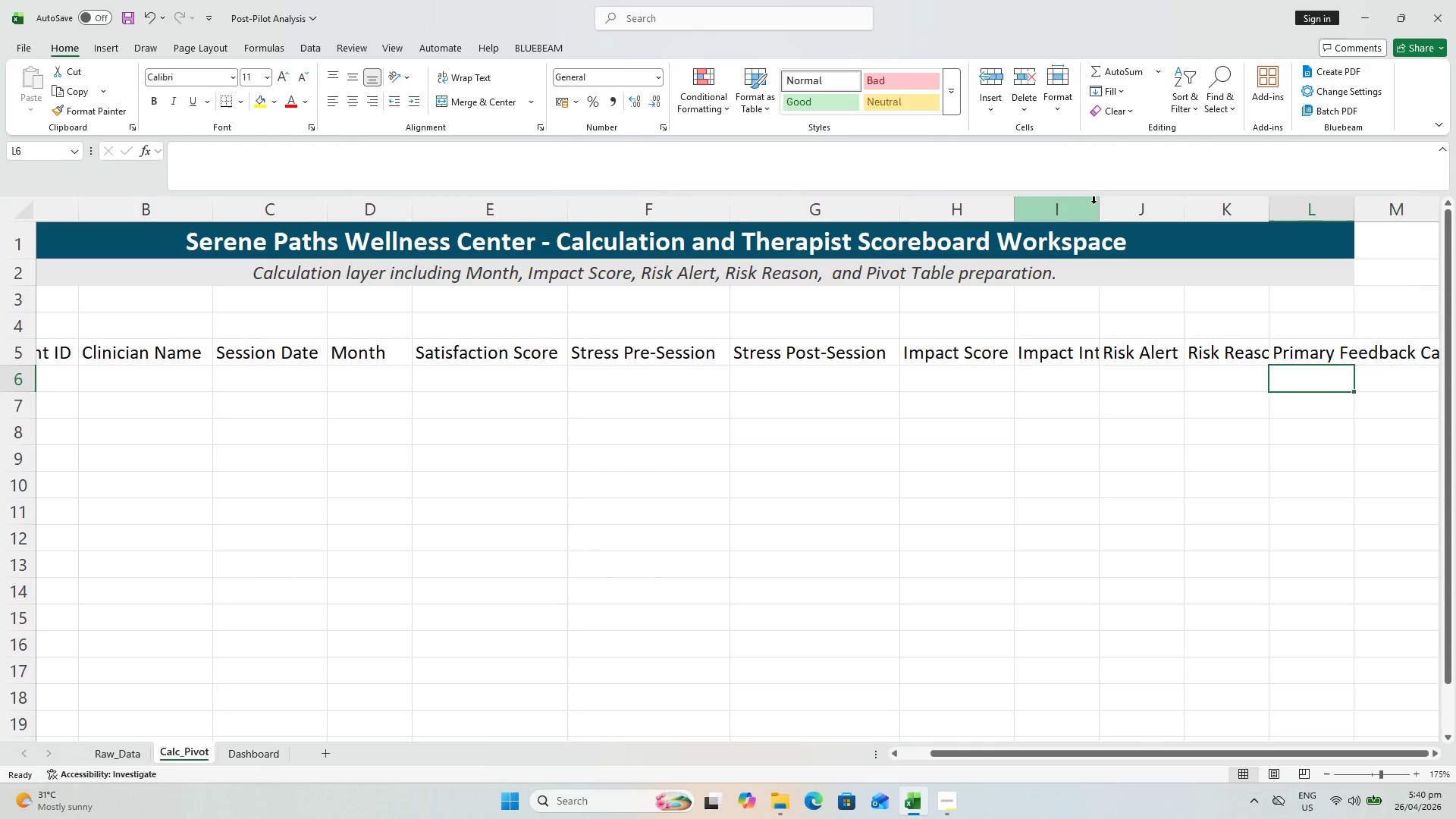 
double_click([1100, 205])
 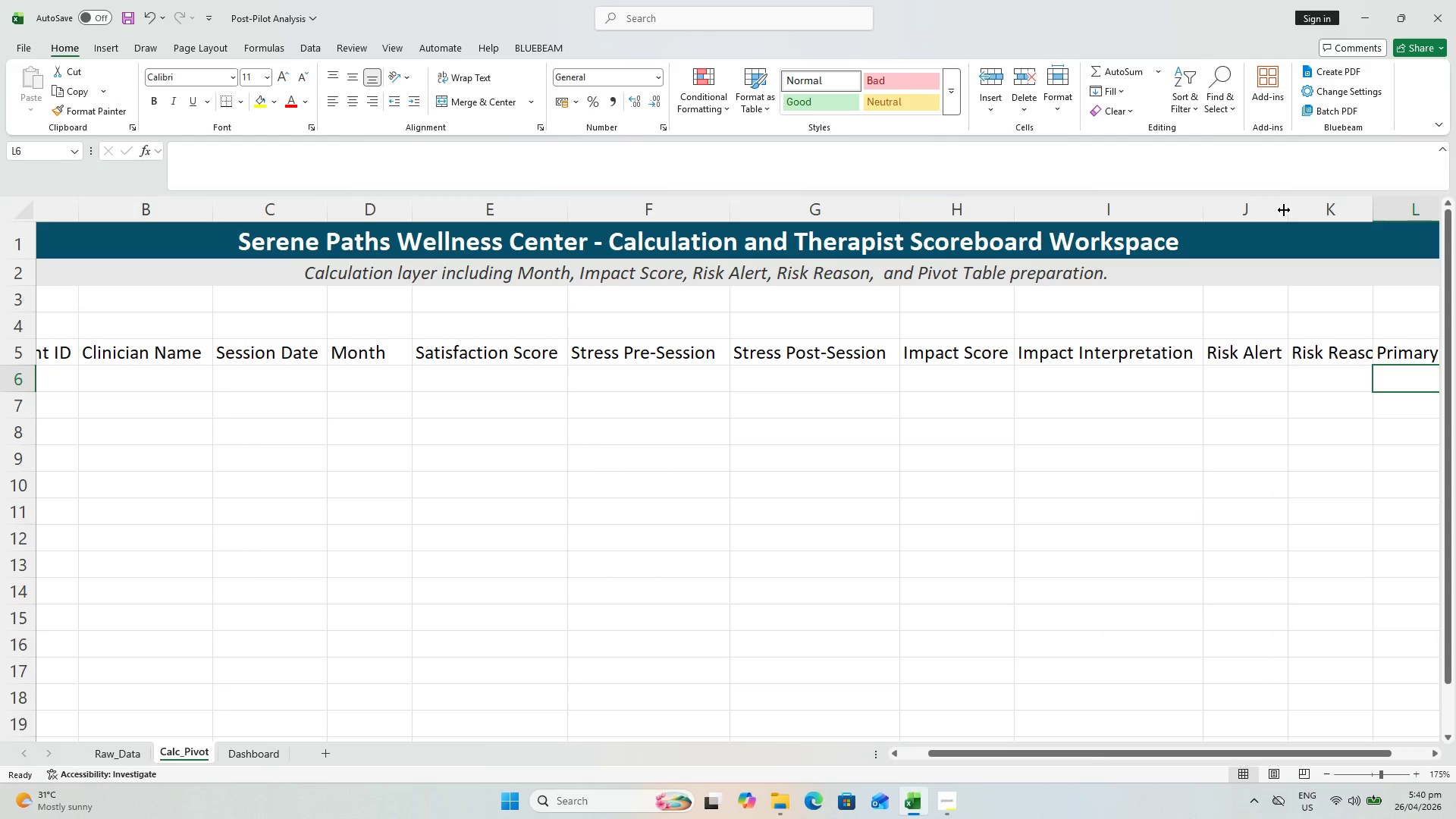 
double_click([1284, 210])
 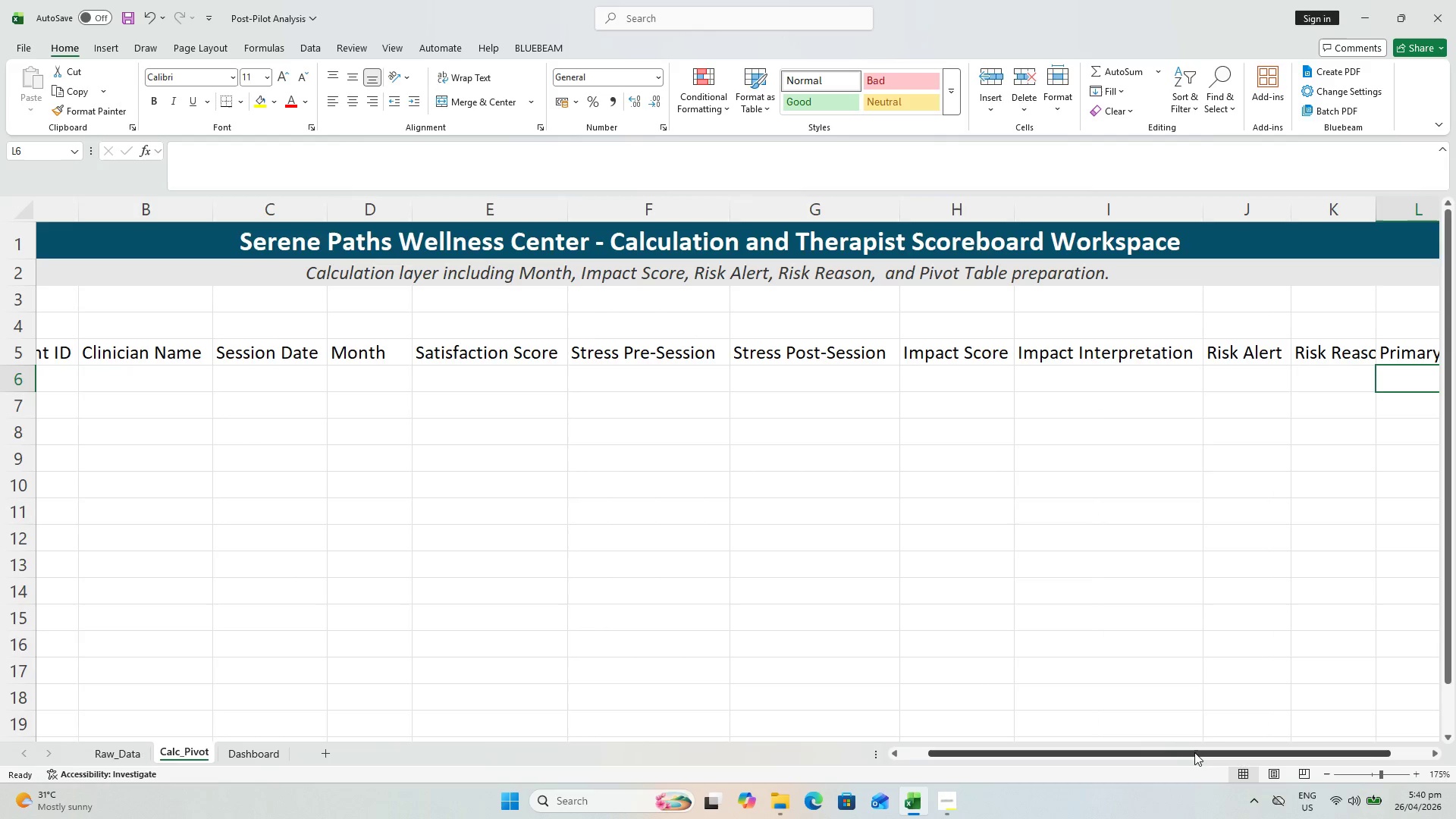 
left_click_drag(start_coordinate=[1197, 755], to_coordinate=[1332, 738])
 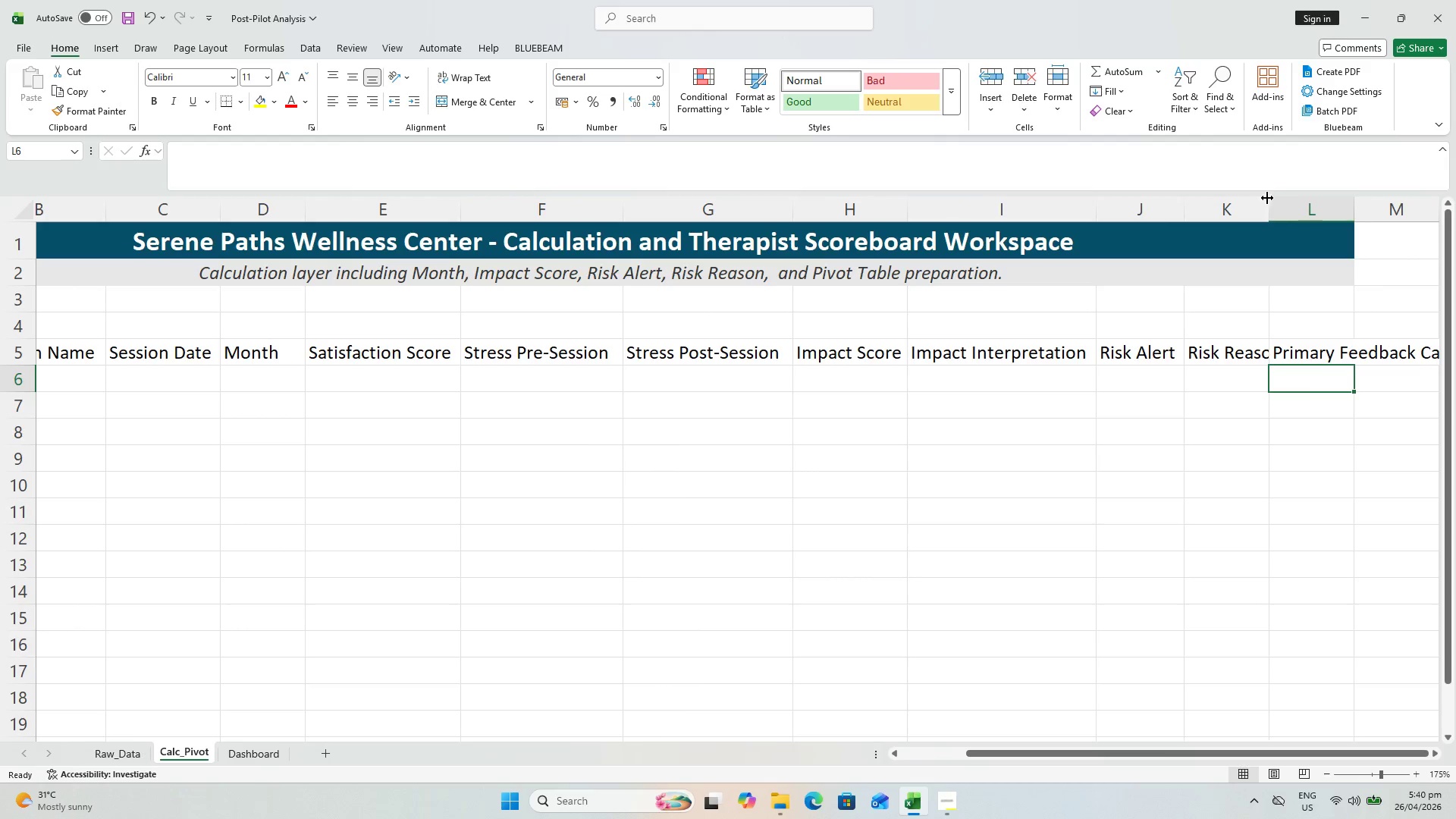 
double_click([1269, 196])
 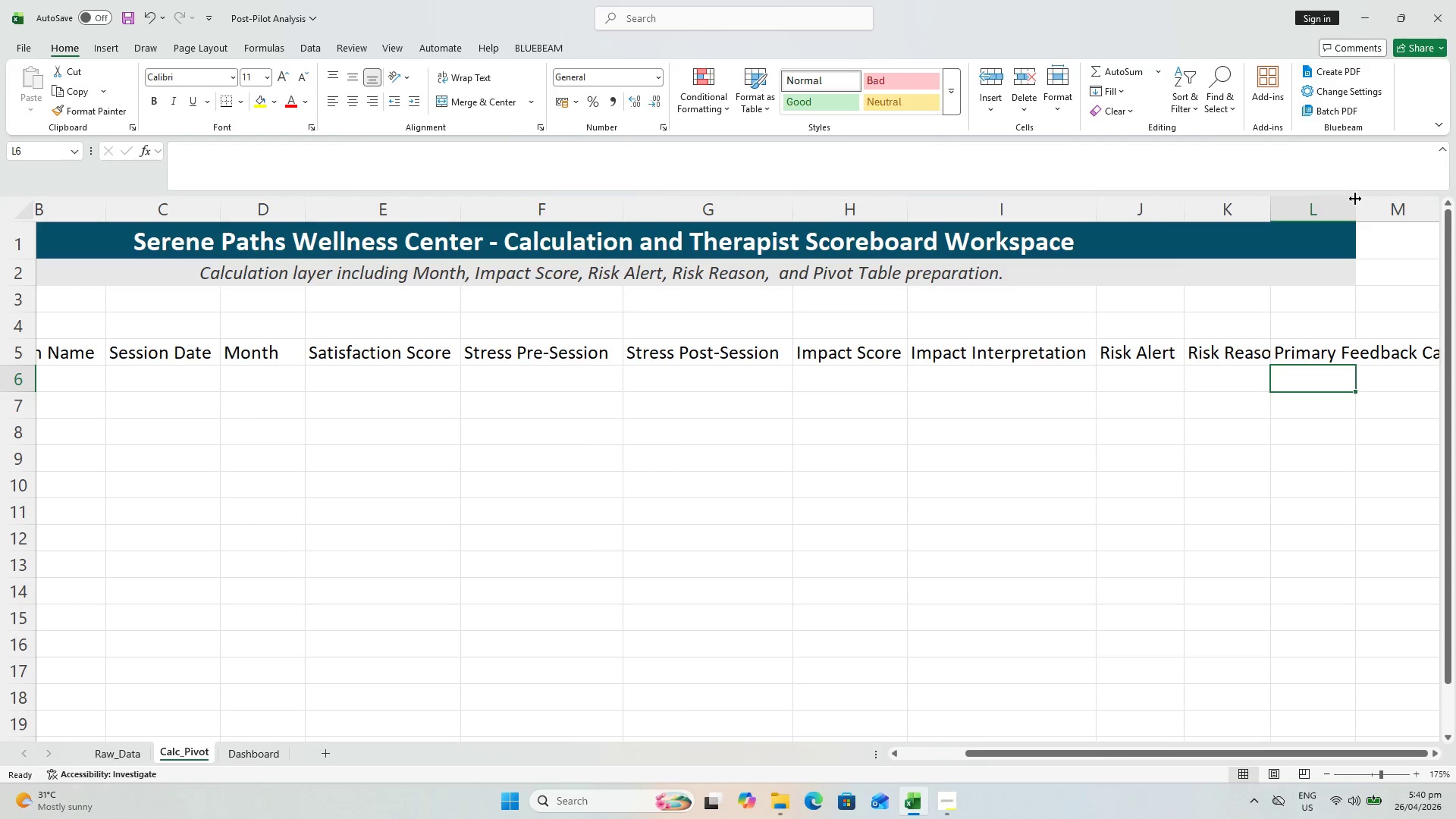 
double_click([1354, 201])
 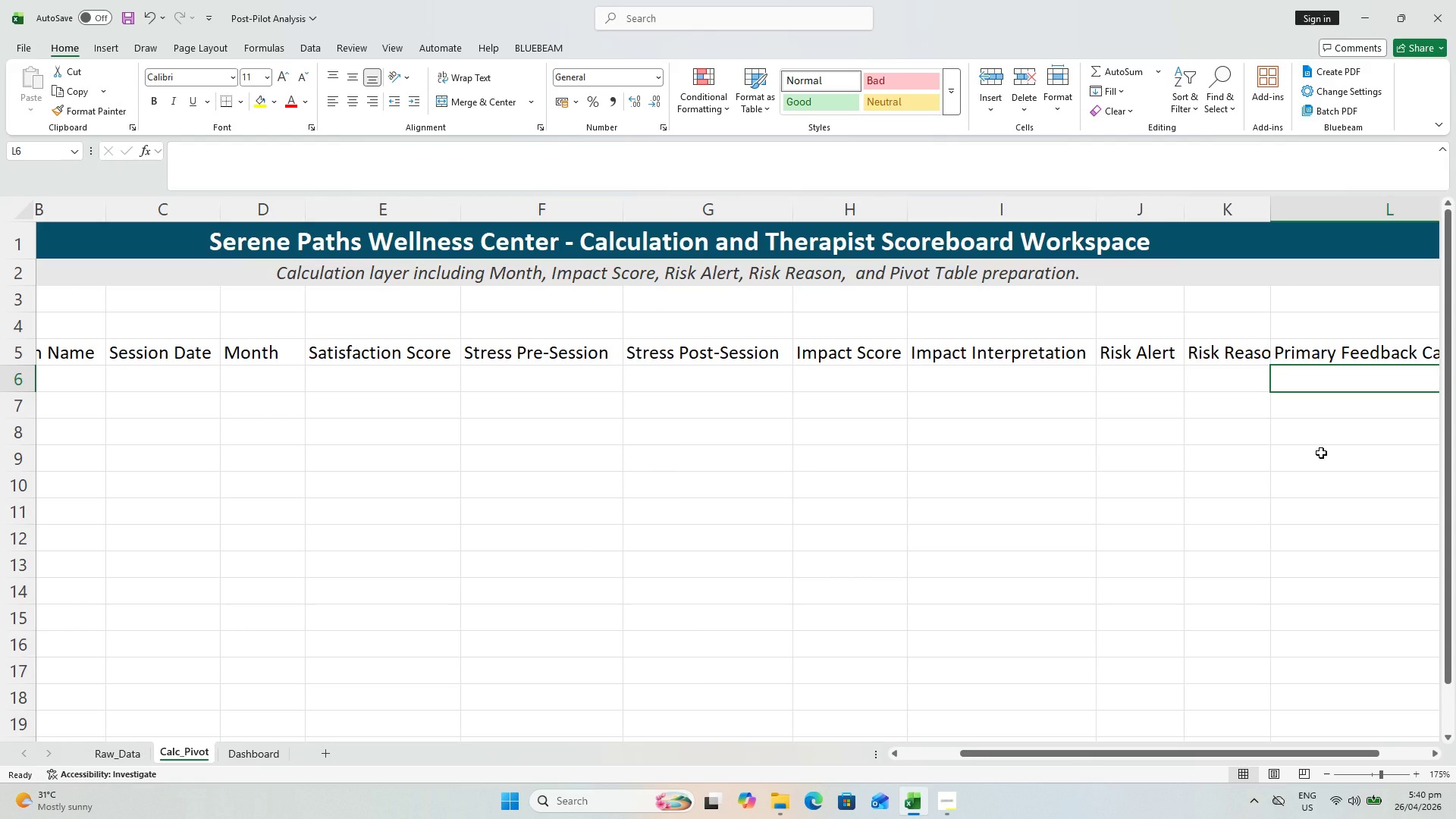 
wait(17.73)
 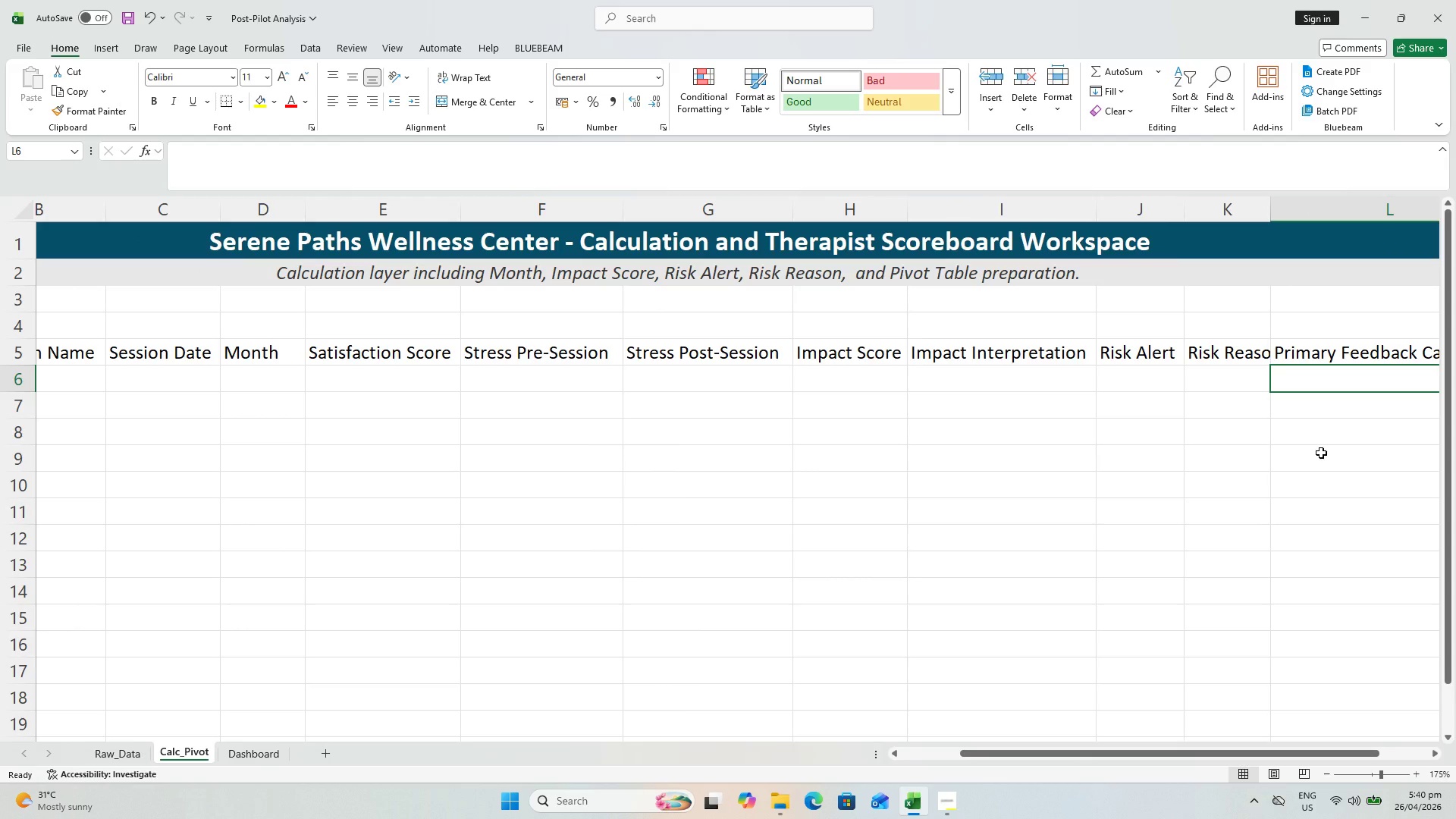 
key(Control+S)
 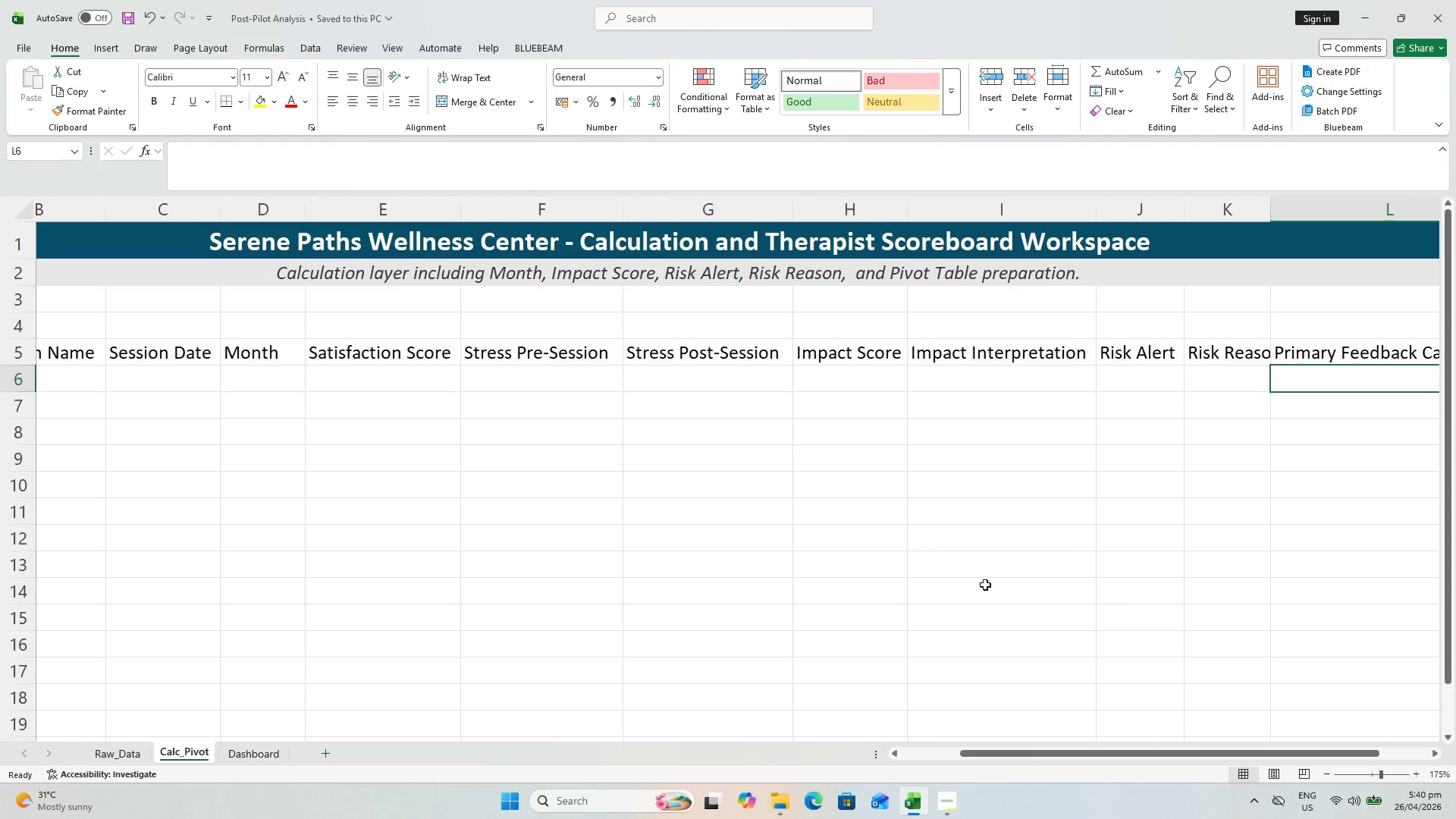 
key(Control+S)
 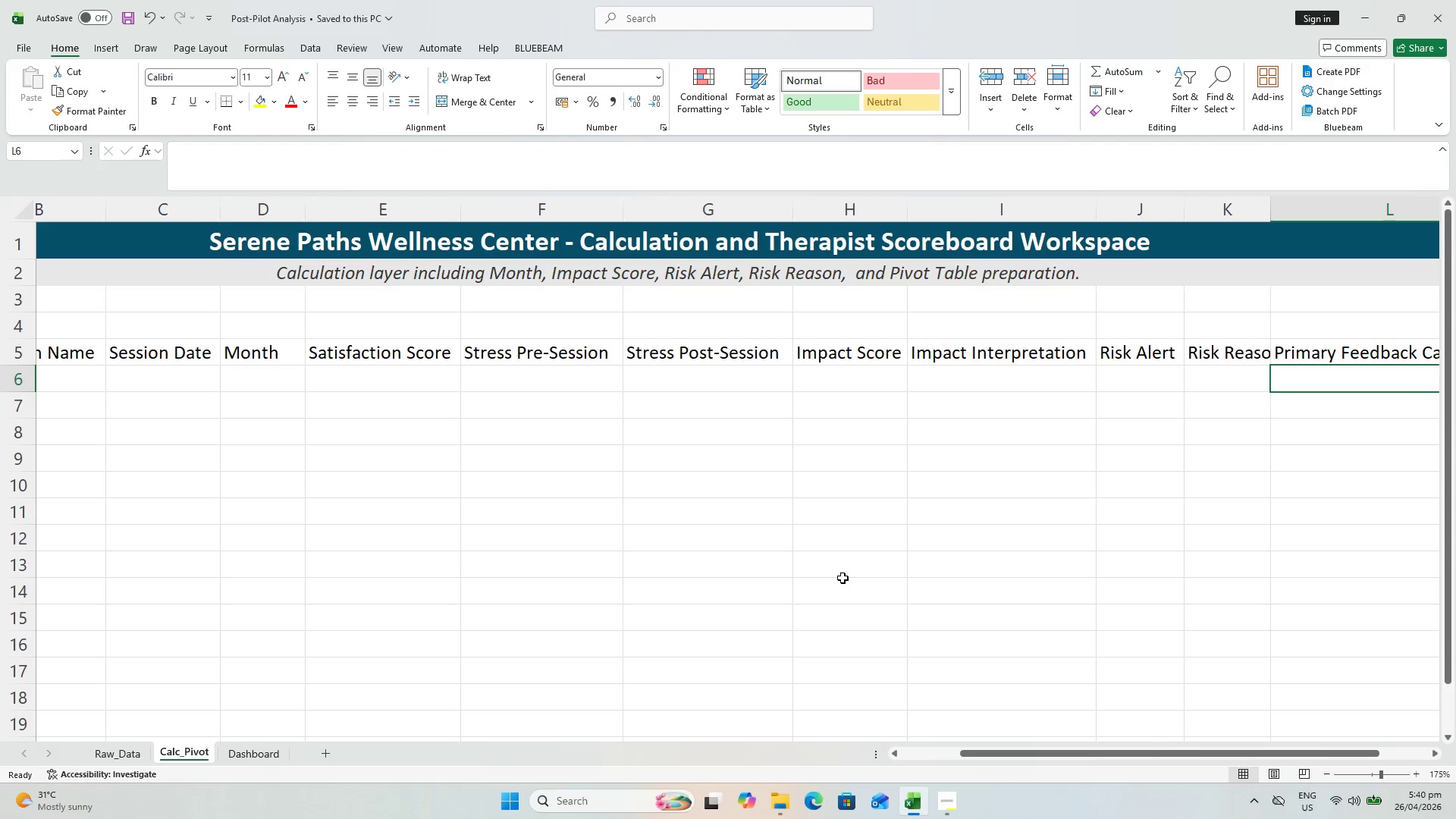 
hold_key(key=ControlLeft, duration=2.09)
scroll: coordinate [860, 550], scroll_direction: down, amount: 1.0
 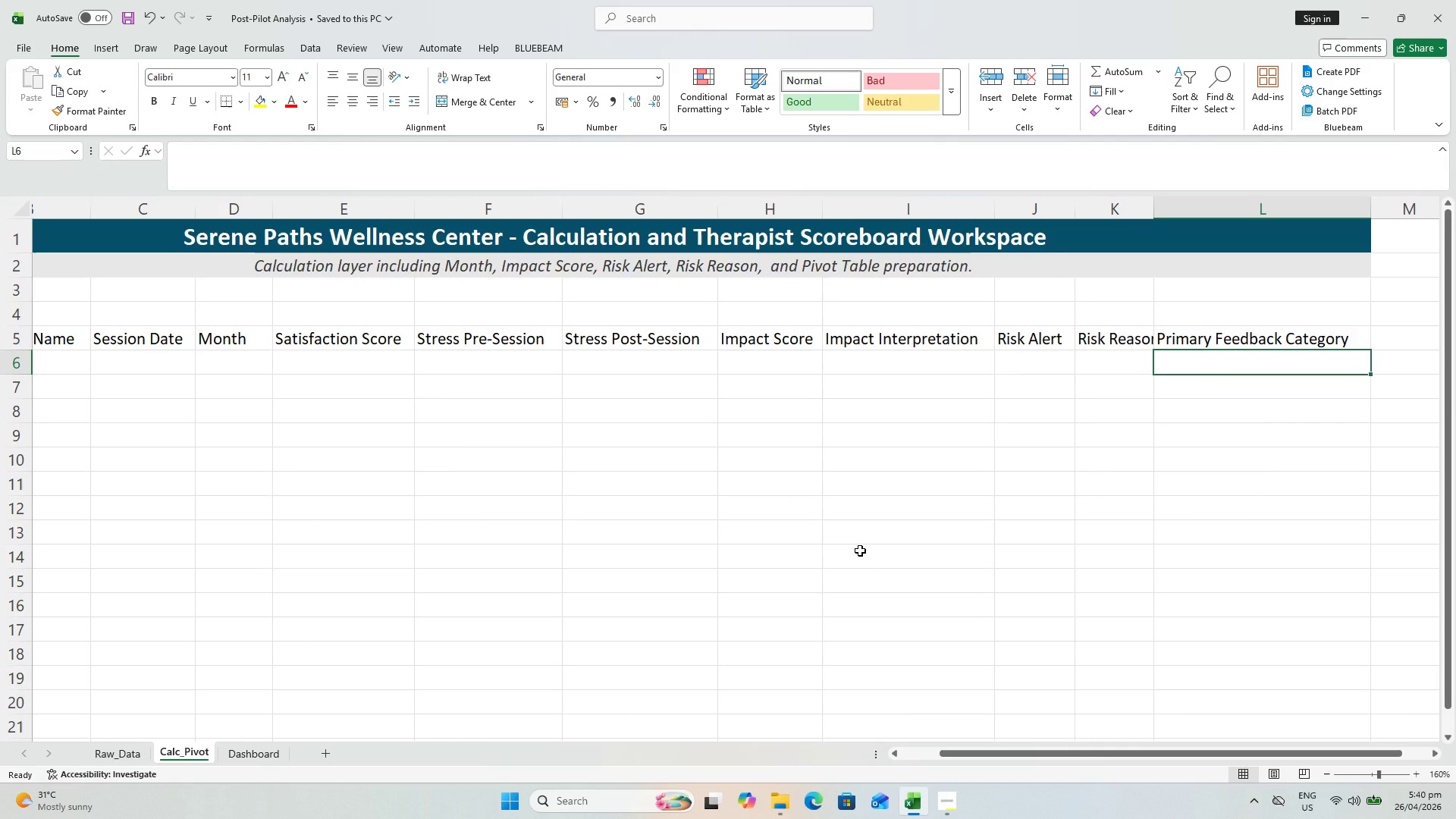 
wait(10.31)
 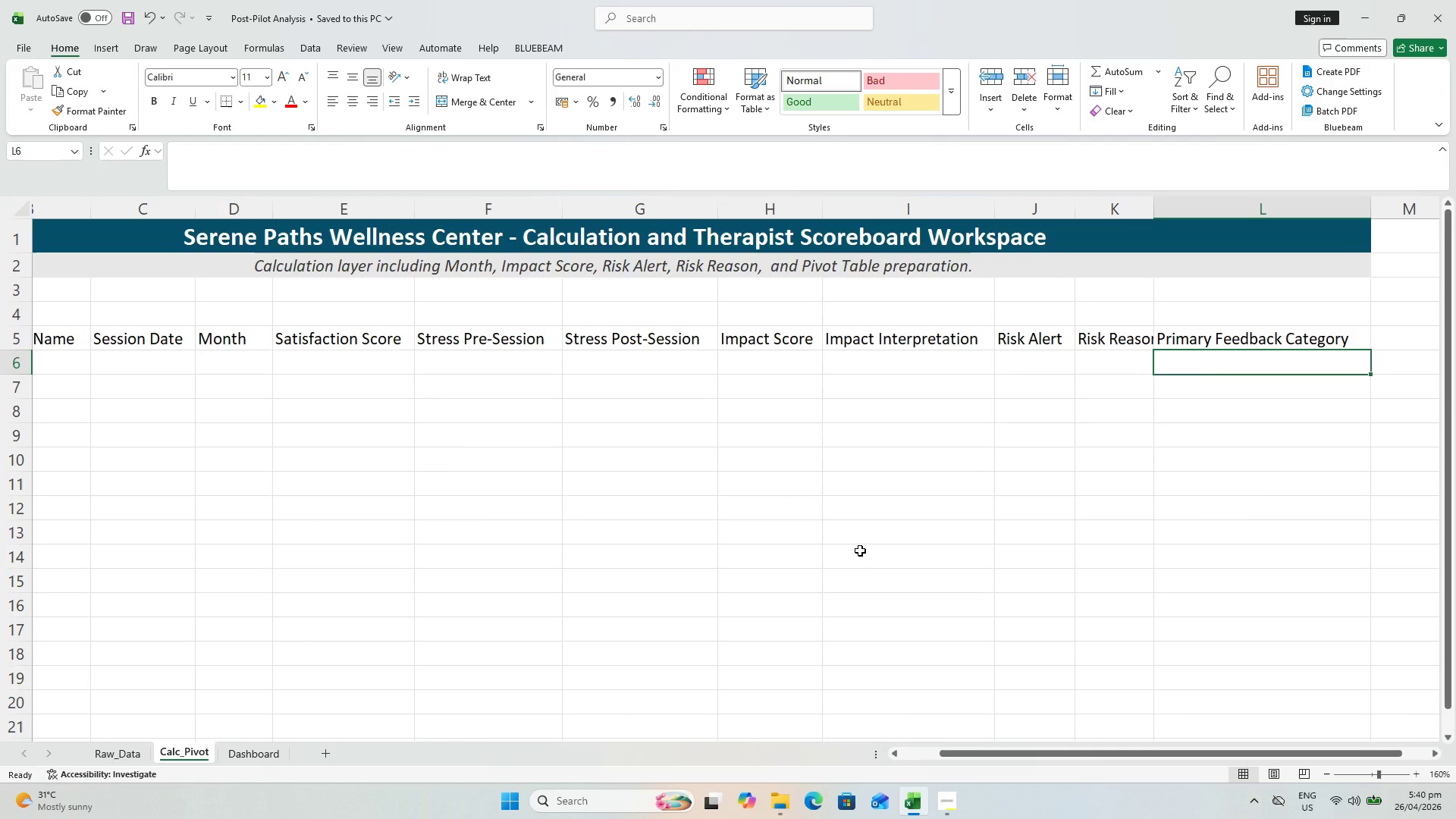 
key(Control+ControlLeft)
 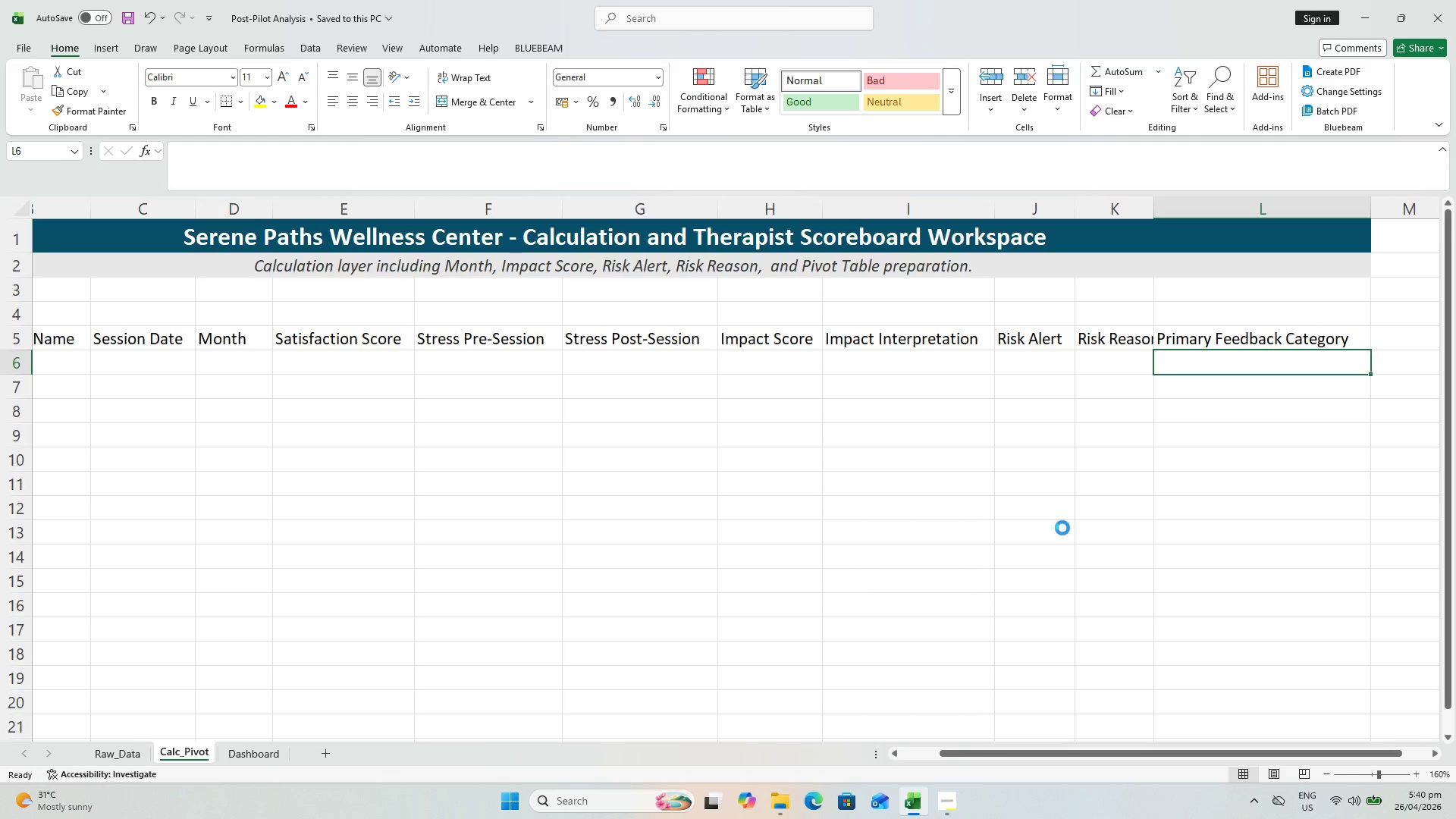 
key(Control+S)
 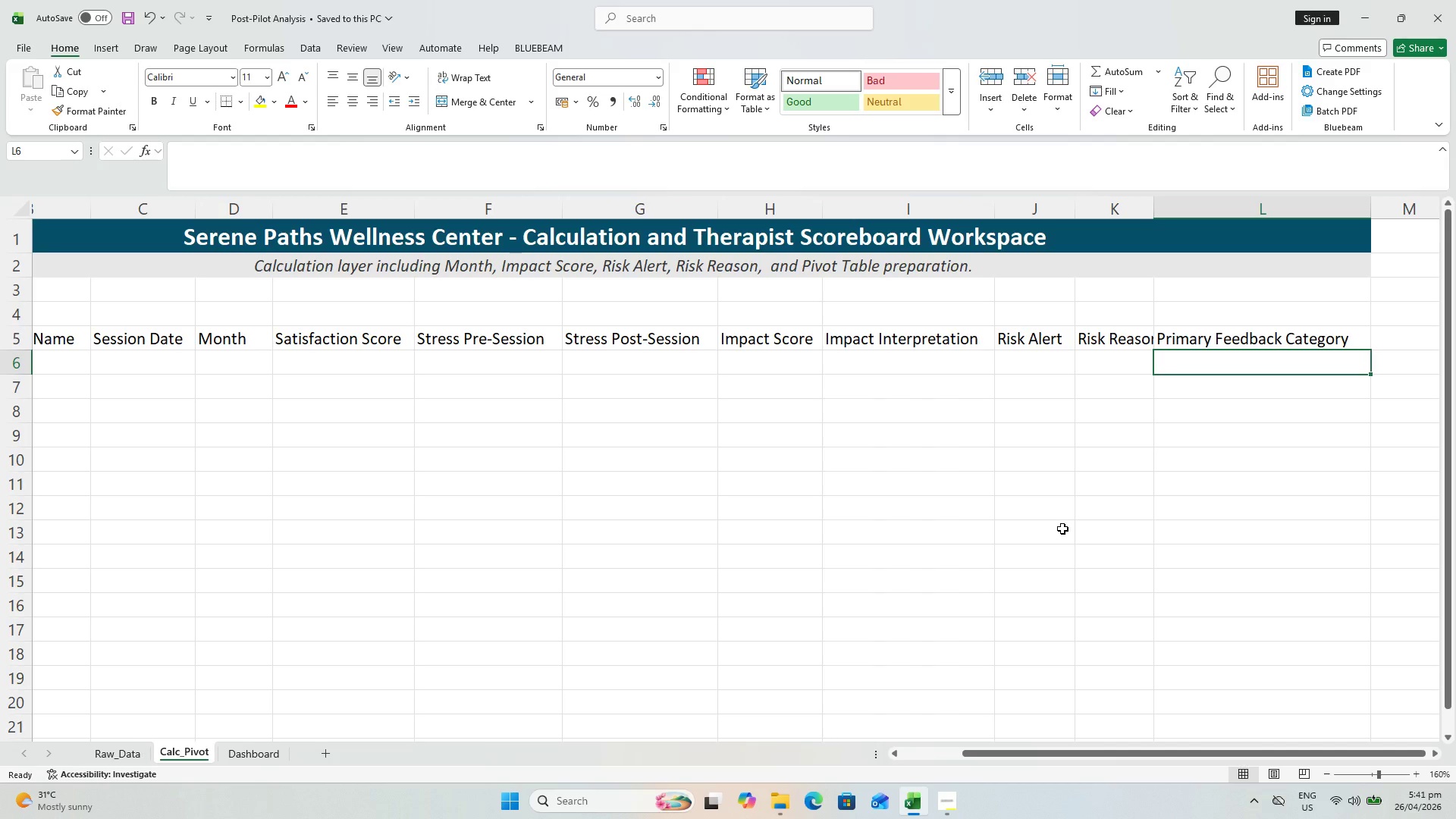 
wait(48.19)
 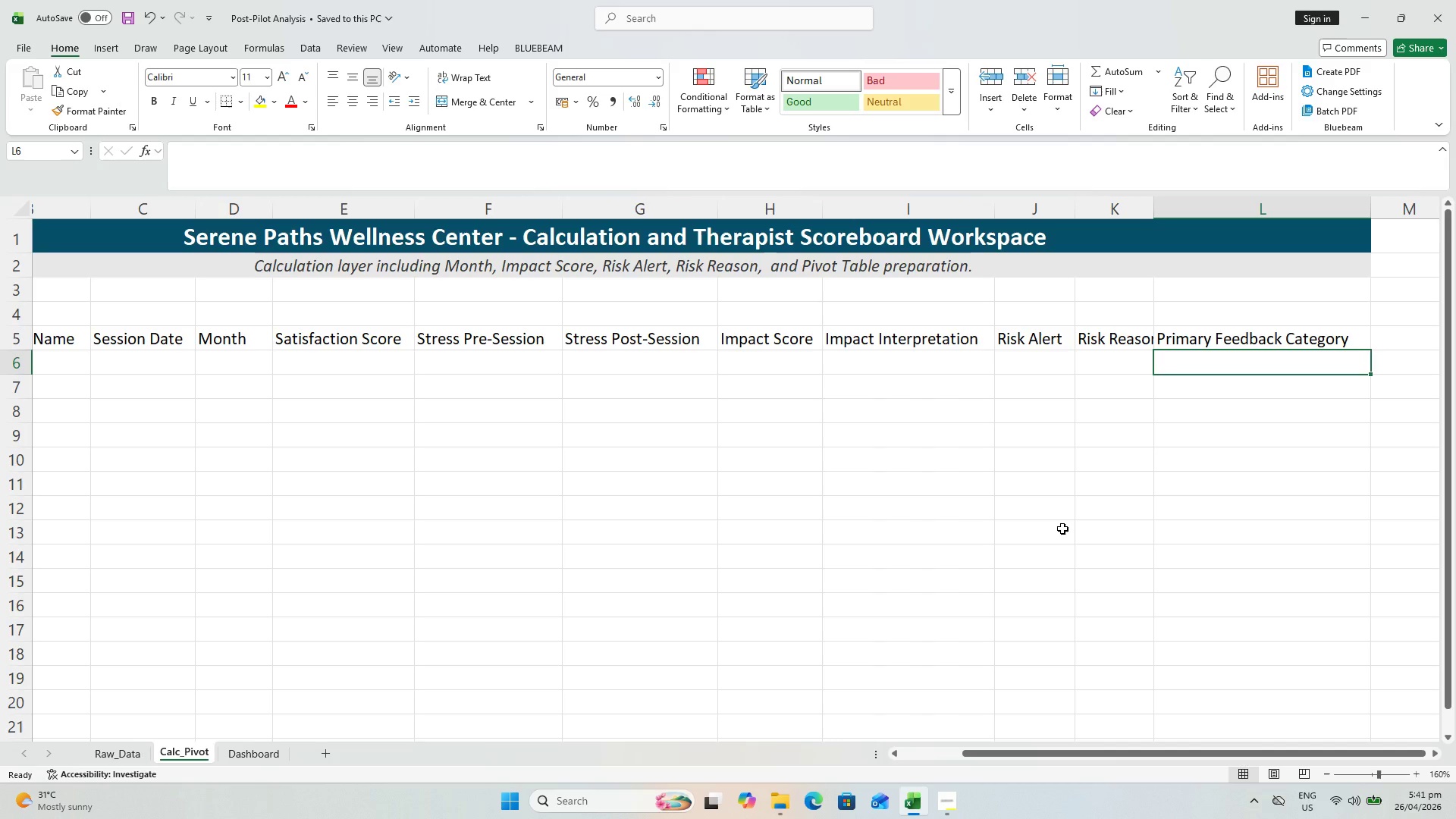 
key(Control+S)
 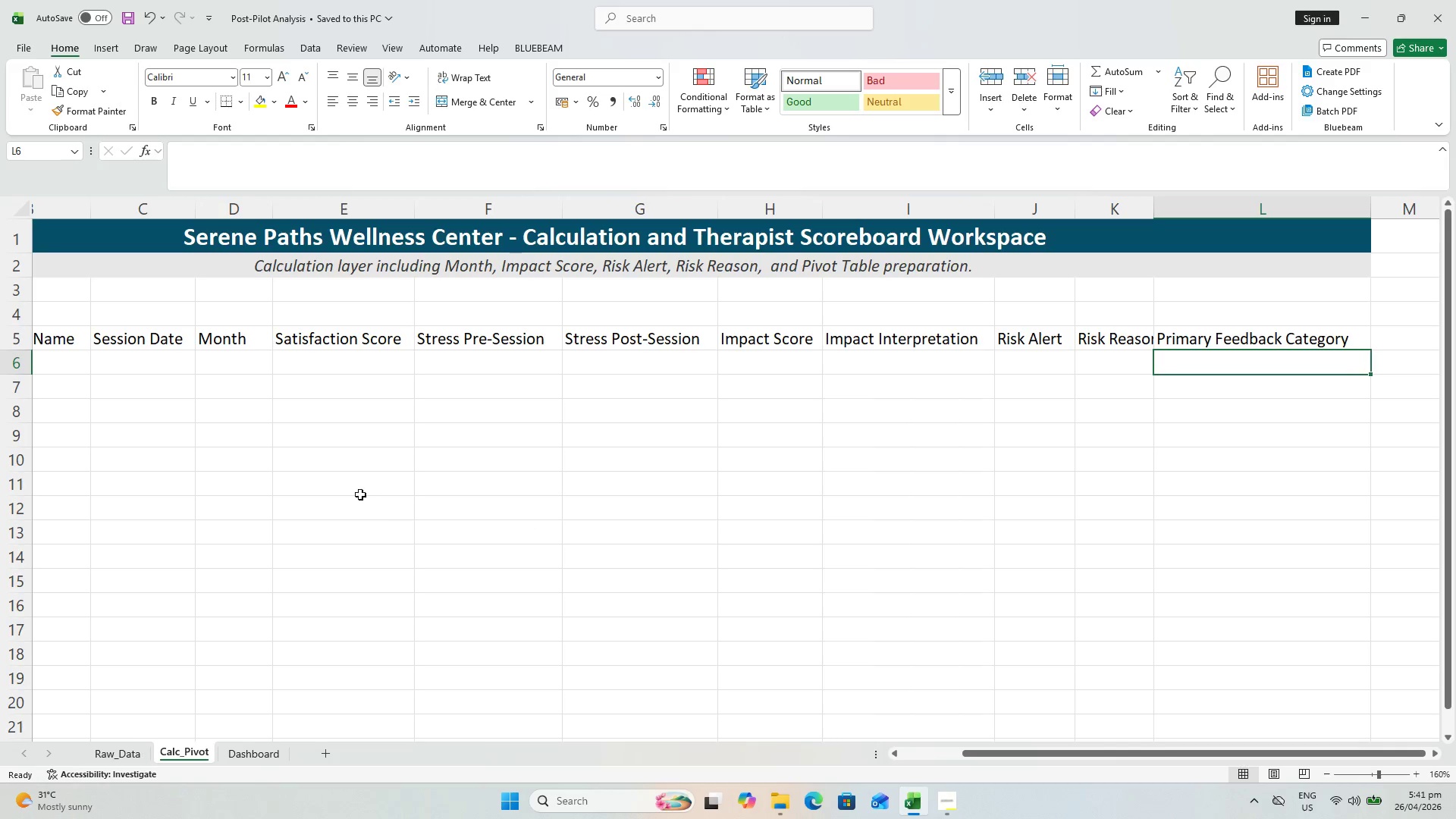 
left_click_drag(start_coordinate=[999, 752], to_coordinate=[723, 755])
 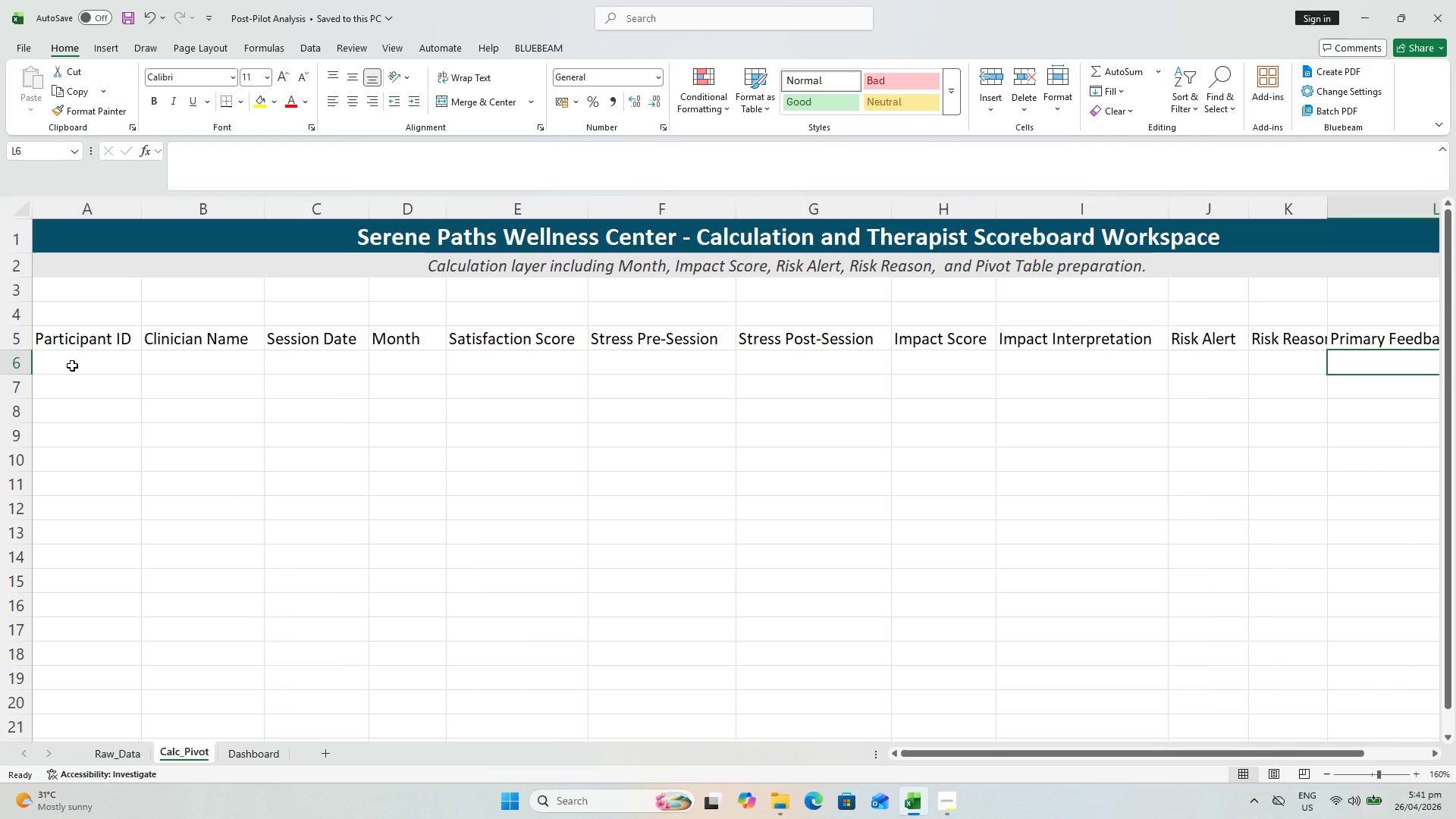 
left_click([74, 329])
 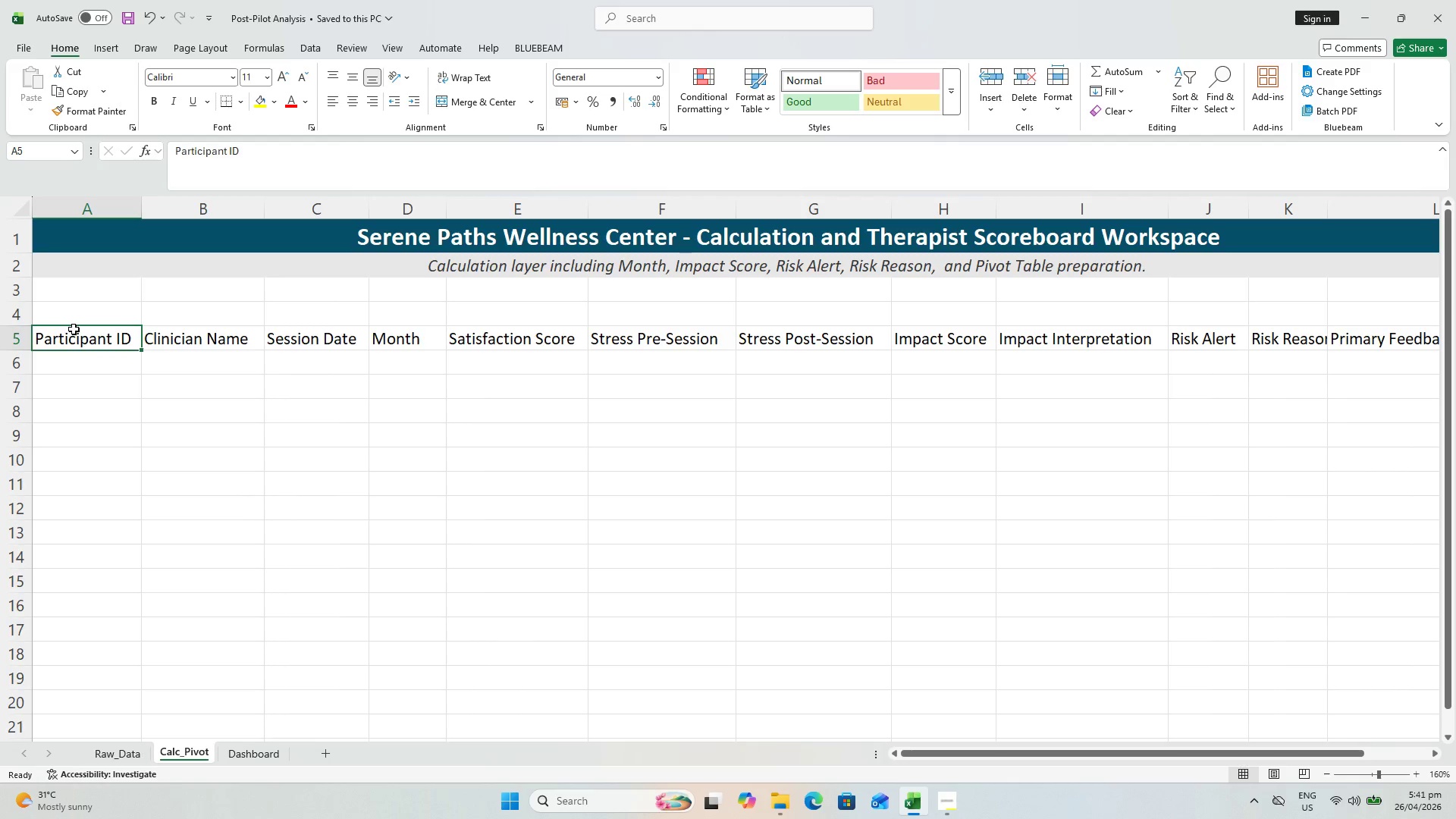 
hold_key(key=ShiftLeft, duration=2.08)
 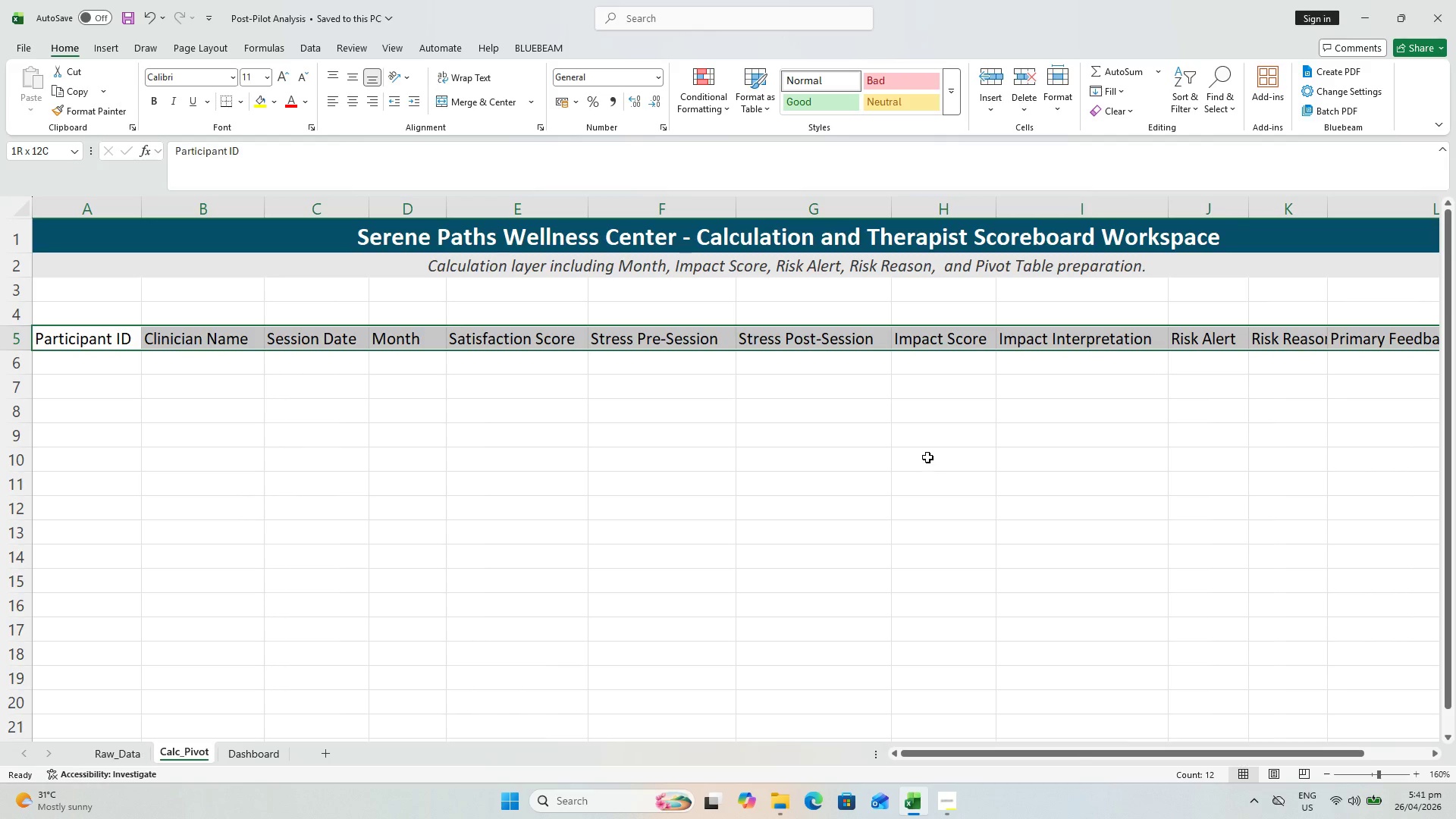 
wait(6.38)
 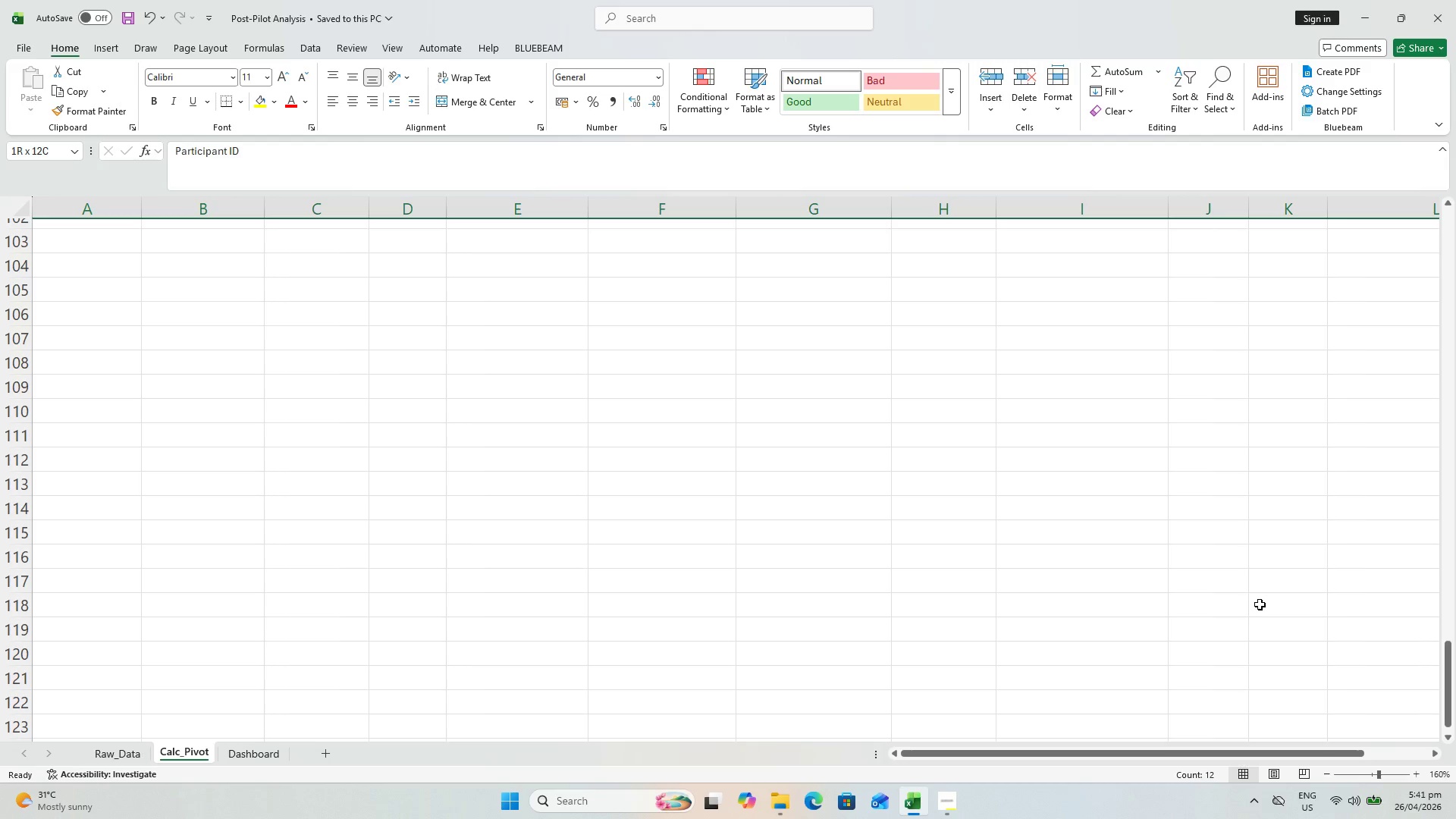 
key(Shift+ShiftLeft)
 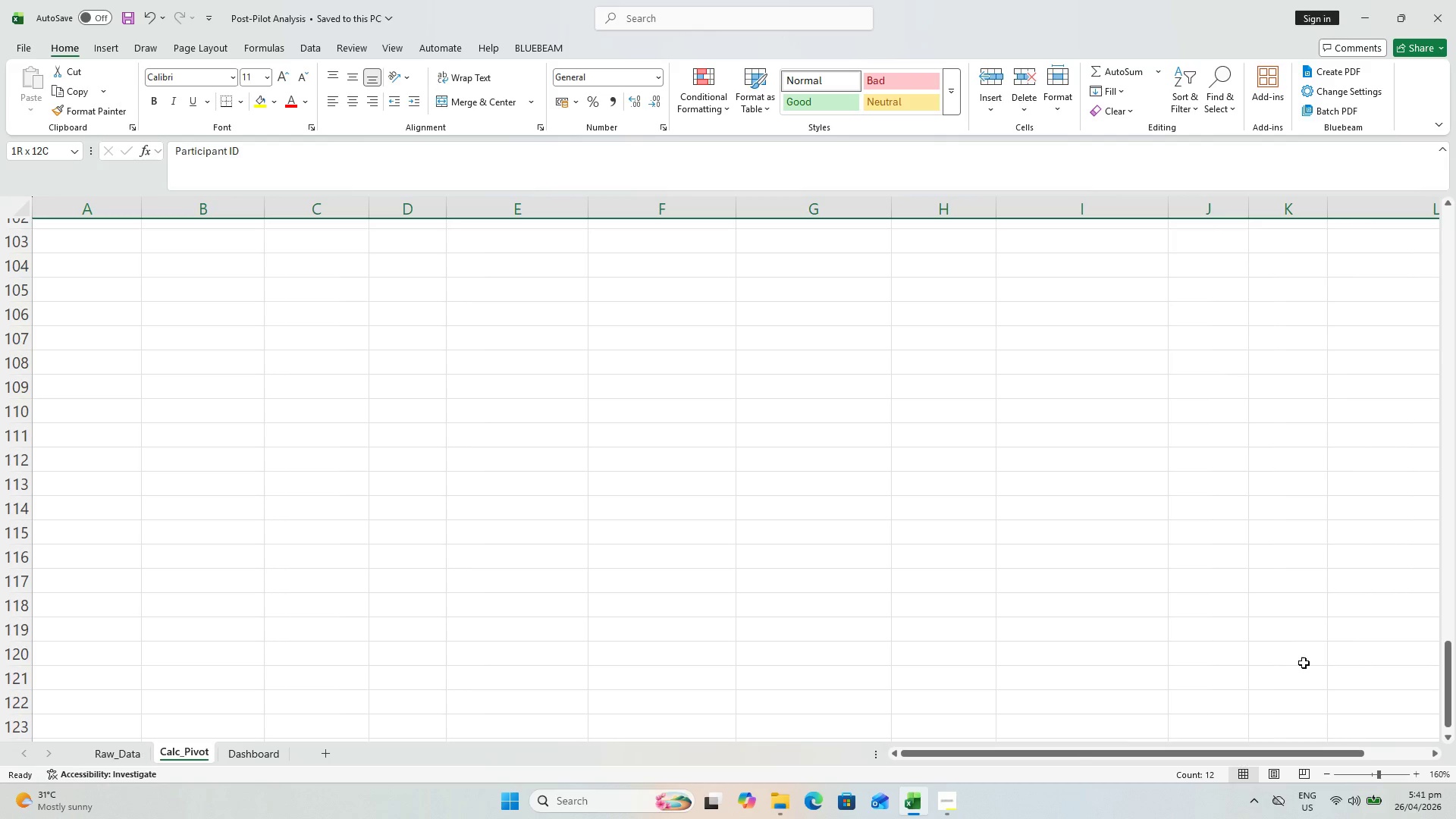 
scroll: coordinate [1257, 602], scroll_direction: down, amount: 34.0
 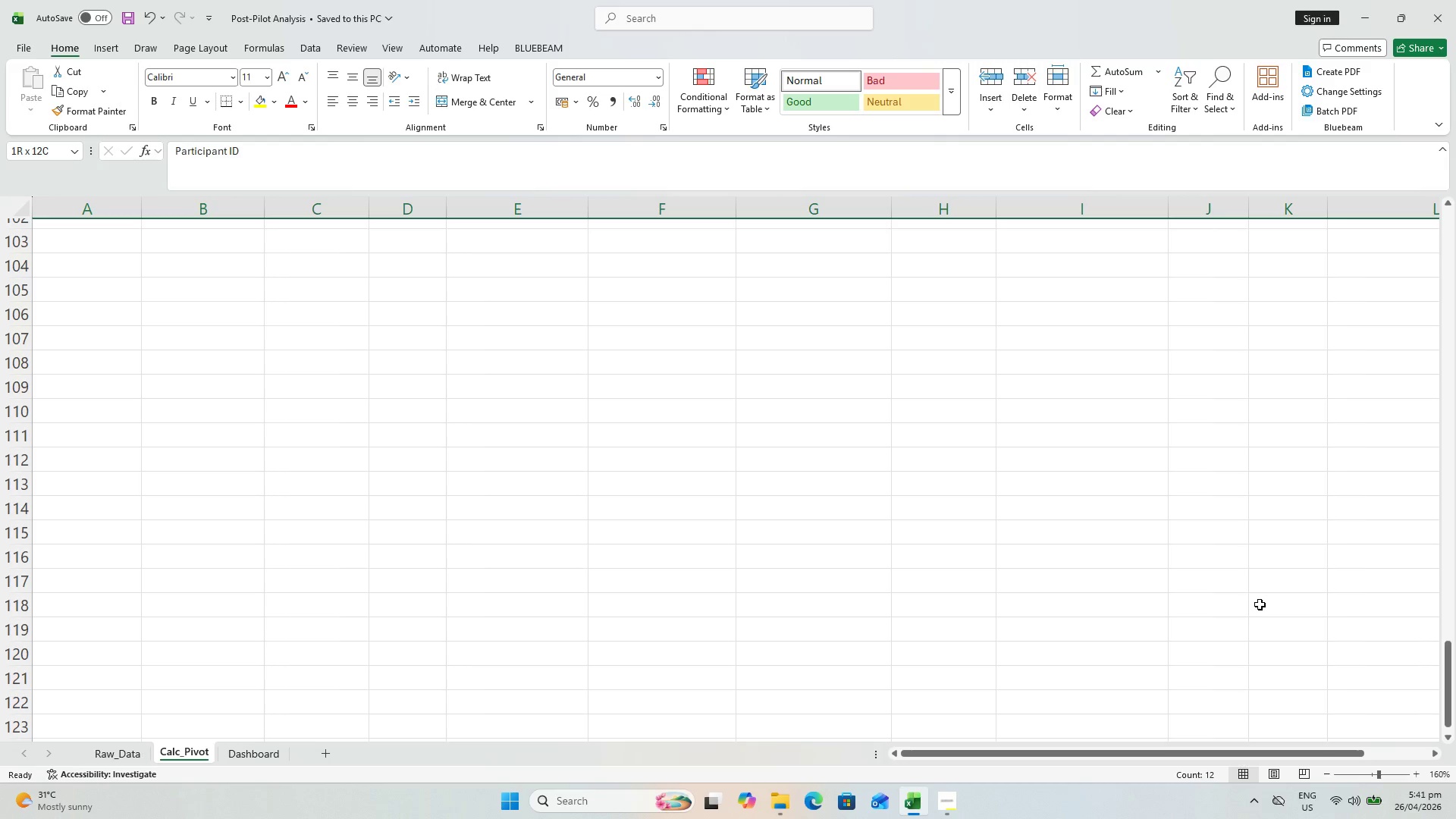 
hold_key(key=ShiftLeft, duration=2.16)
 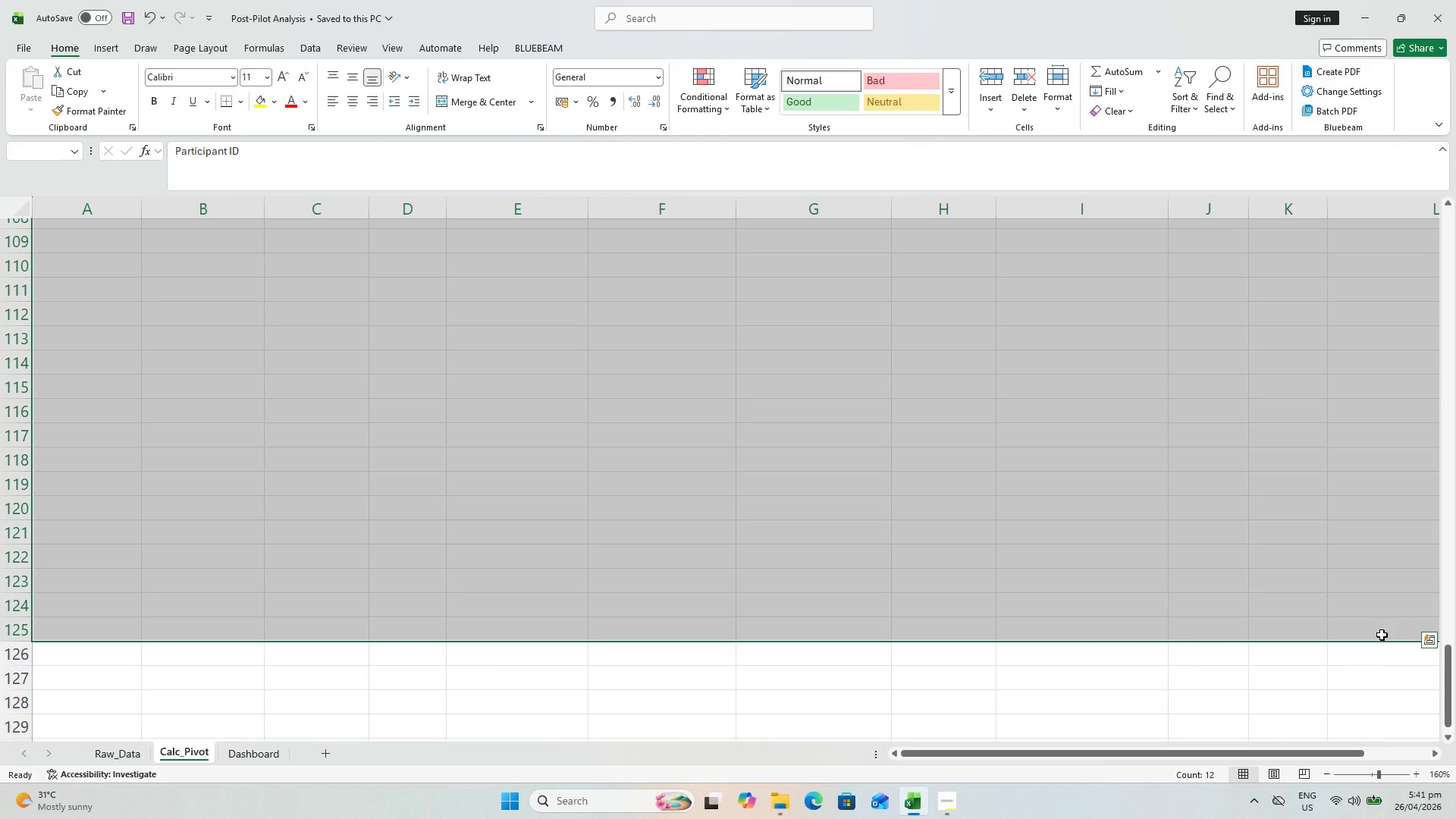 
scroll: coordinate [1308, 664], scroll_direction: down, amount: 2.0
 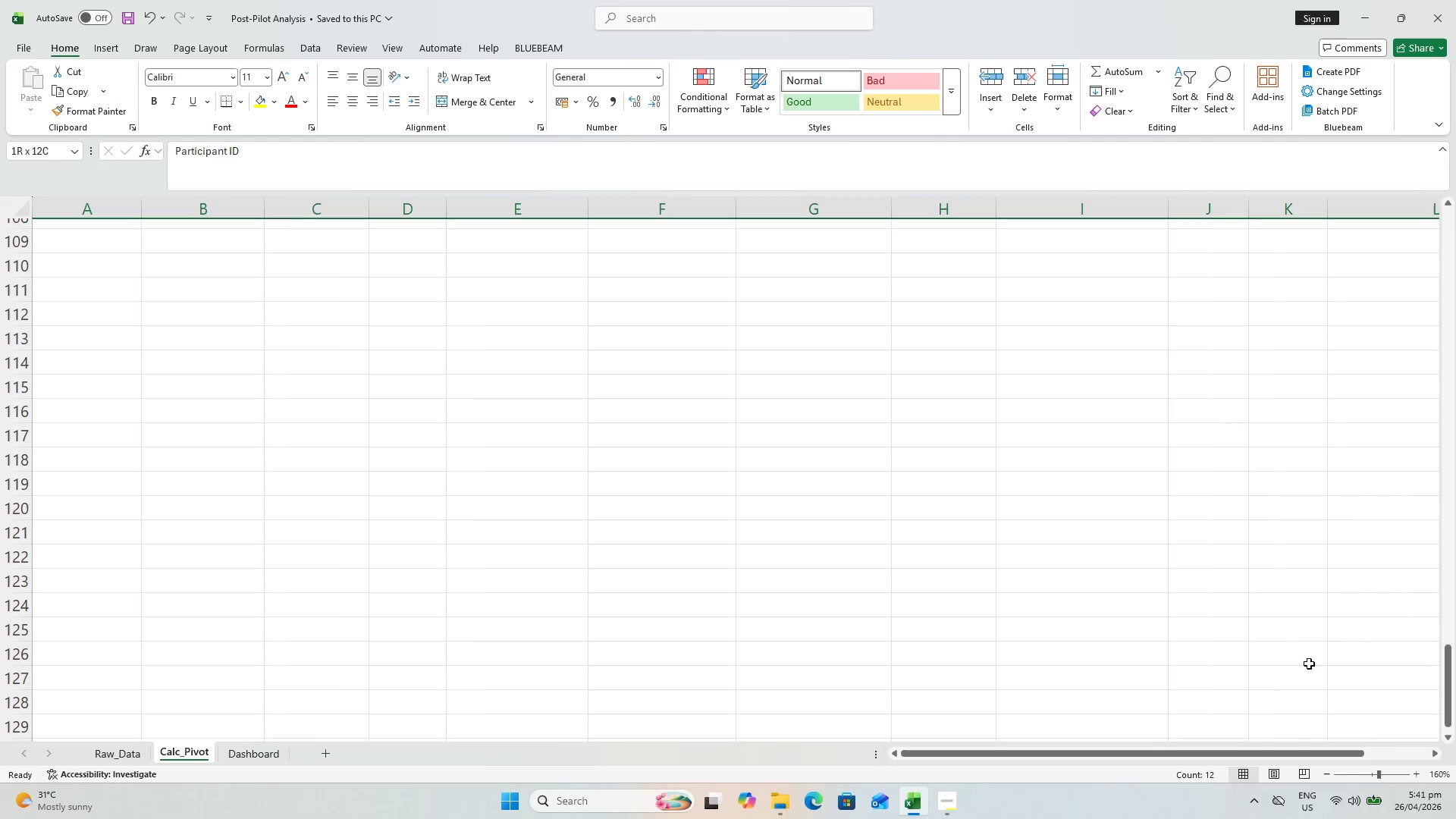 
left_click([1391, 610])
 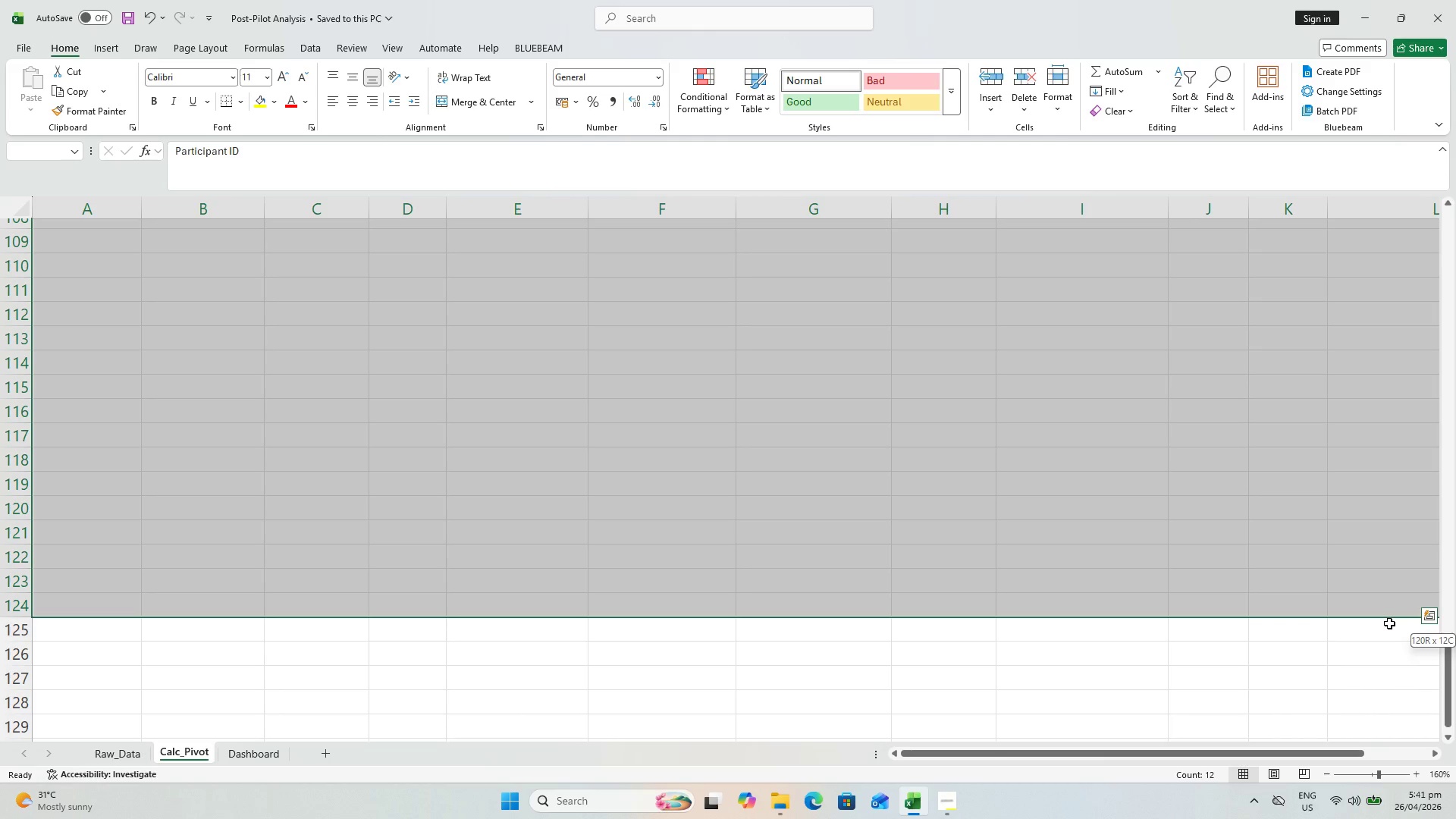 
left_click([1389, 629])
 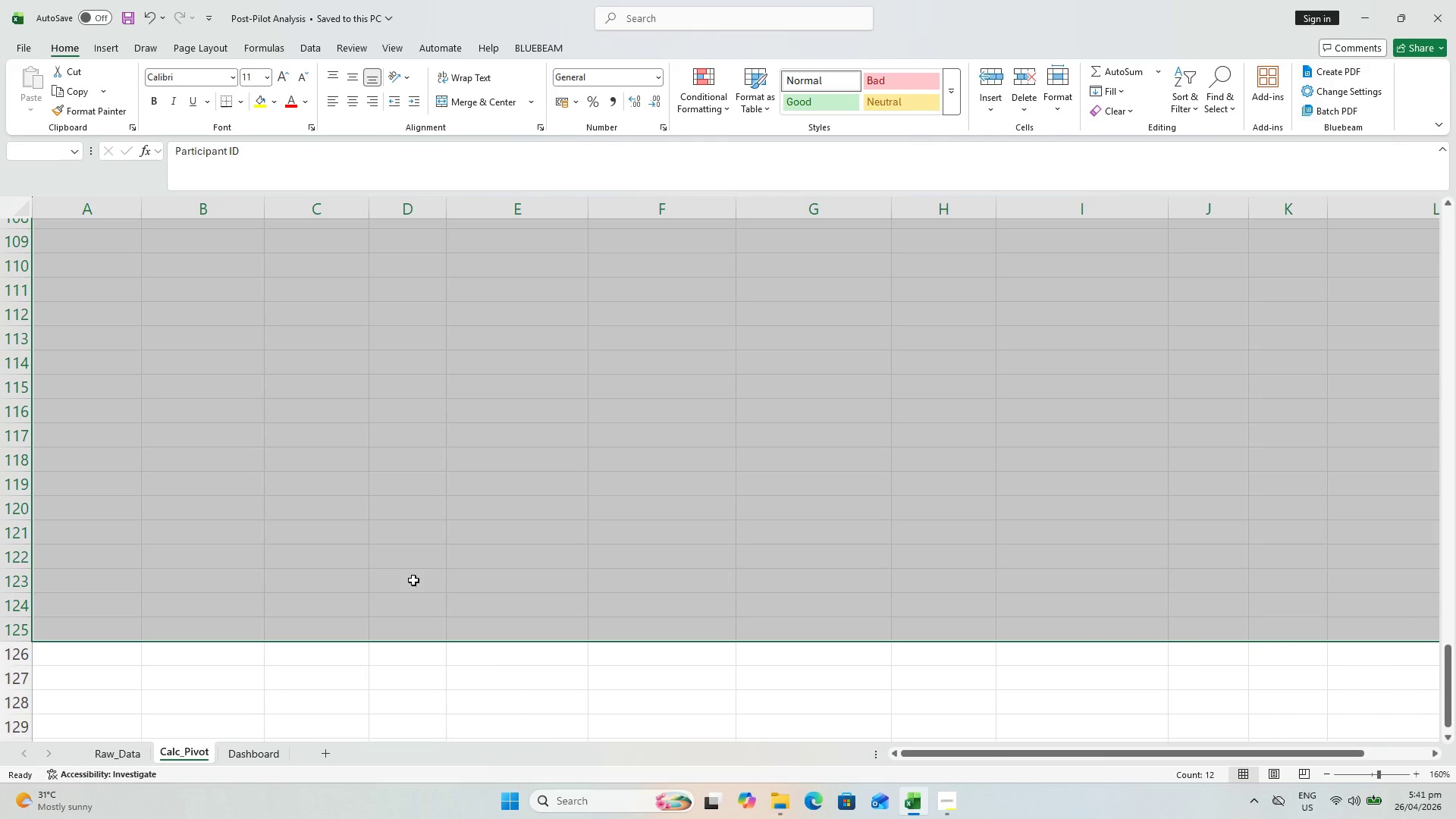 
key(Control+T)
 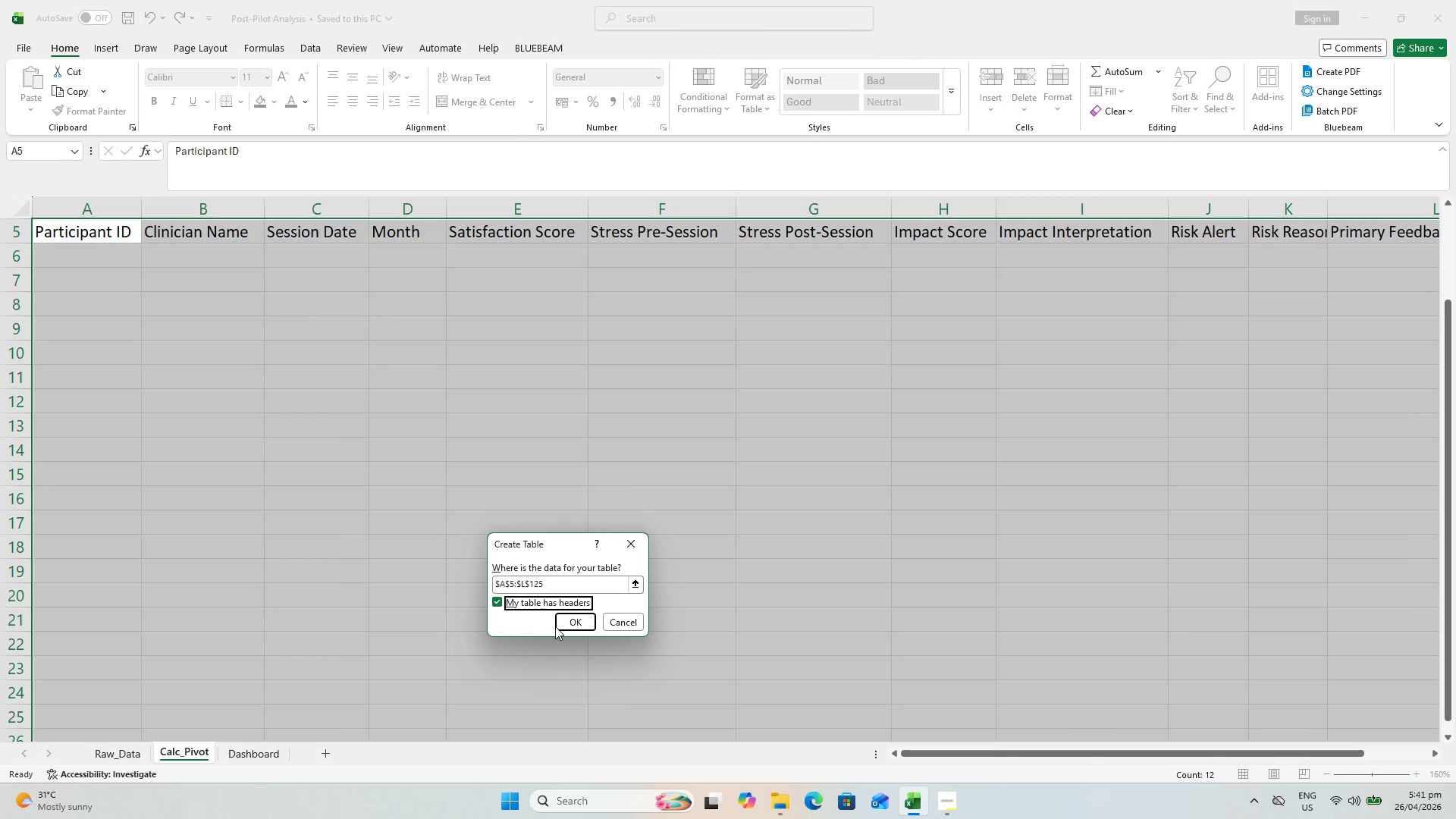 
scroll: coordinate [500, 631], scroll_direction: up, amount: 12.0
 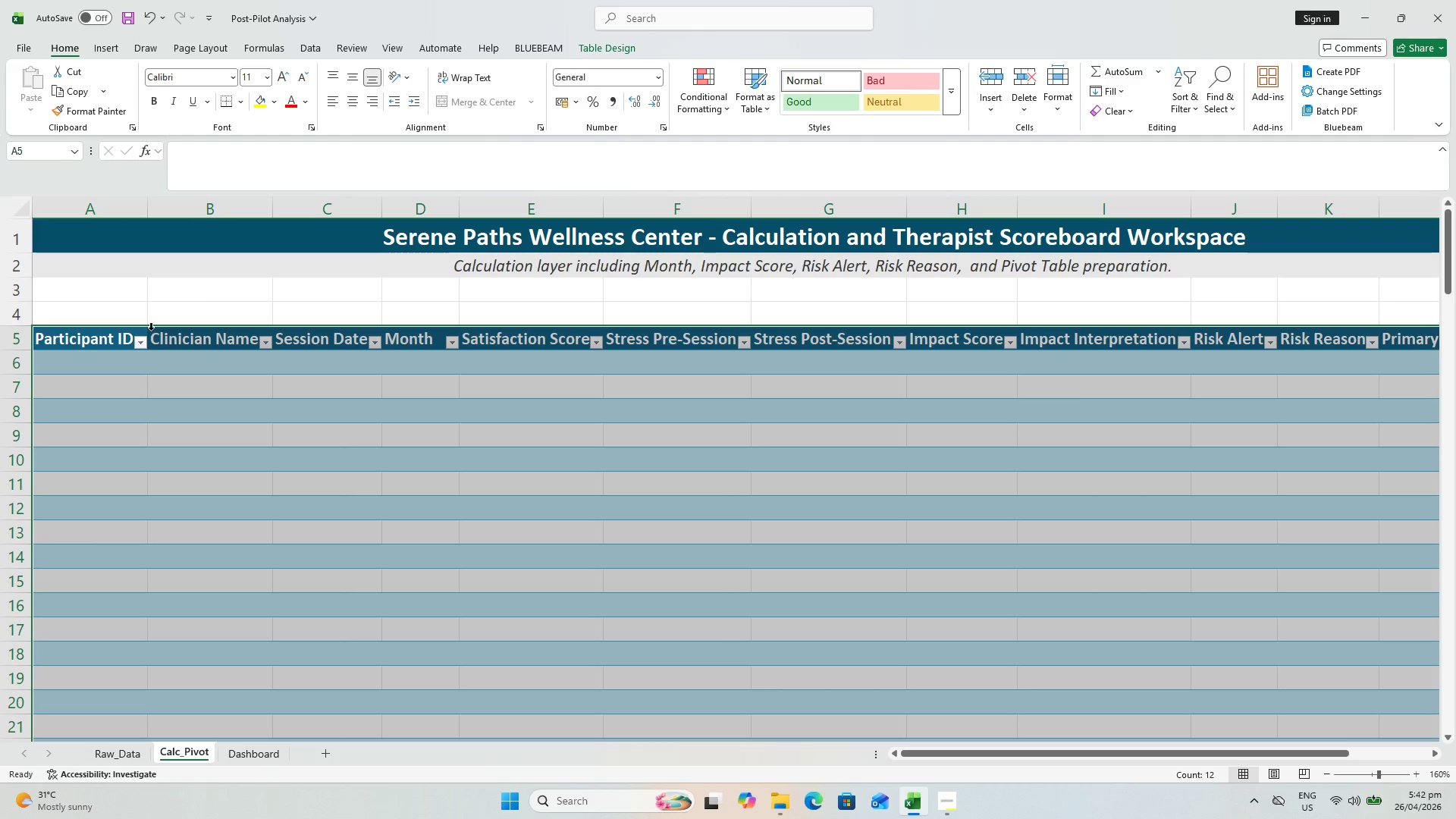 
hold_key(key=ShiftLeft, duration=0.7)
left_click([1405, 344])
 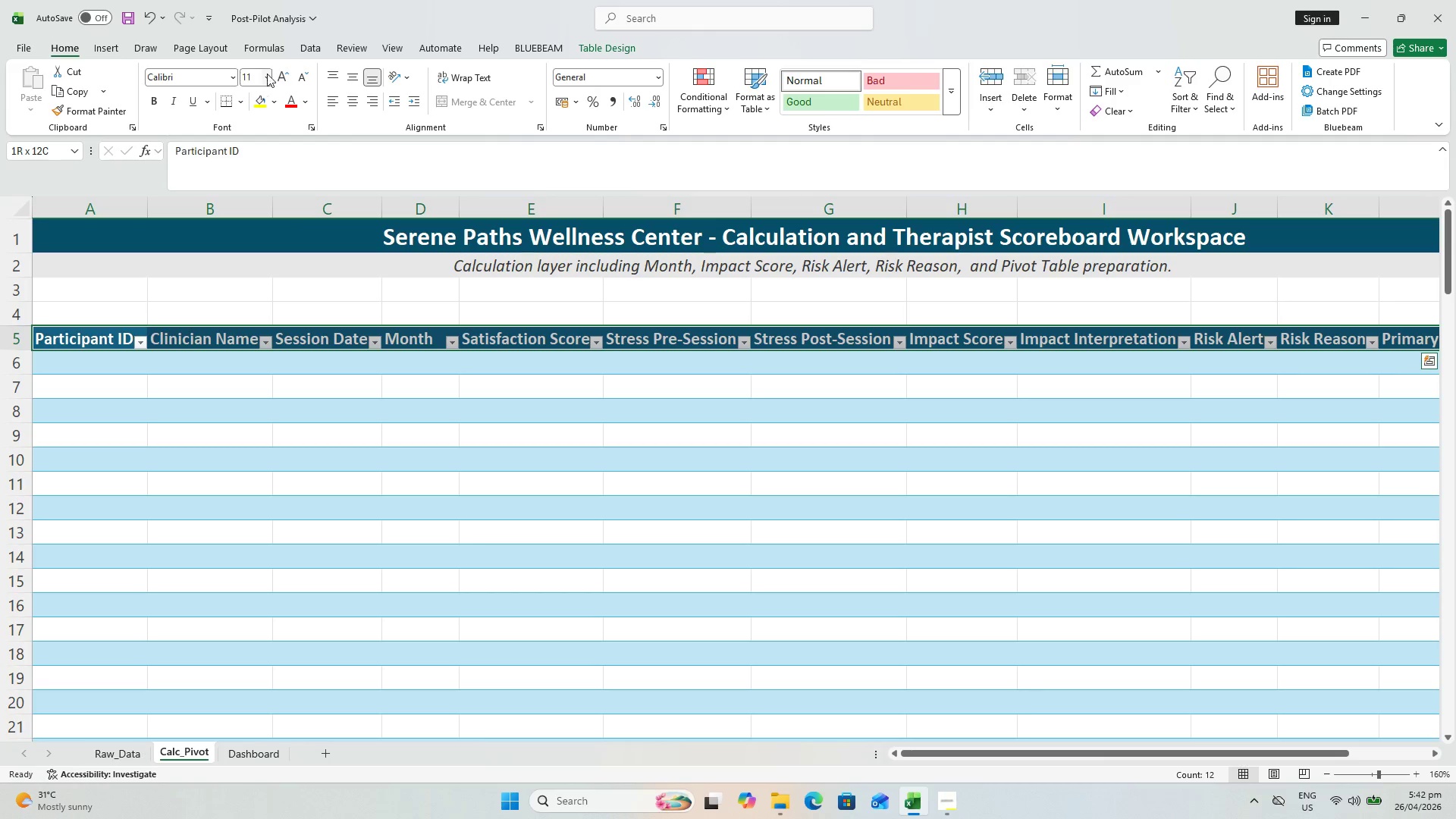 
left_click([277, 80])
 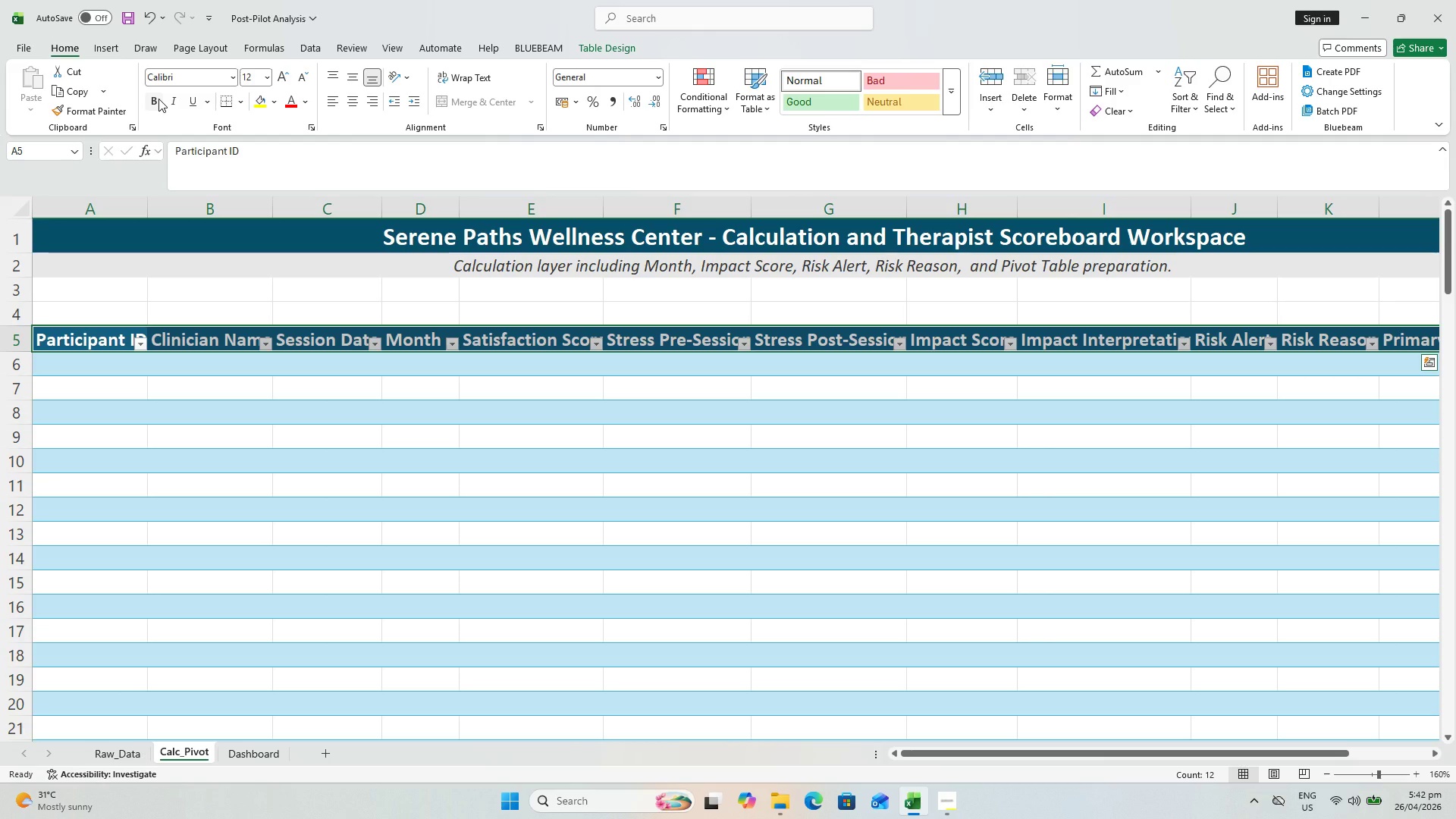 
left_click([158, 99])
 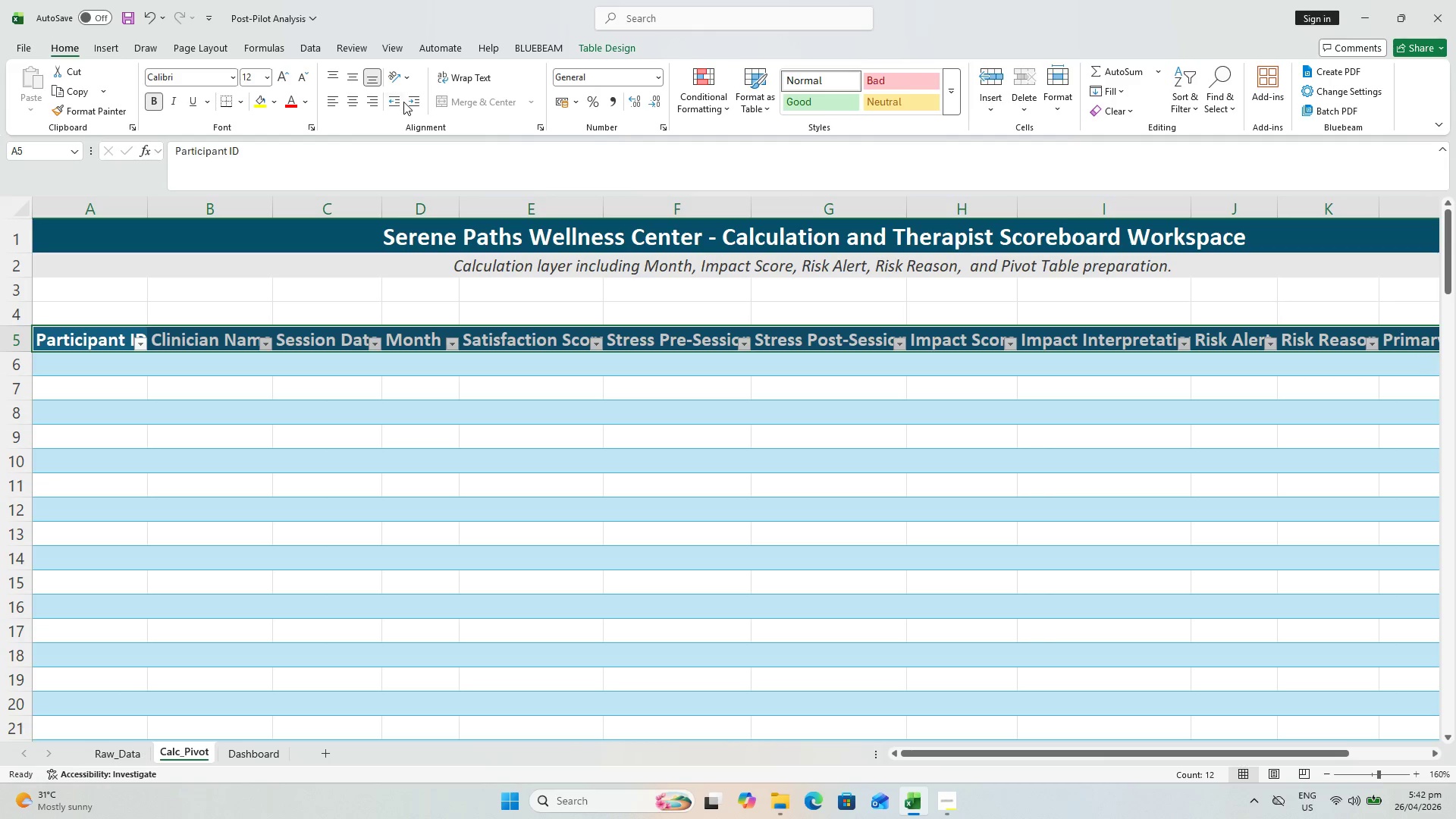 
wait(5.58)
 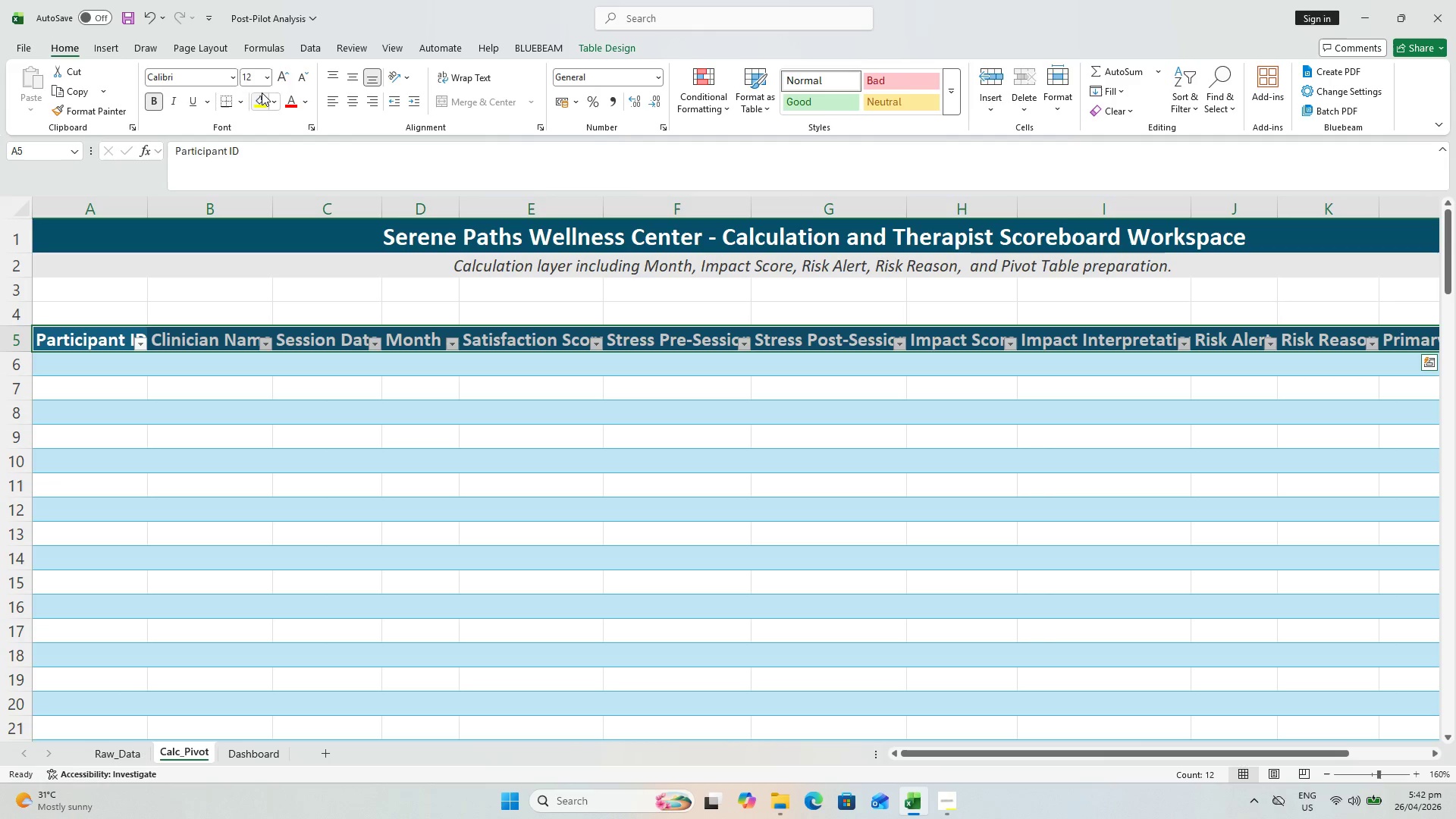 
left_click([458, 79])
 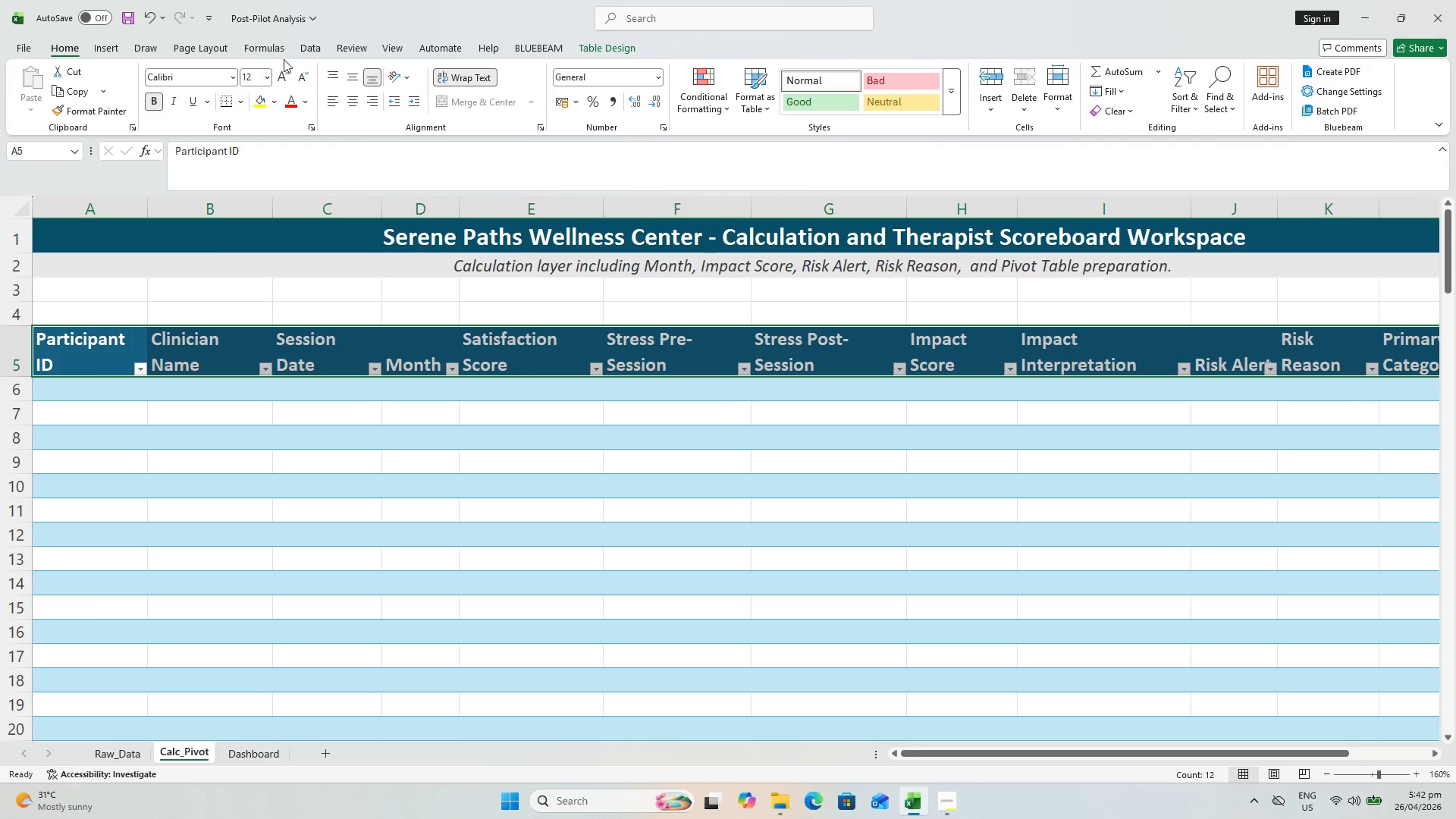 
double_click([351, 99])
 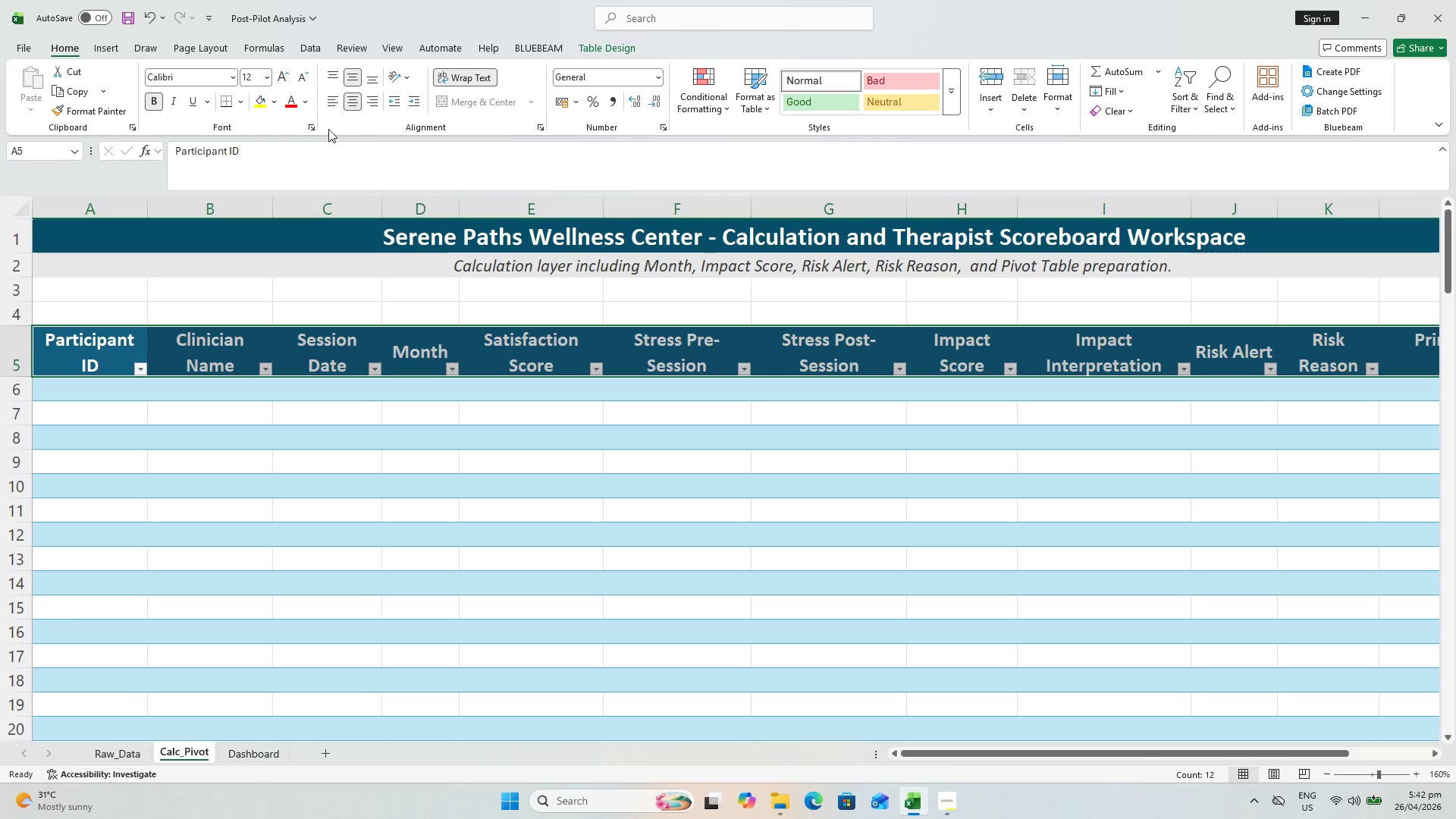 
left_click([333, 77])
 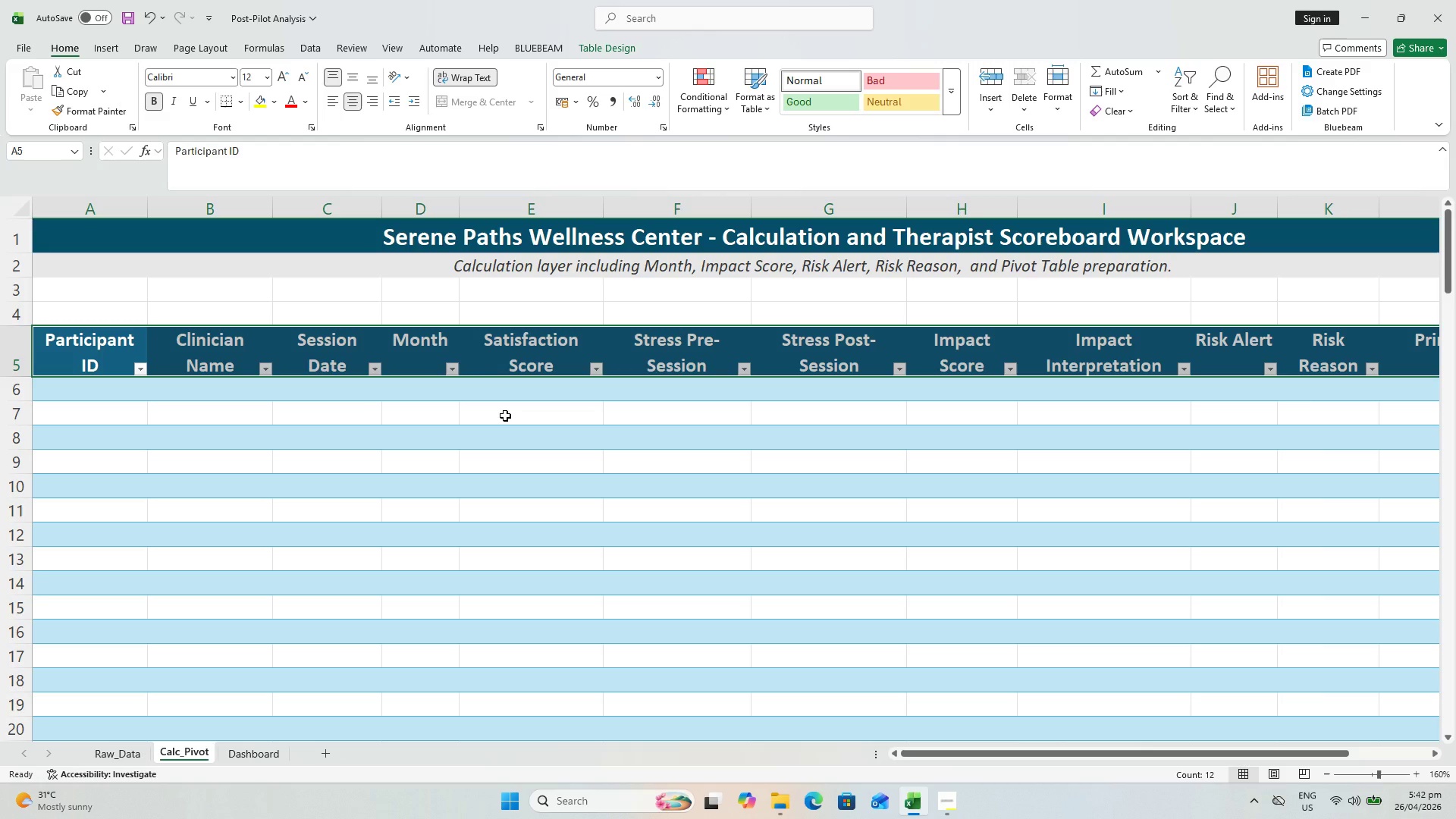 
wait(16.23)
 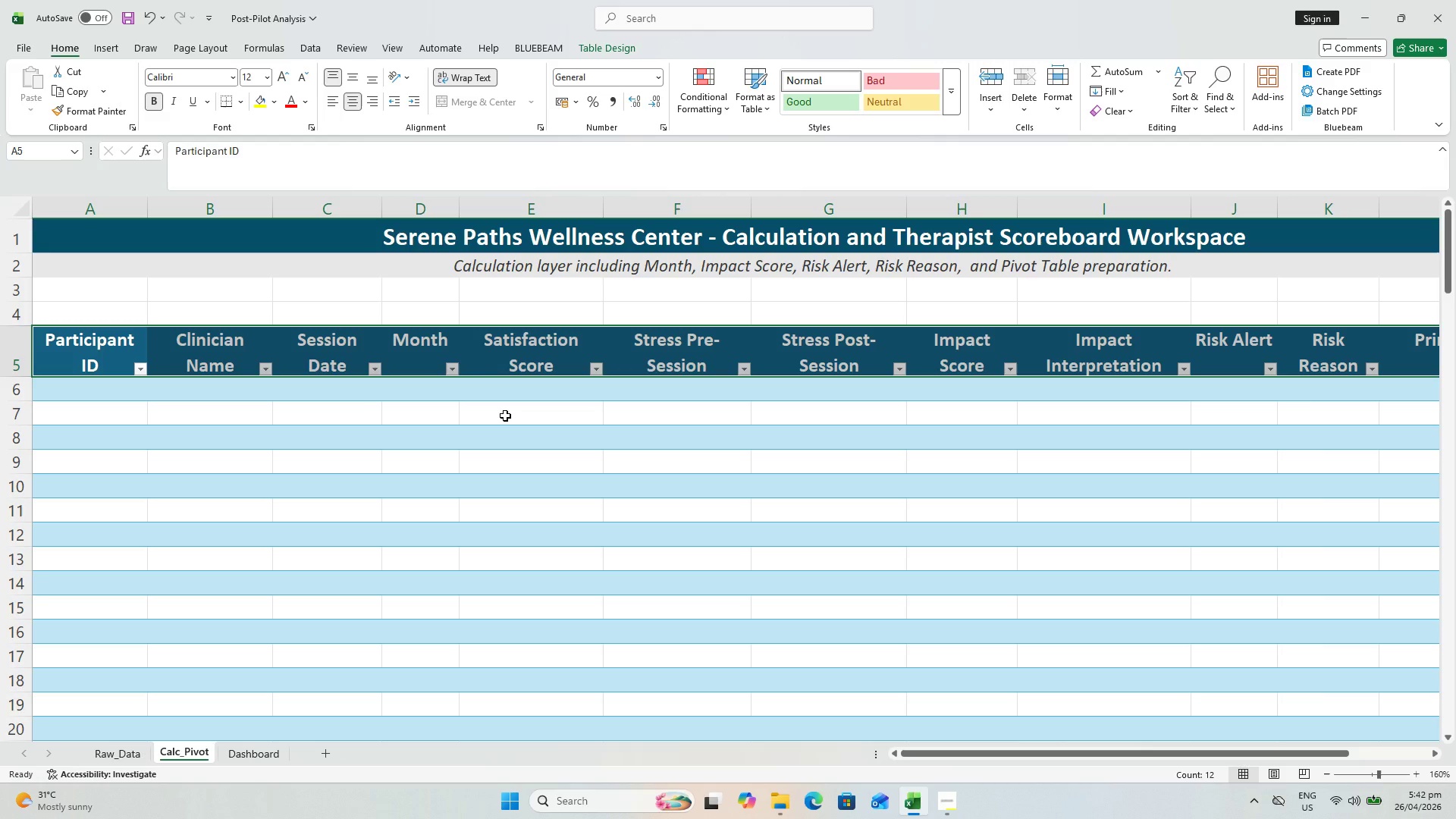 
hold_key(key=ControlLeft, duration=0.88)
scroll: coordinate [714, 444], scroll_direction: down, amount: 2.0
 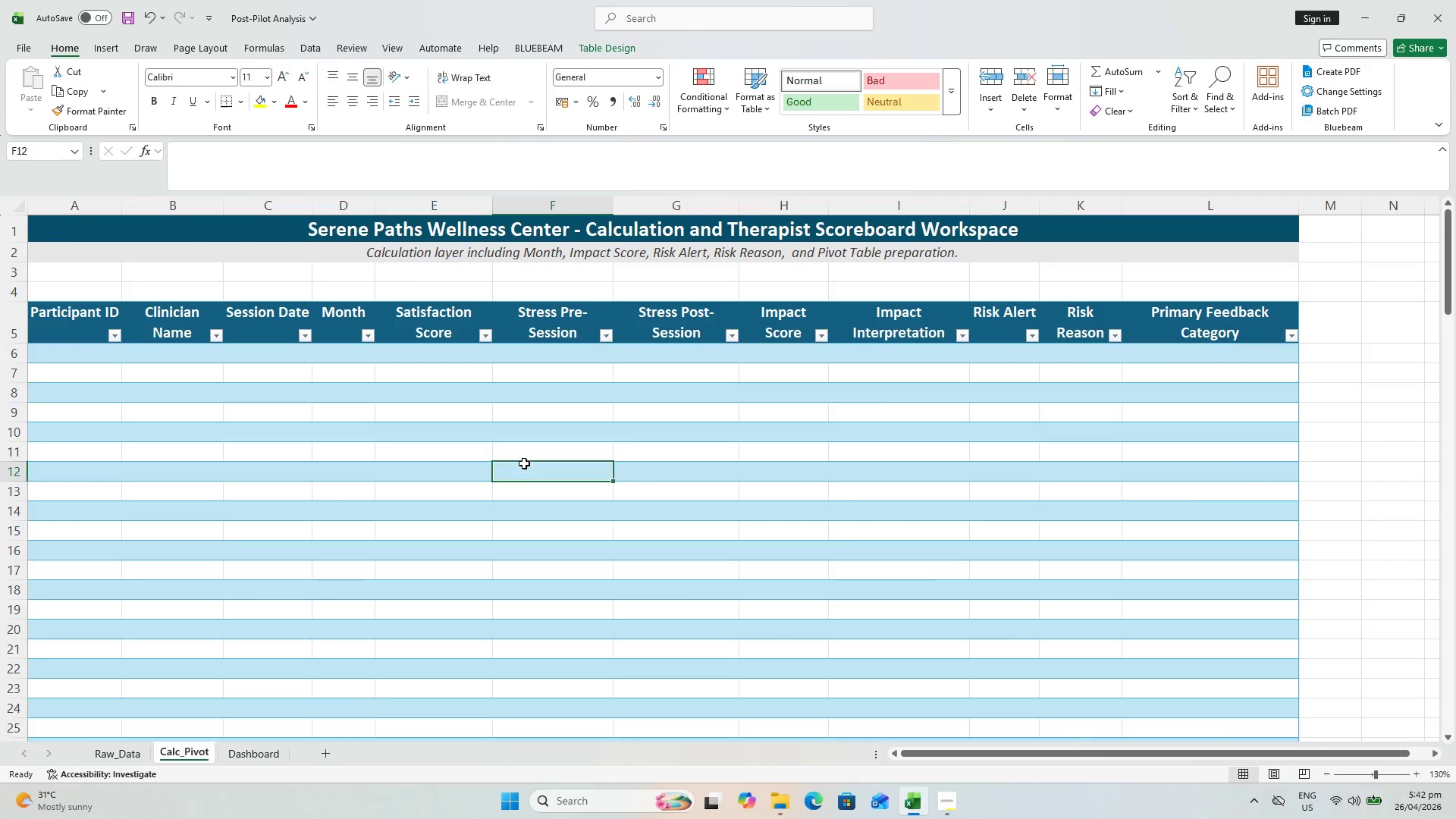 
key(Control+S)
 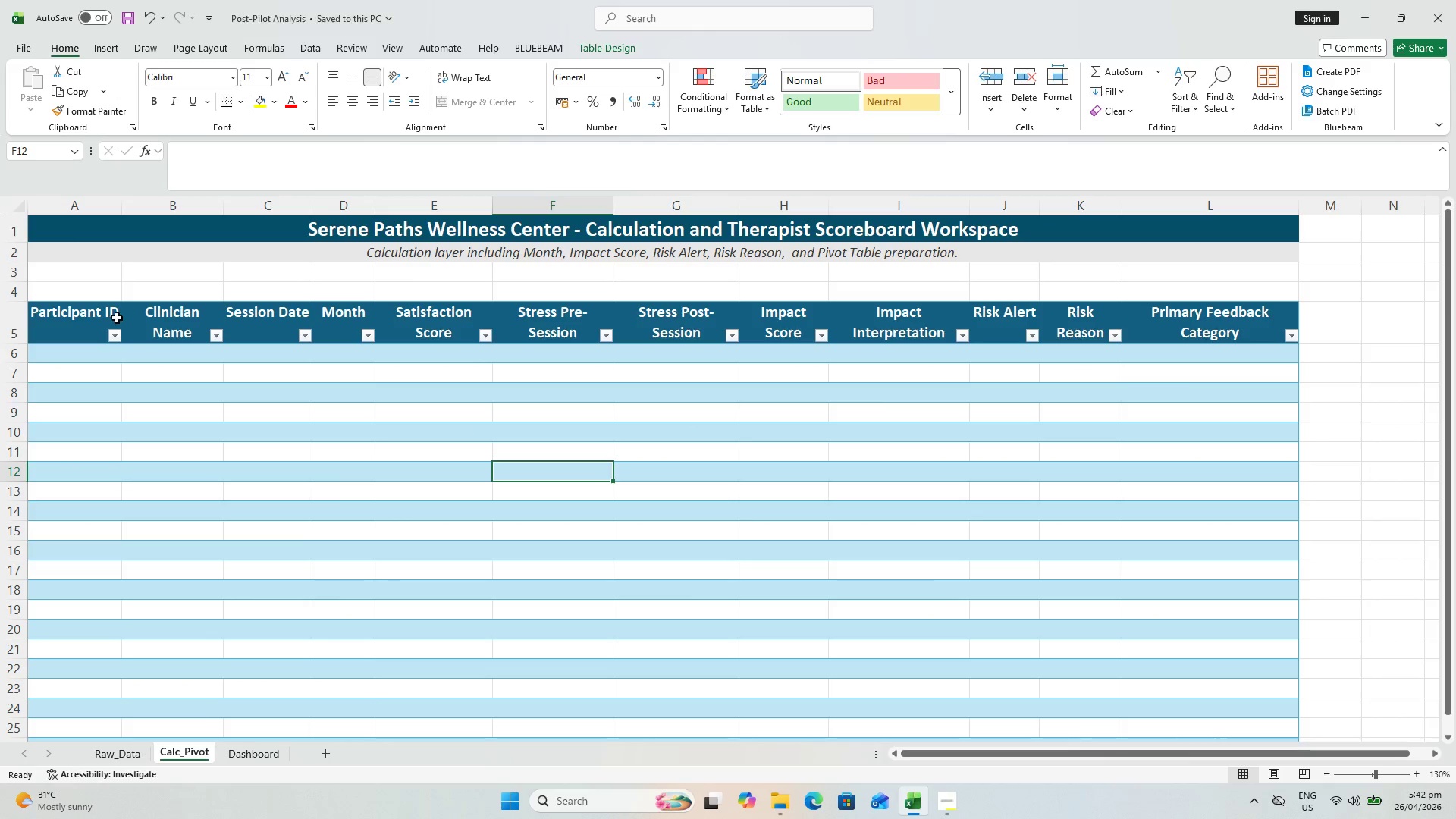 
hold_key(key=ShiftLeft, duration=1.12)
left_click([1213, 342])
 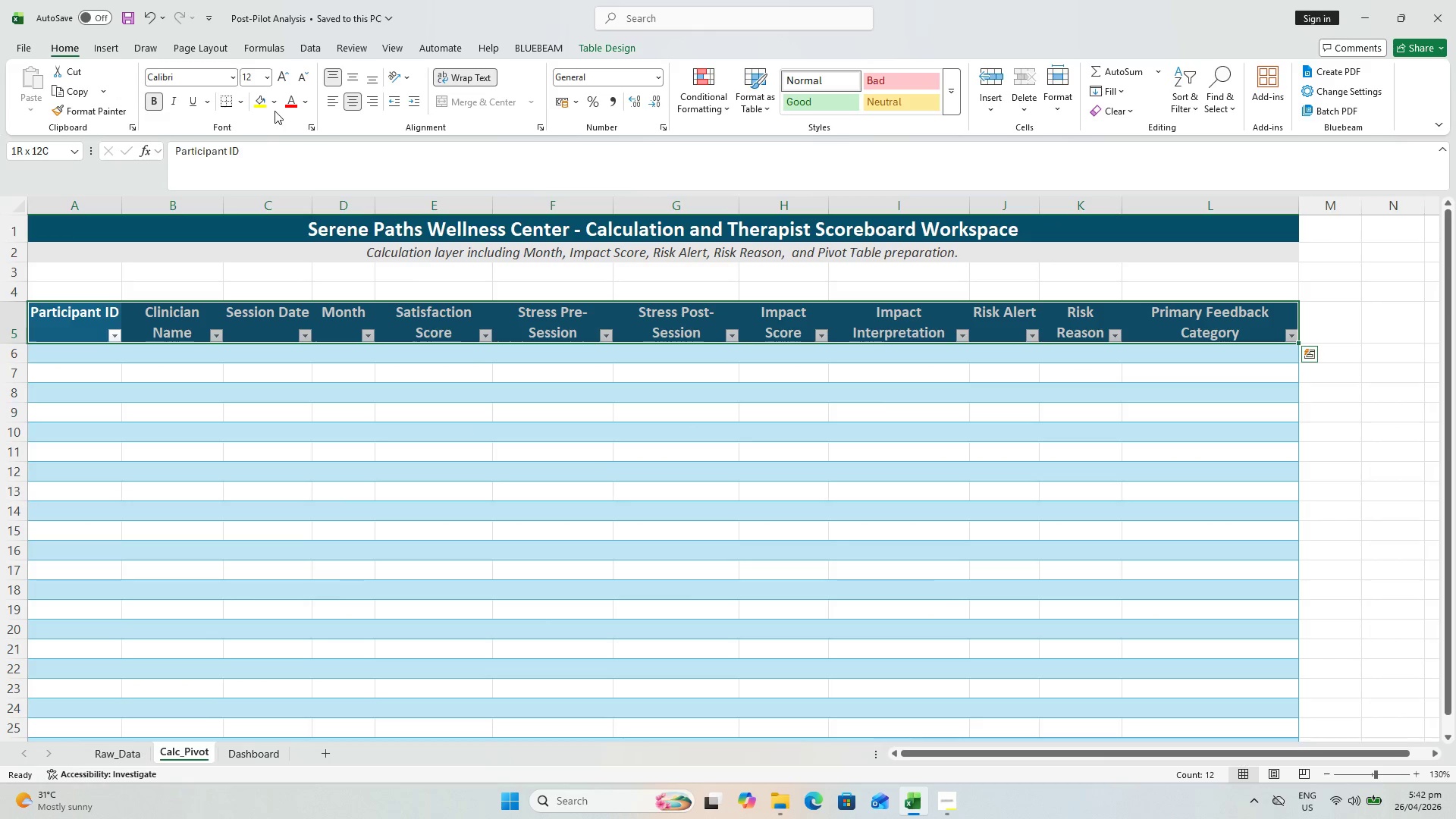 
left_click([275, 103])
 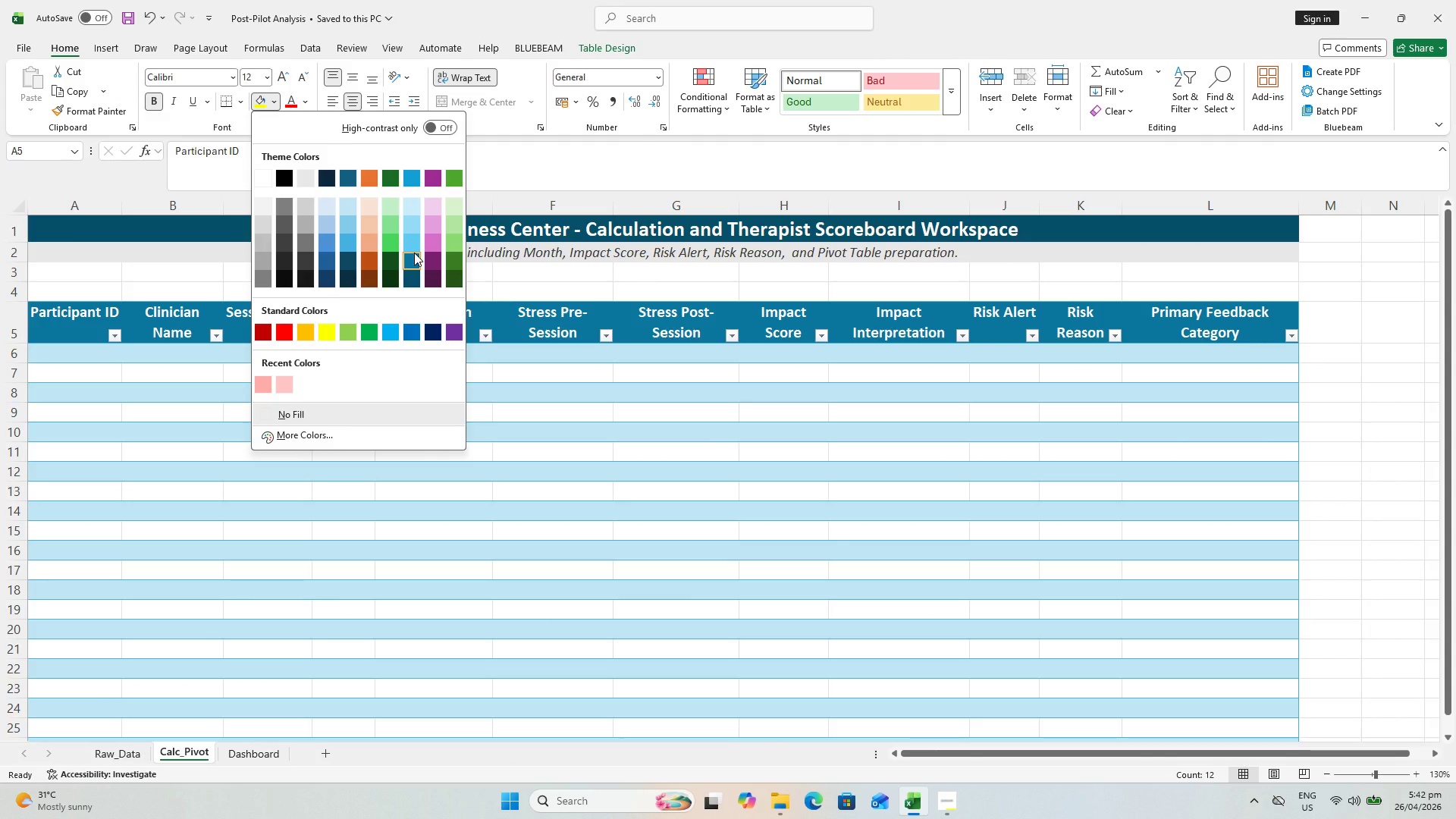 
left_click([414, 253])
 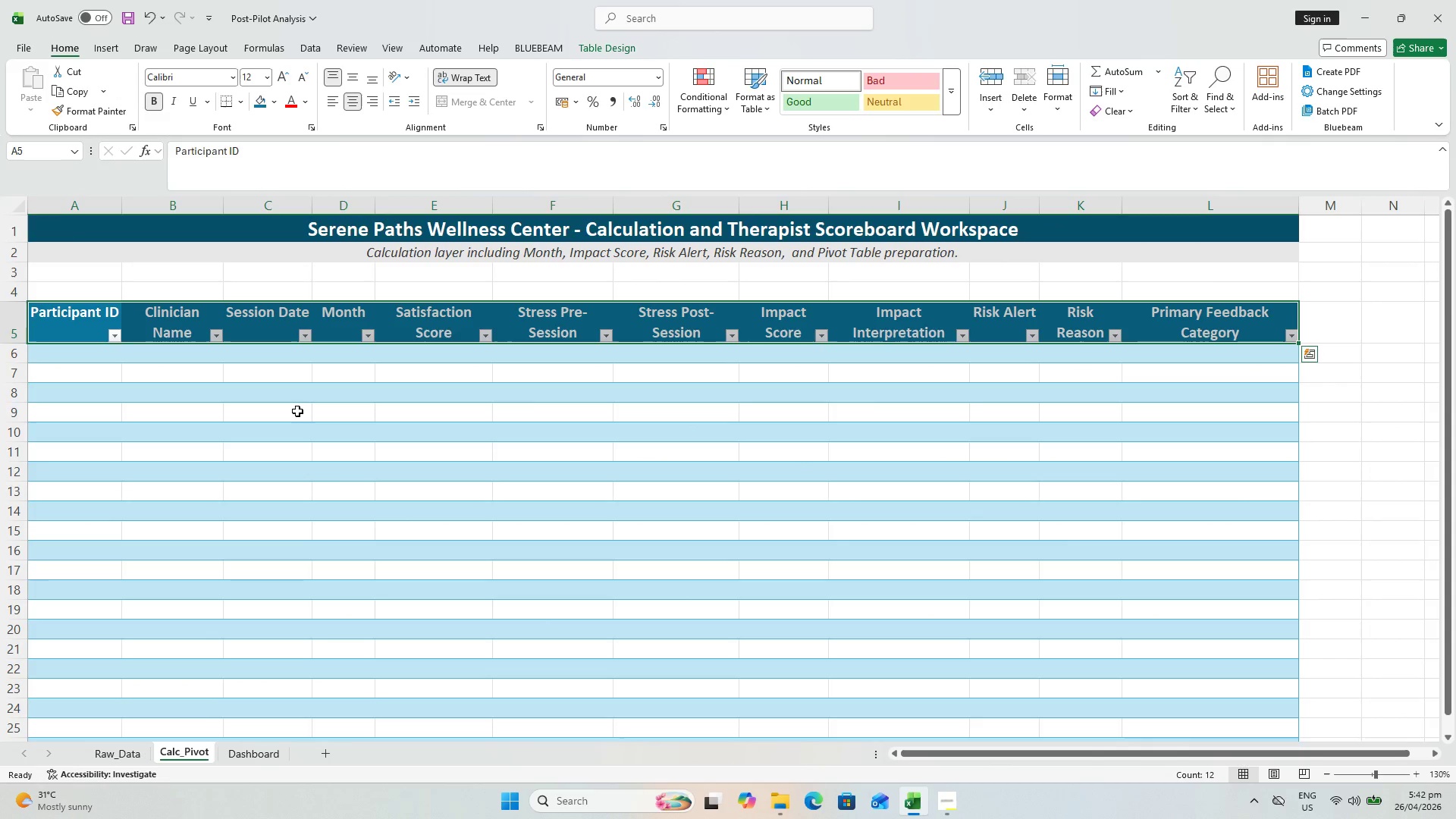 
left_click_drag(start_coordinate=[368, 475], to_coordinate=[363, 475])
 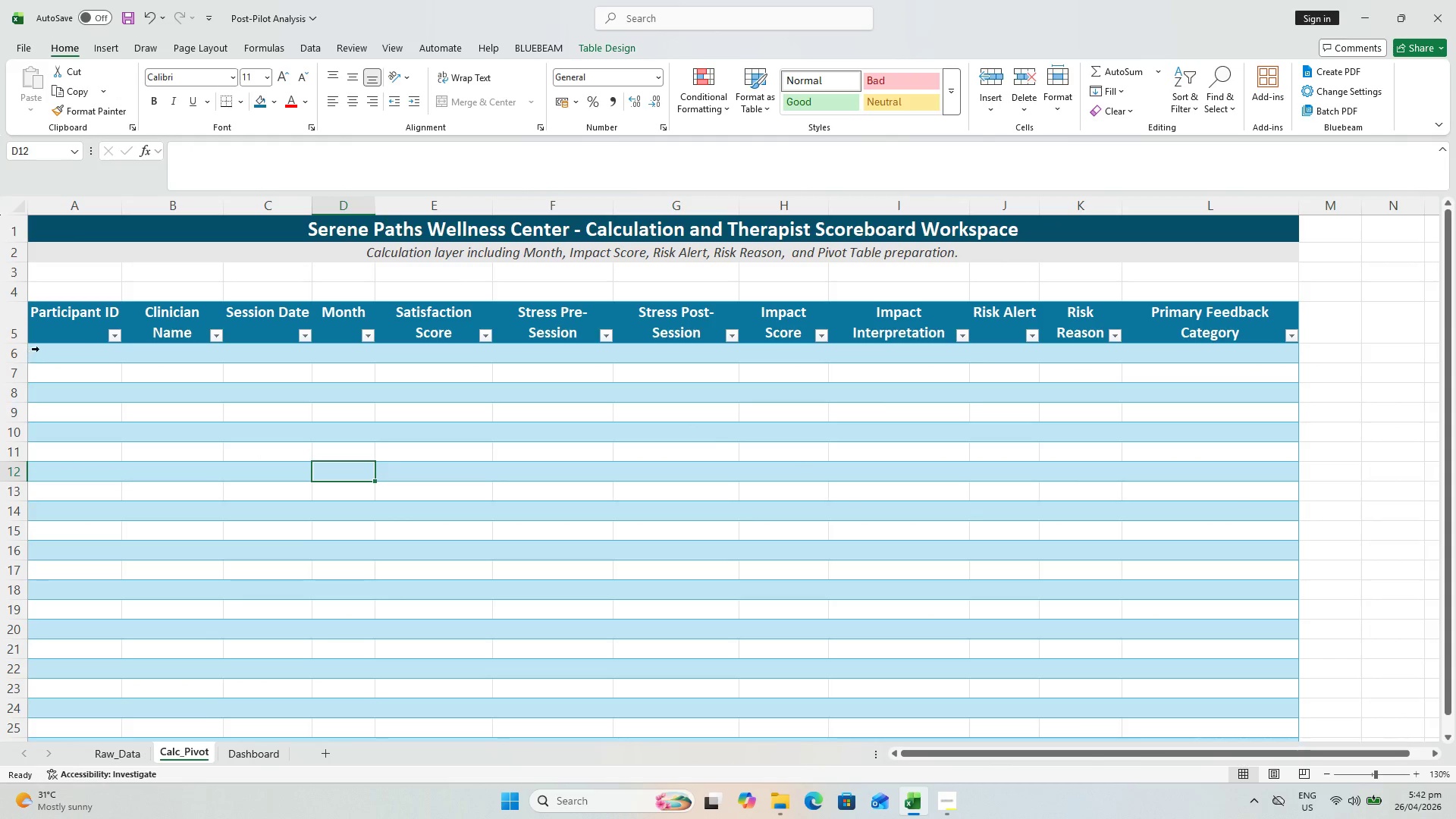 
left_click([83, 344])
 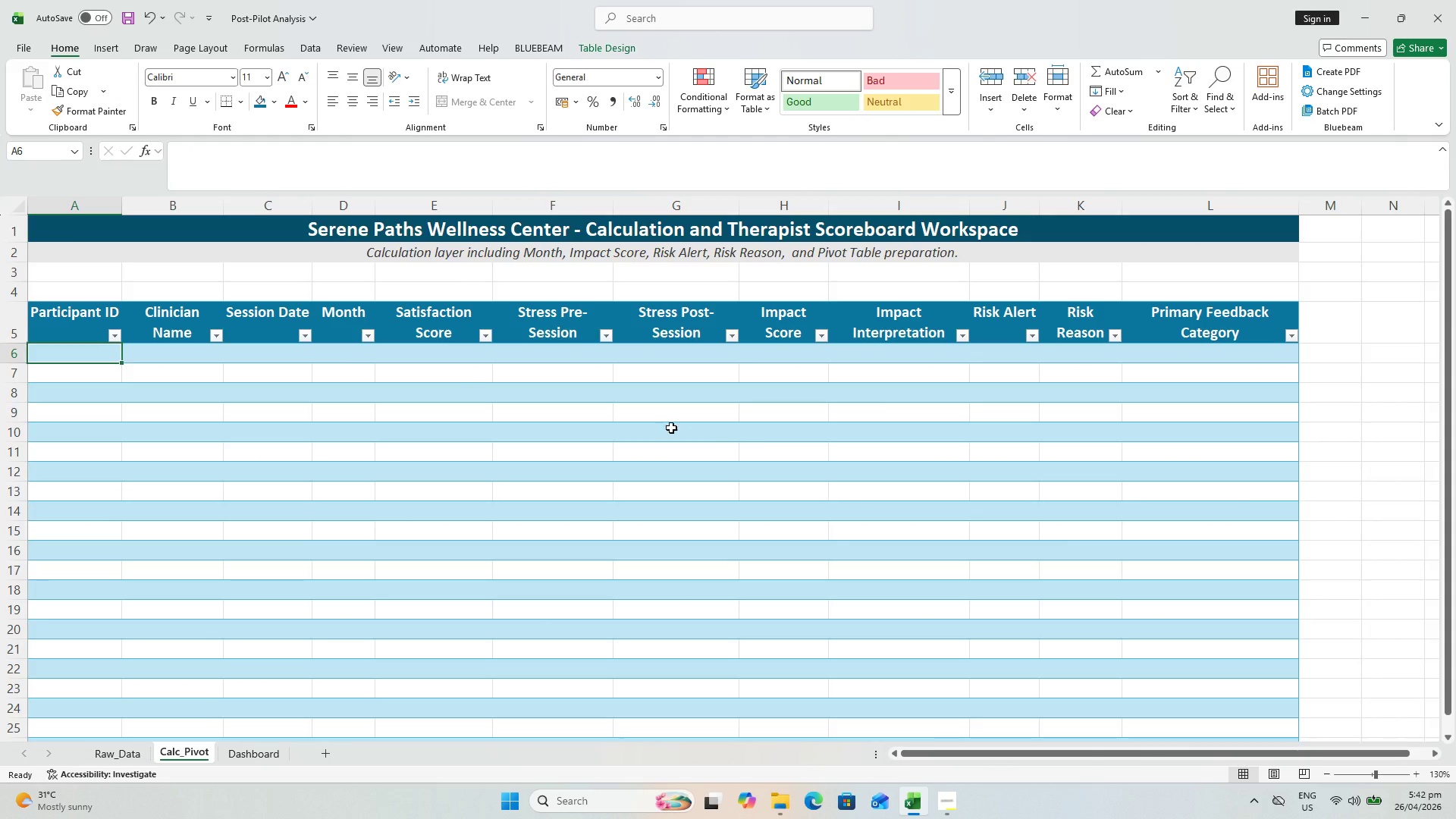 
left_click([790, 435])
 